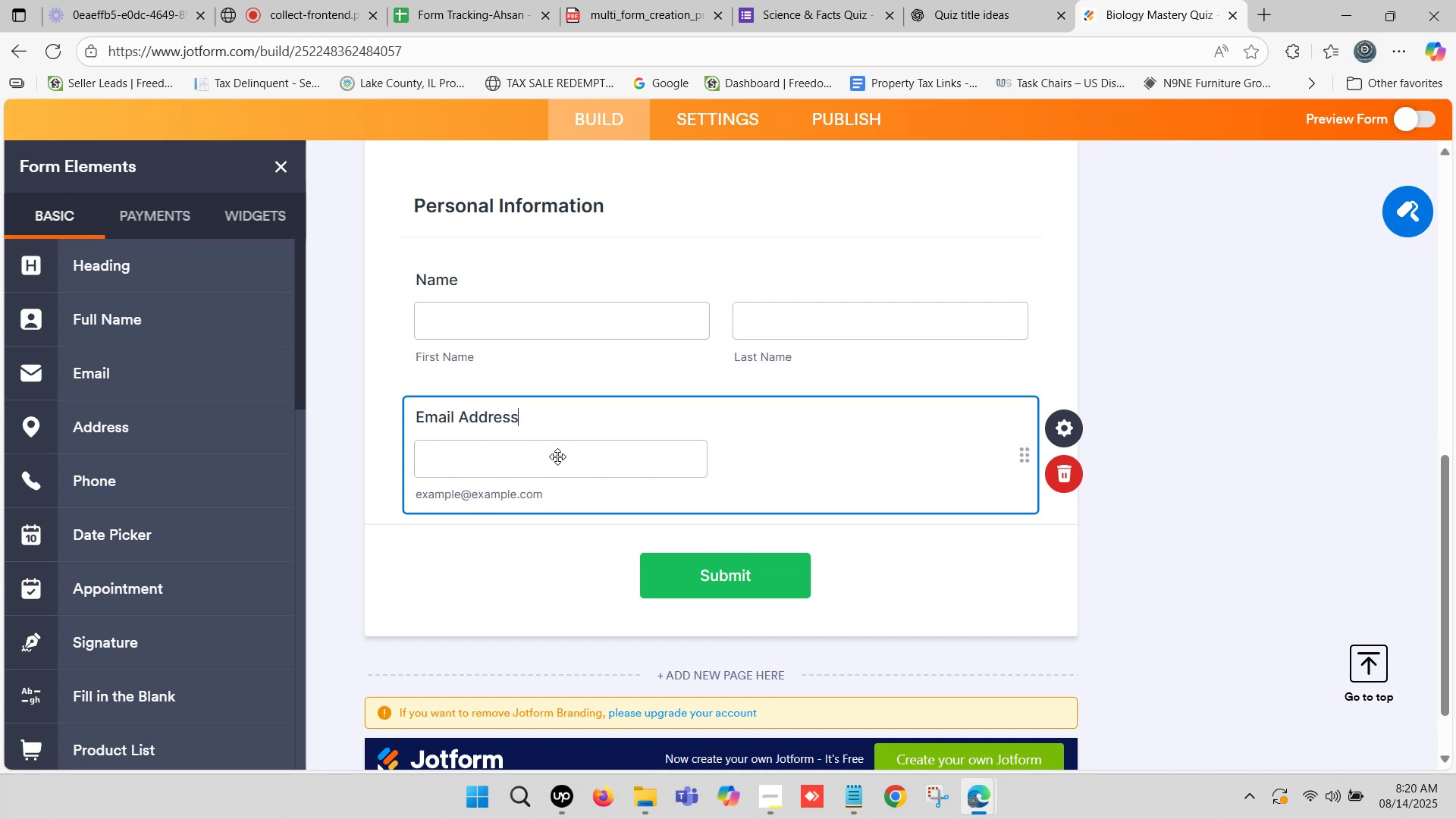 
left_click([381, 444])
 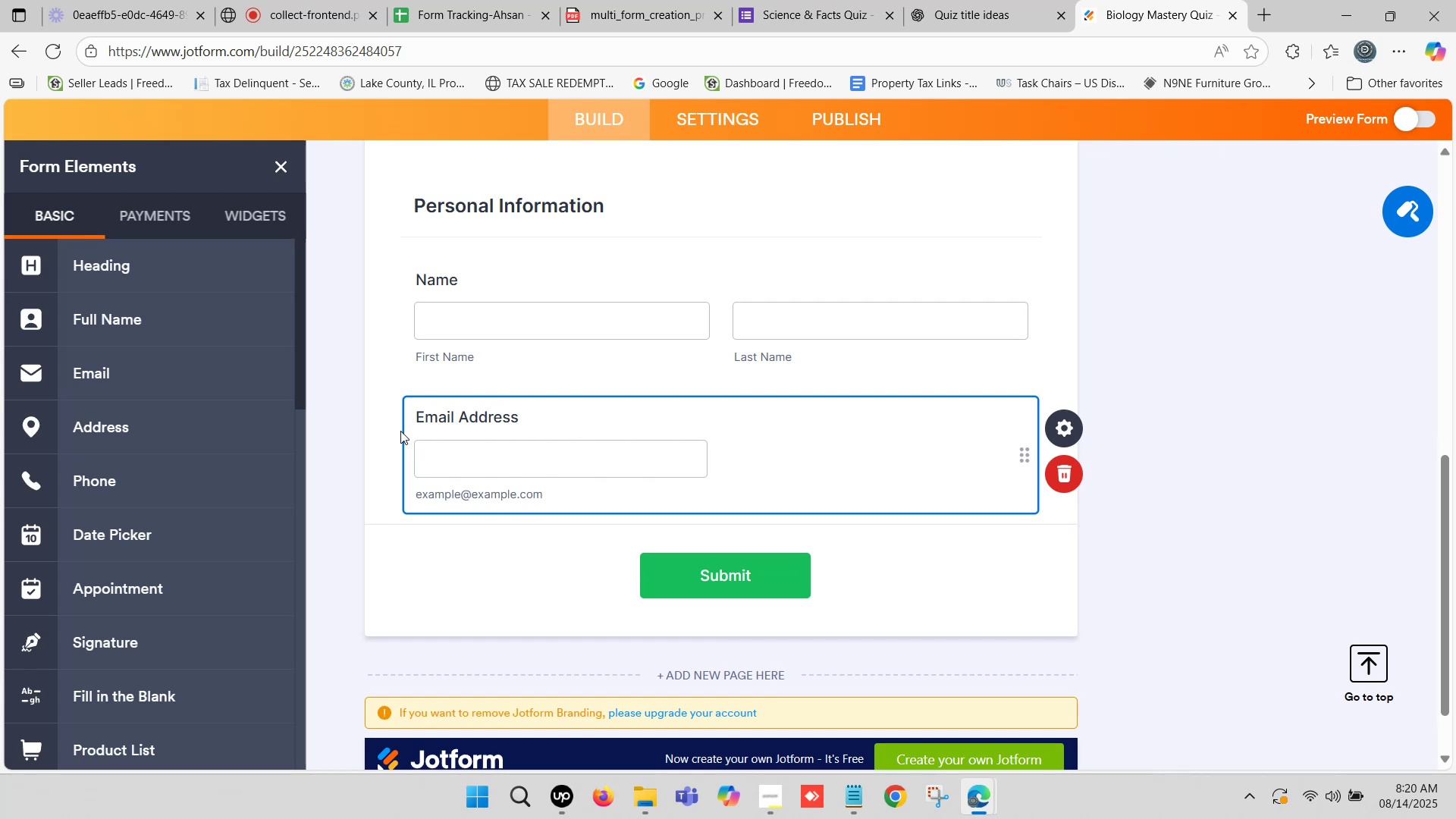 
wait(25.13)
 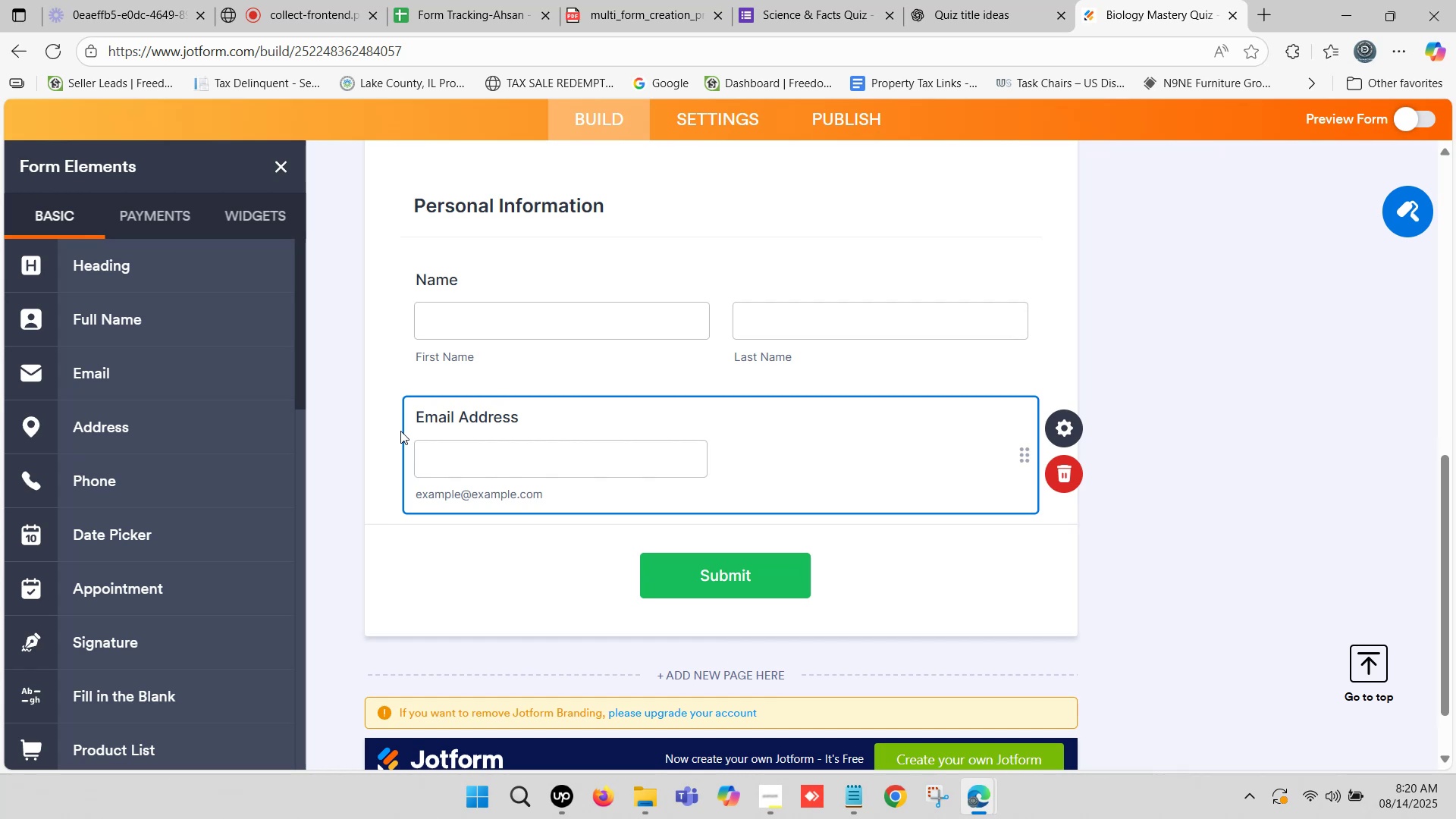 
scroll: coordinate [397, 448], scroll_direction: down, amount: 2.0
 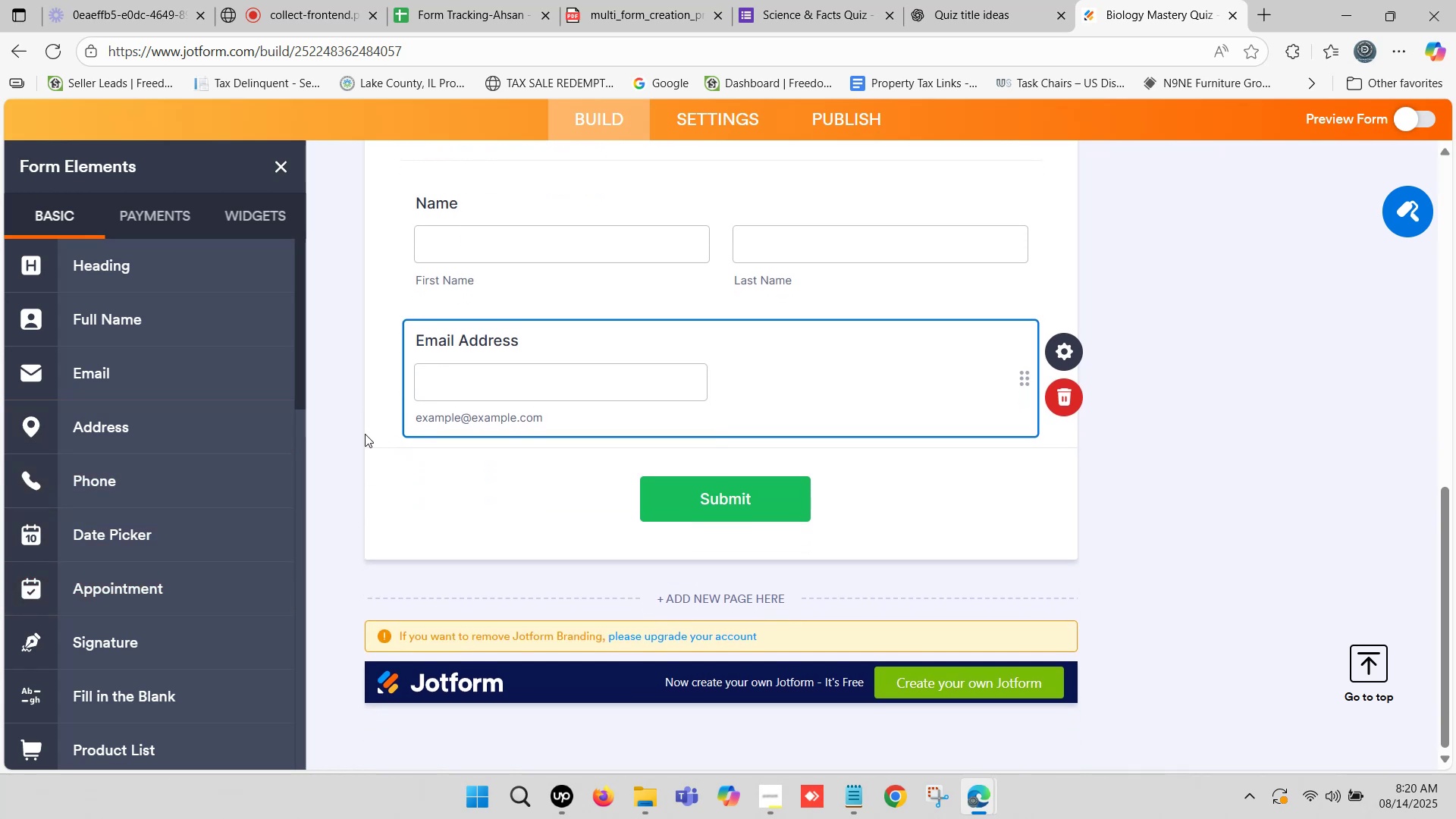 
scroll: coordinate [380, 428], scroll_direction: up, amount: 1.0
 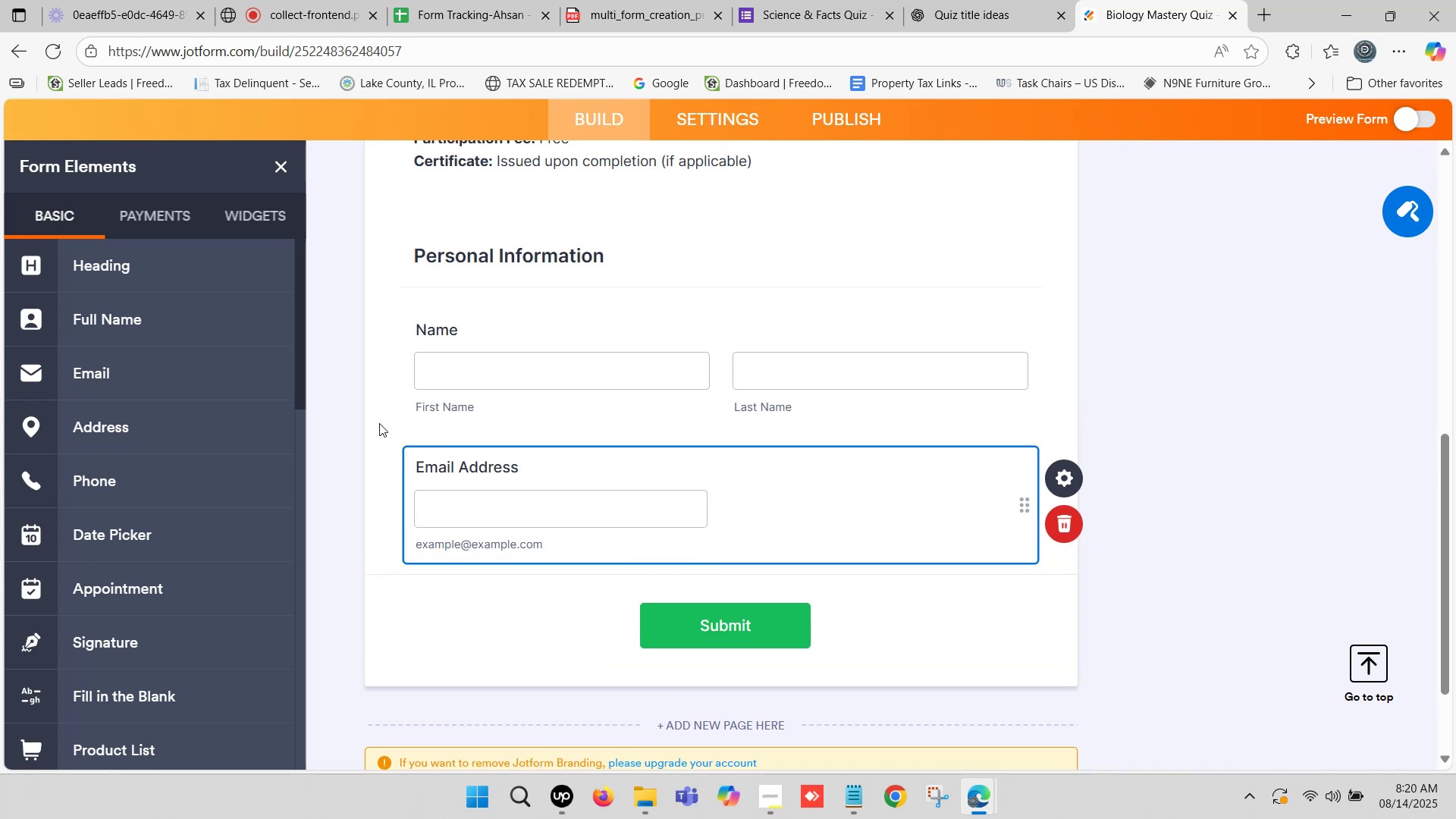 
scroll: coordinate [377, 419], scroll_direction: down, amount: 1.0
 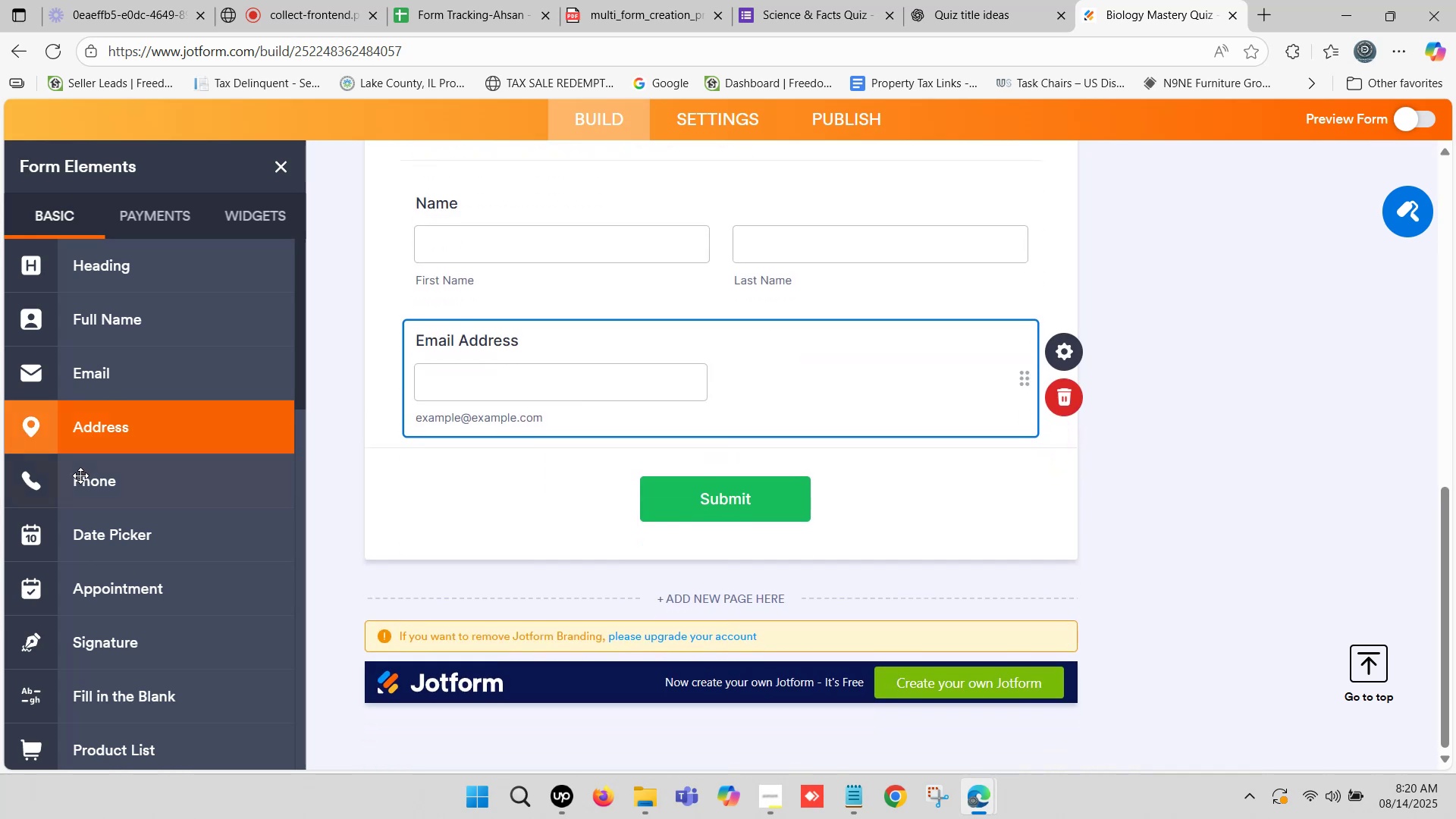 
left_click_drag(start_coordinate=[92, 488], to_coordinate=[457, 478])
 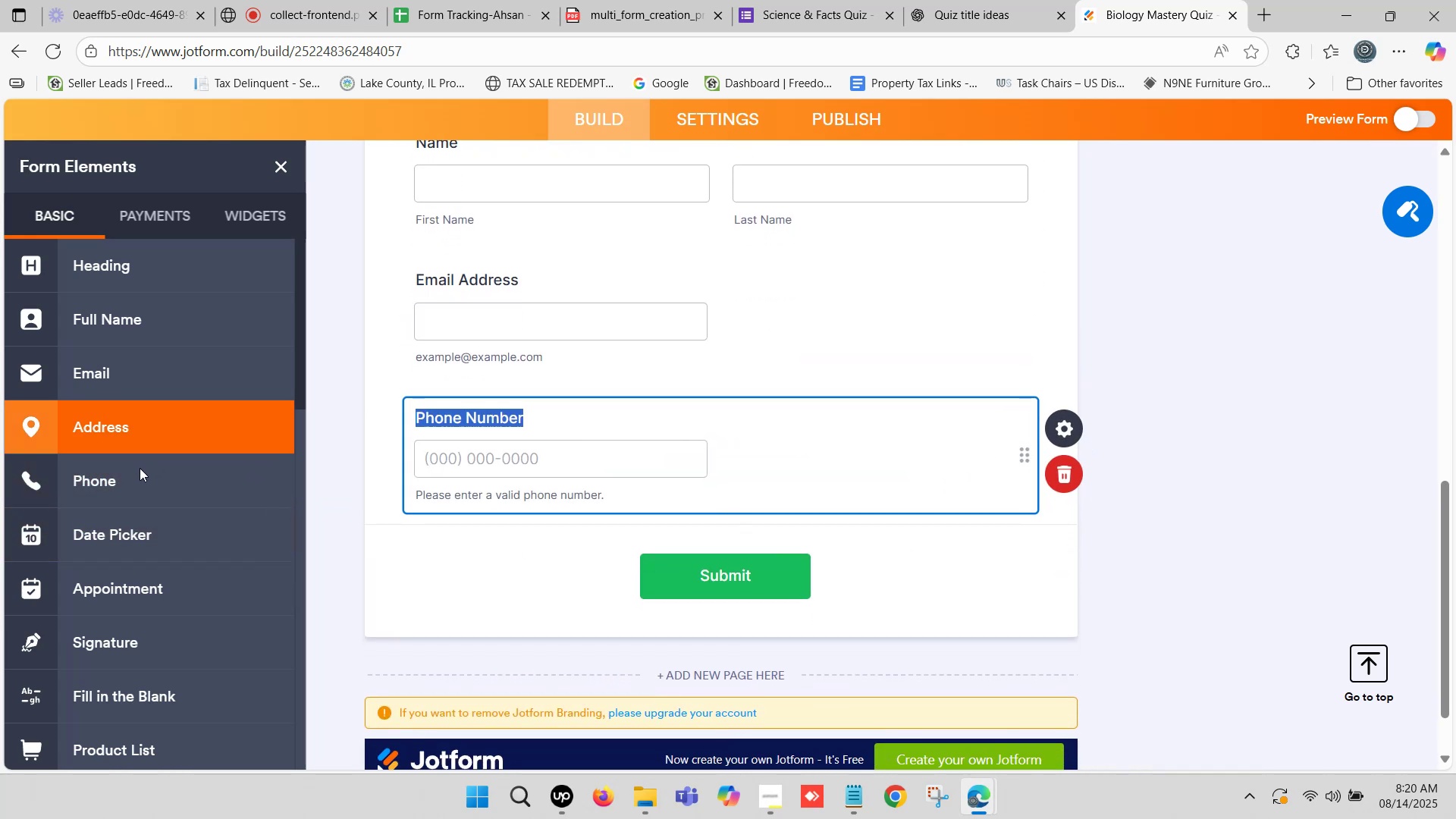 
left_click_drag(start_coordinate=[133, 425], to_coordinate=[592, 545])
 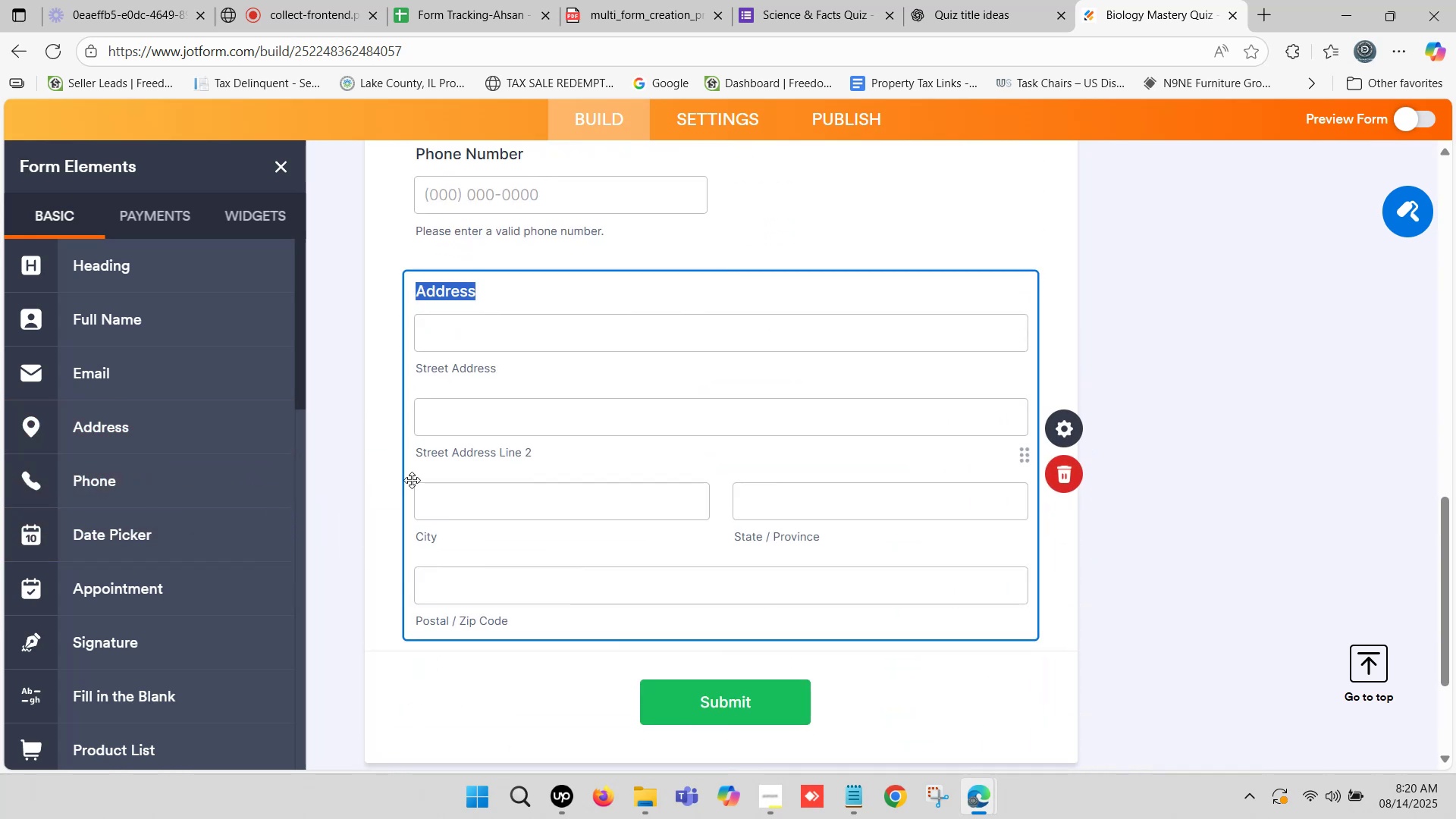 
scroll: coordinate [471, 363], scroll_direction: up, amount: 3.0
 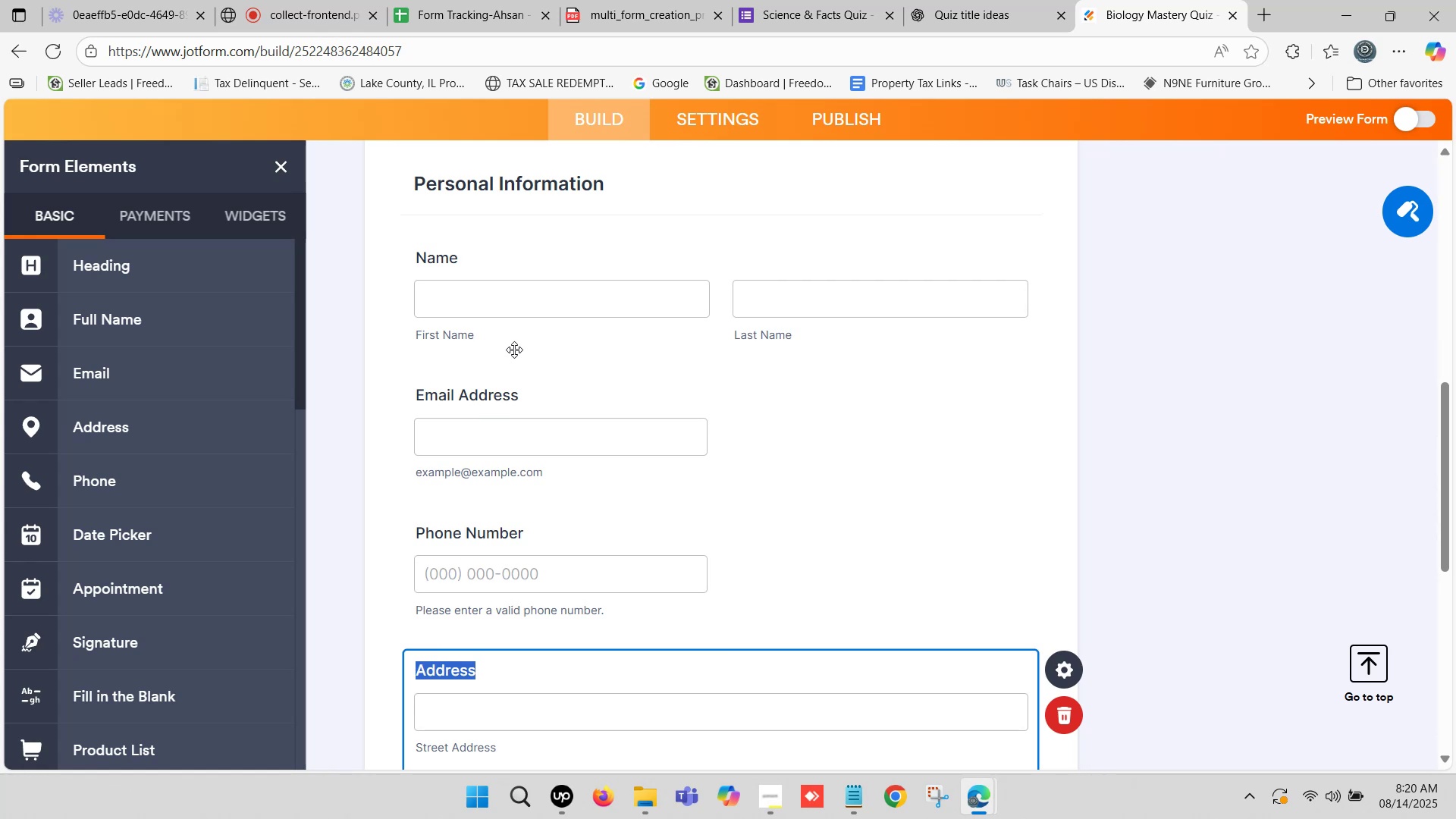 
scroll: coordinate [507, 334], scroll_direction: down, amount: 4.0
 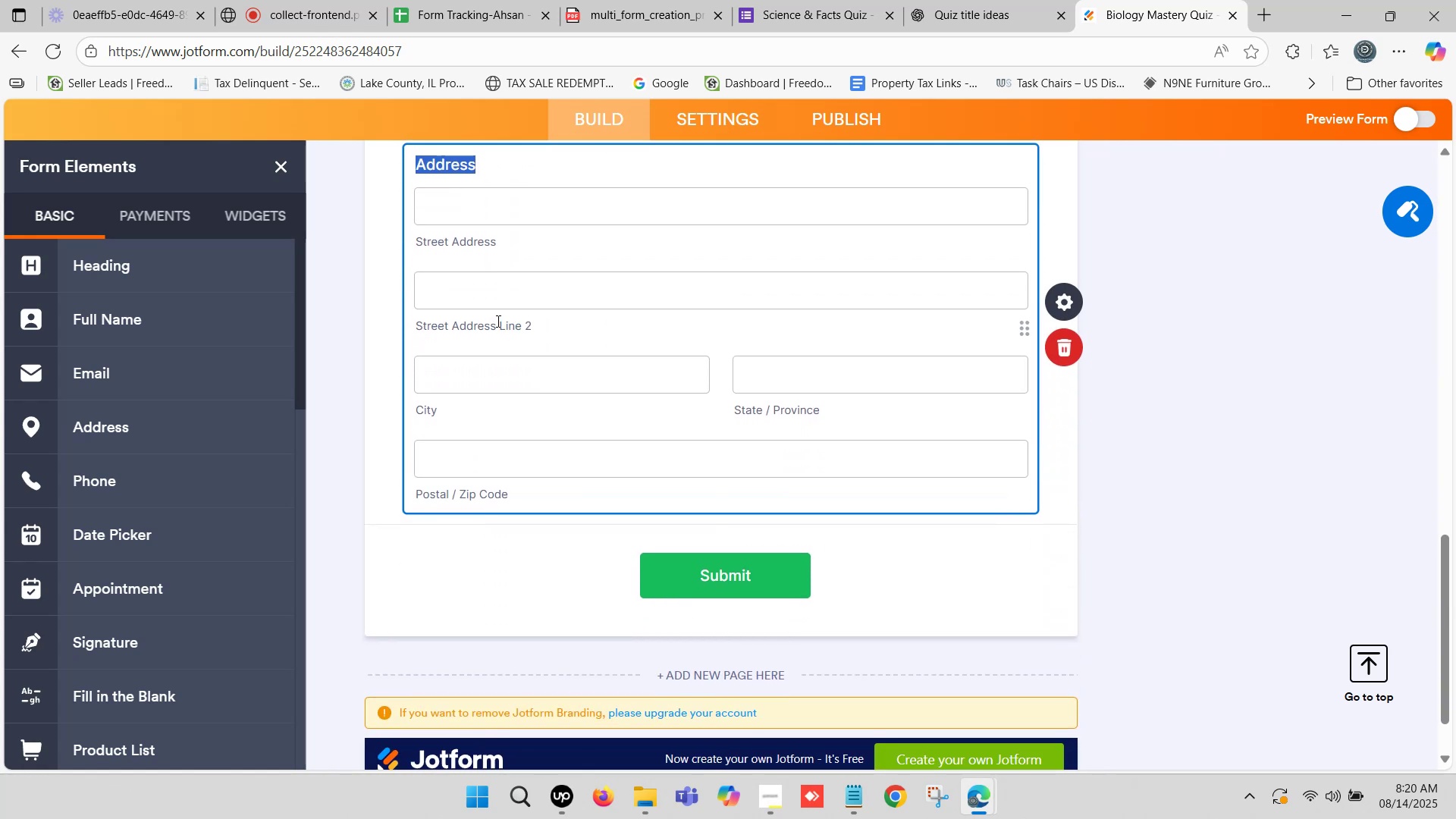 
wait(6.45)
 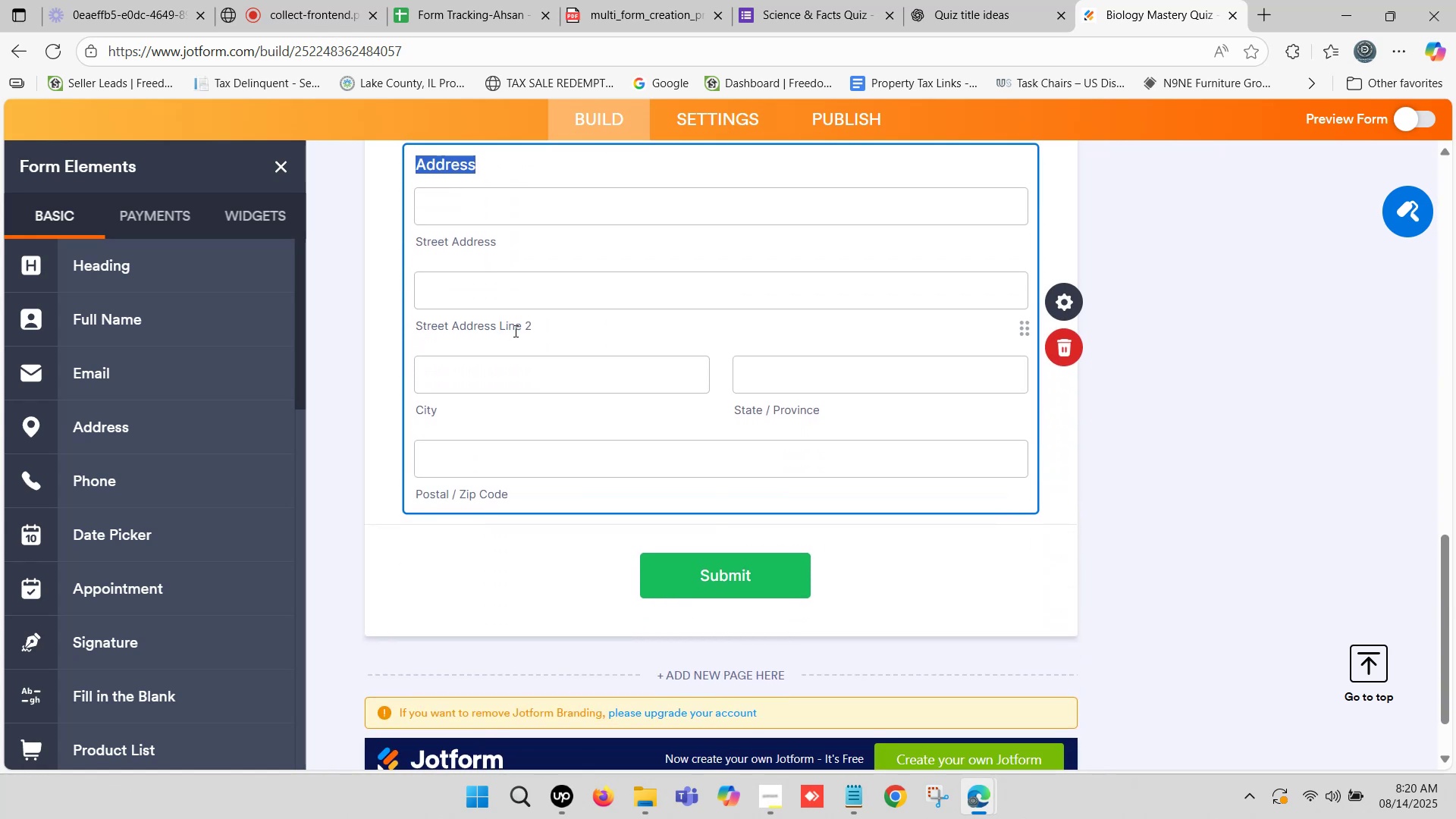 
scroll: coordinate [163, 340], scroll_direction: up, amount: 3.0
 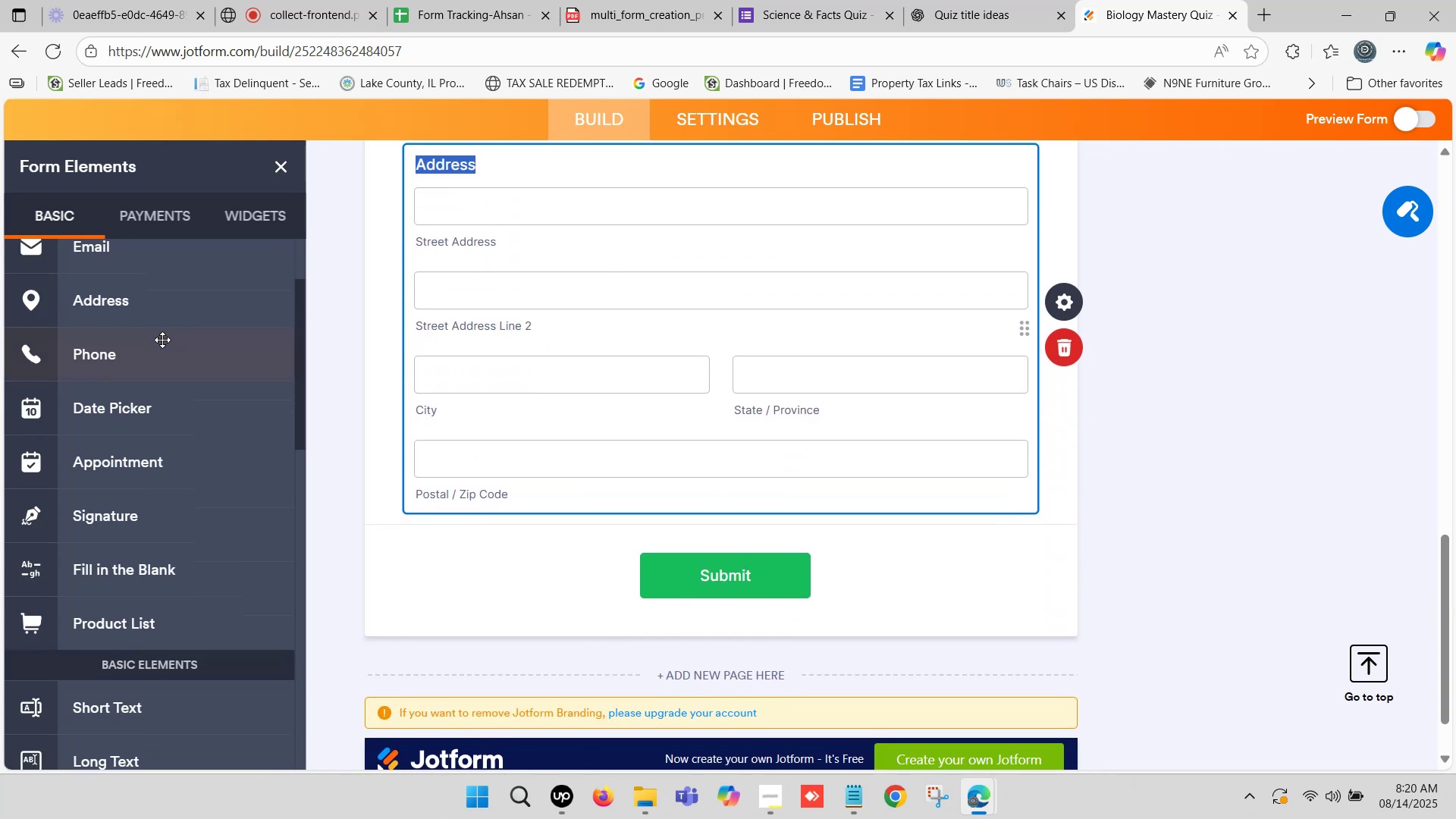 
scroll: coordinate [175, 345], scroll_direction: down, amount: 2.0
 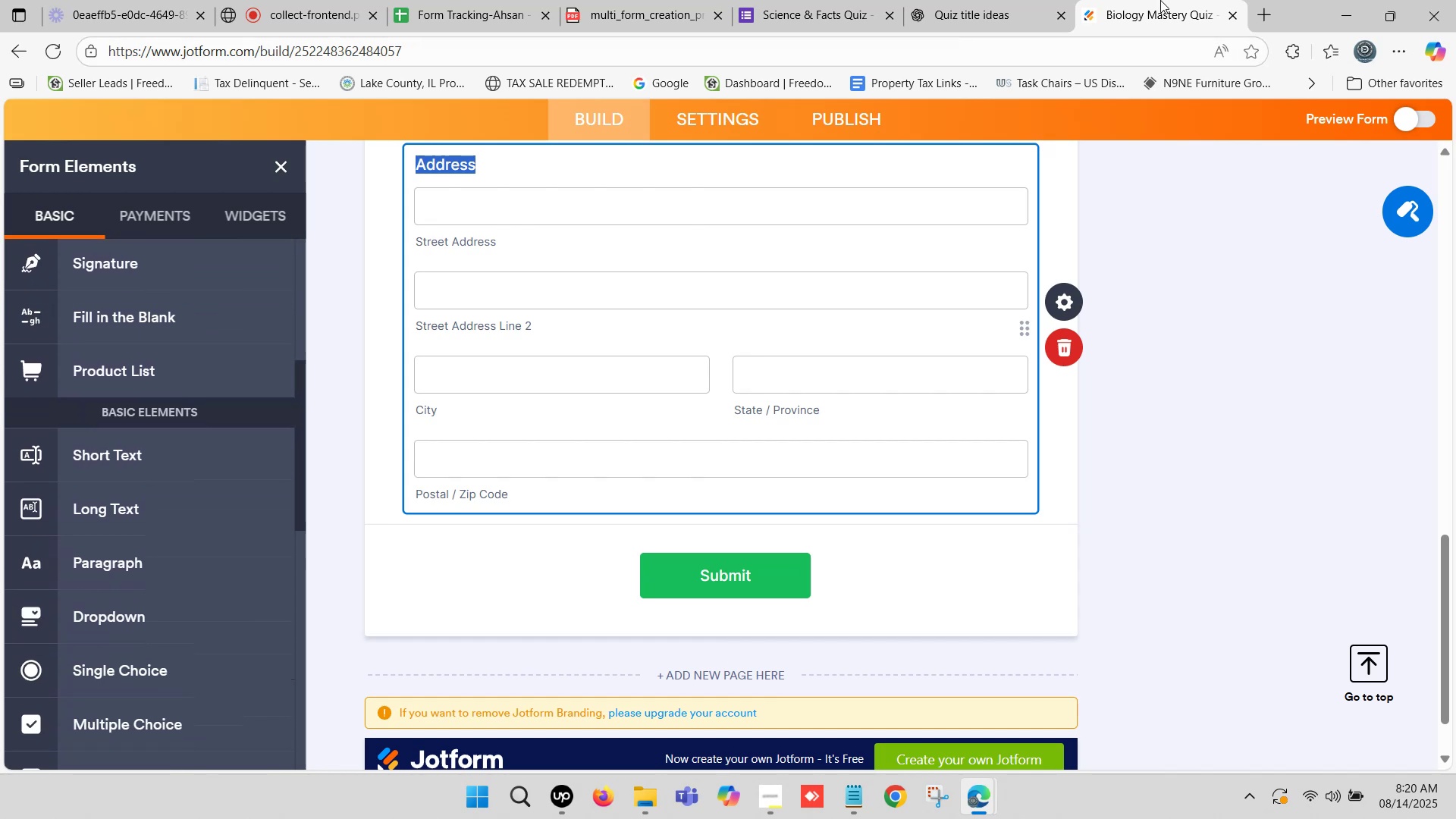 
left_click([1001, 0])
 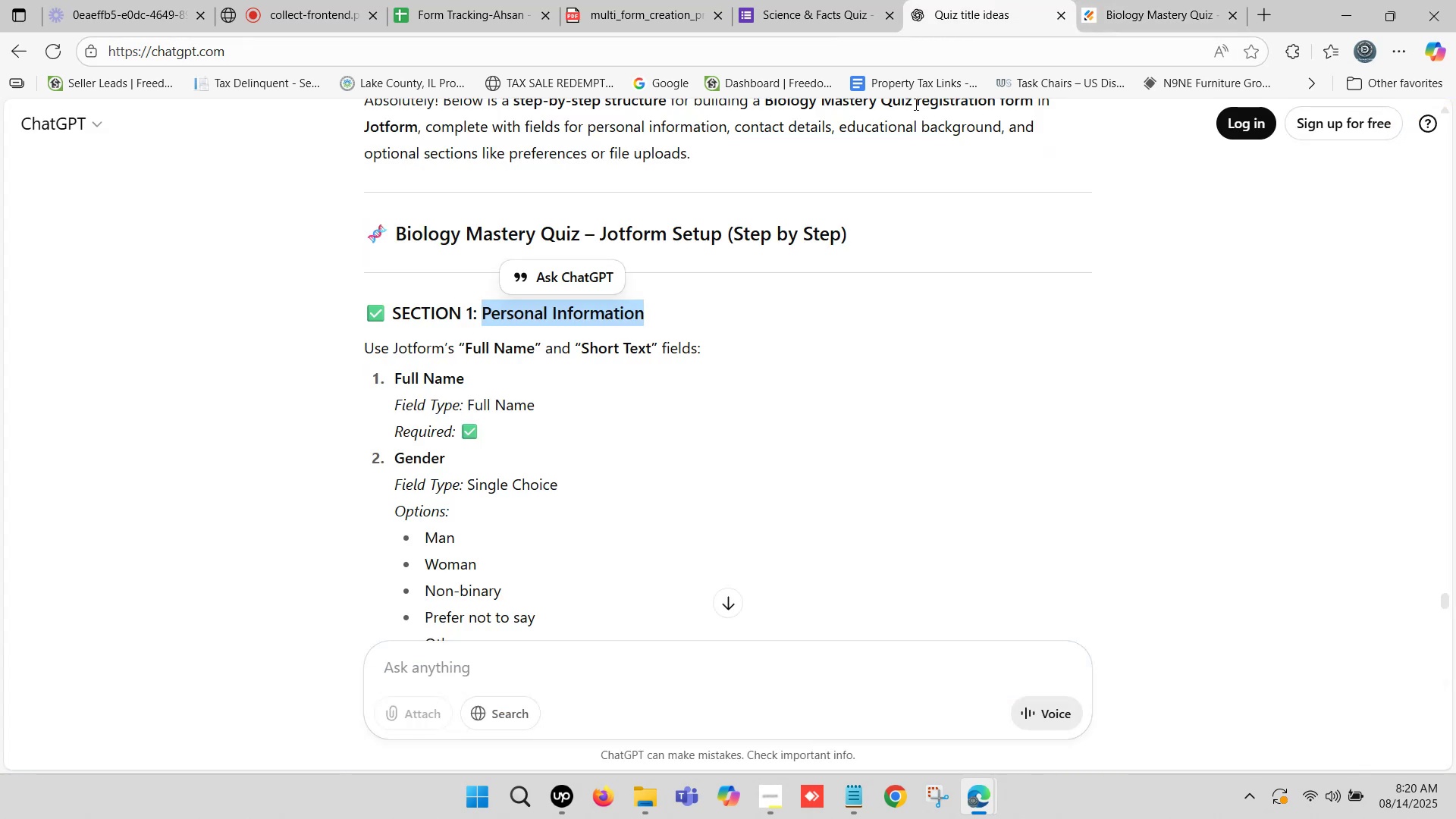 
scroll: coordinate [700, 369], scroll_direction: down, amount: 1.0
 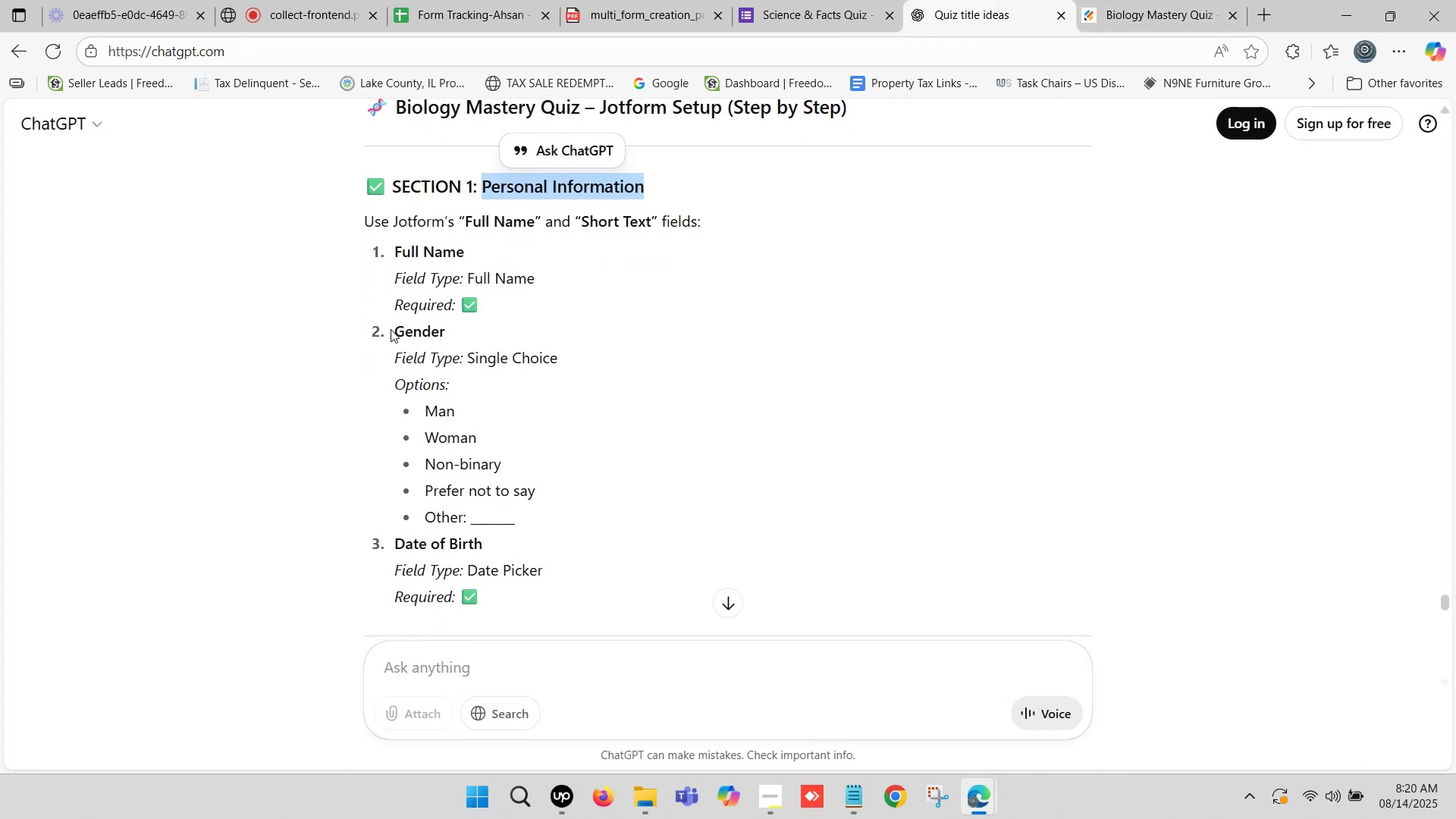 
left_click_drag(start_coordinate=[391, 329], to_coordinate=[445, 330])
 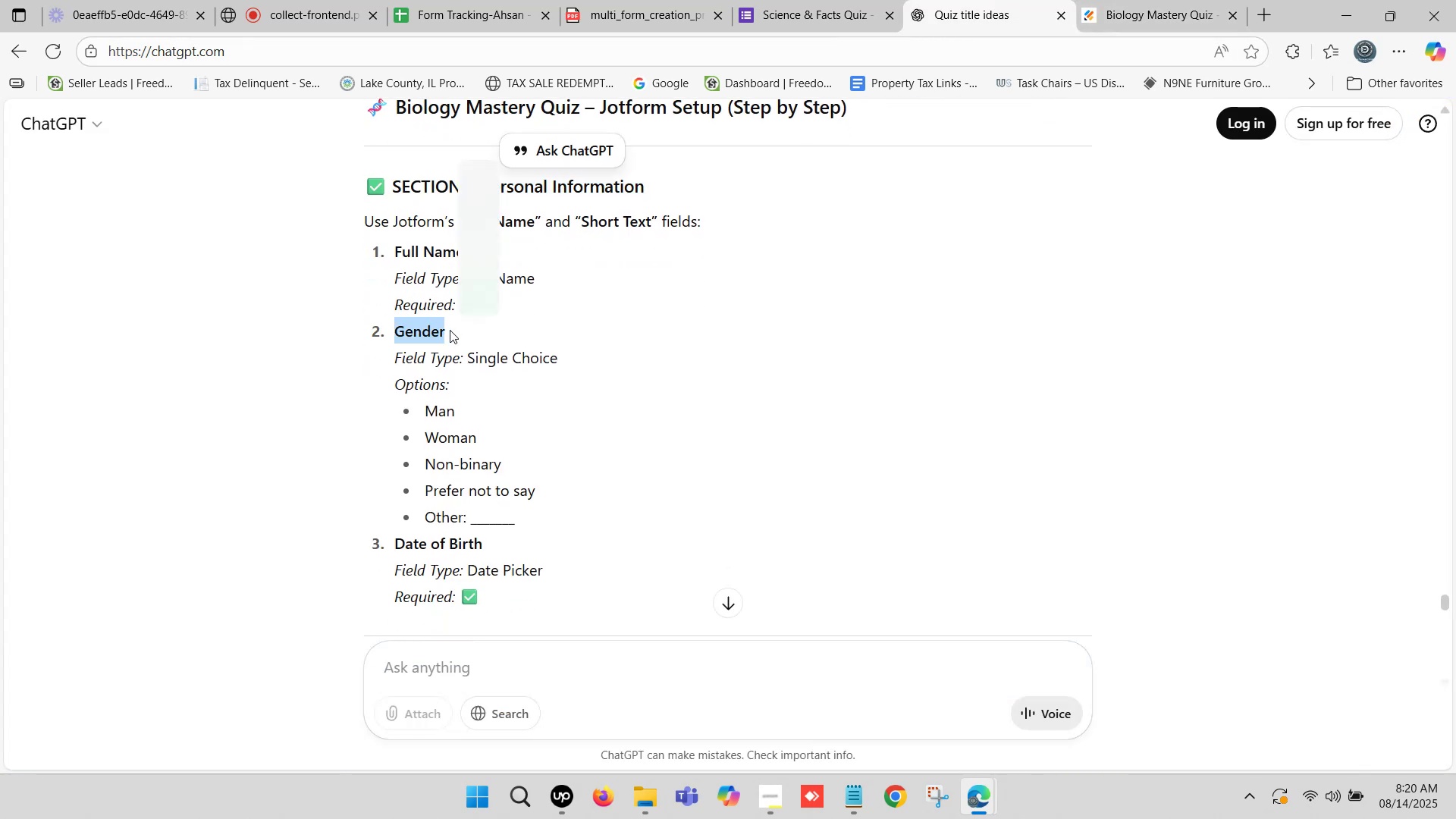 
key(Control+C)
 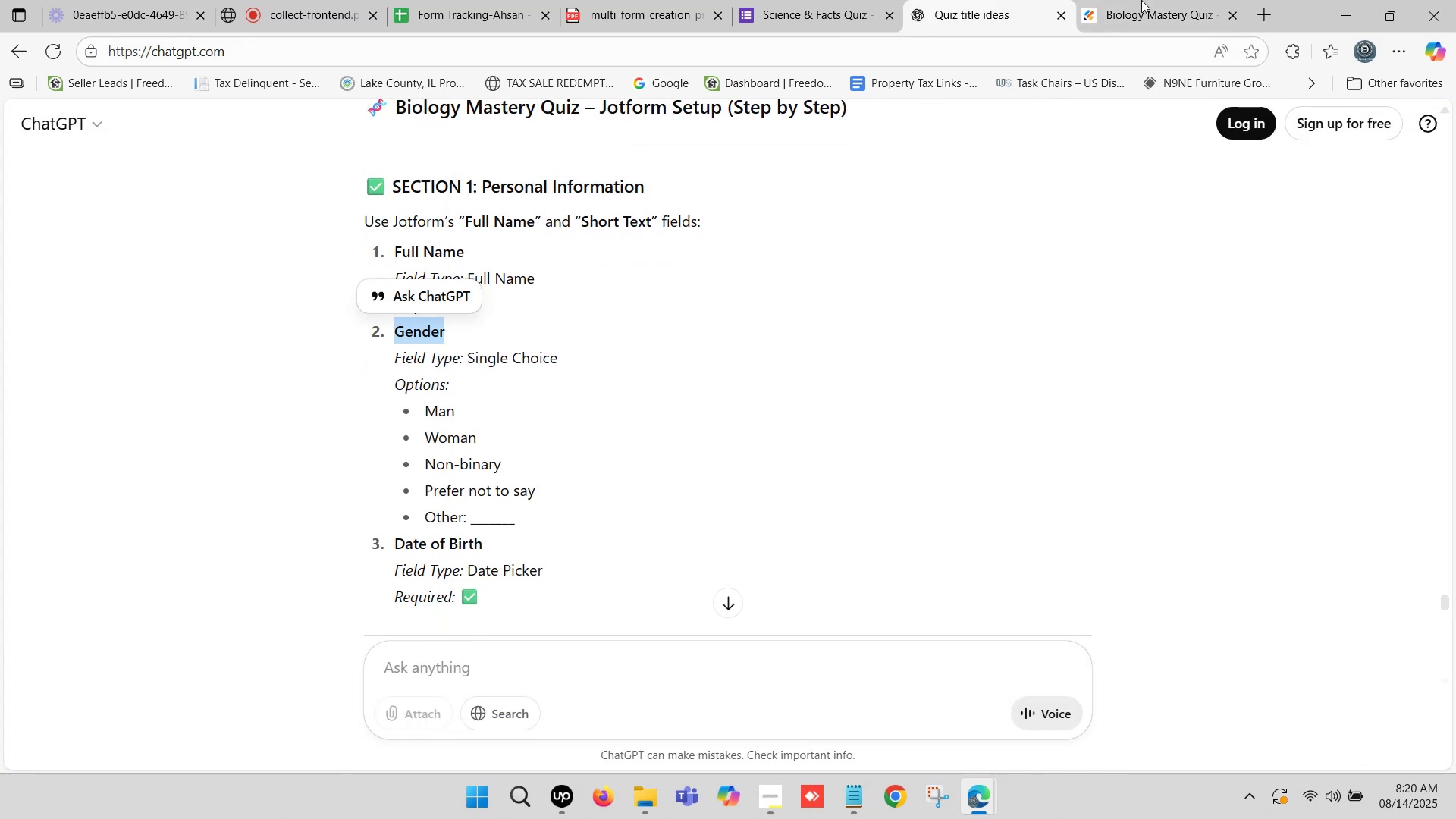 
left_click([1141, 0])
 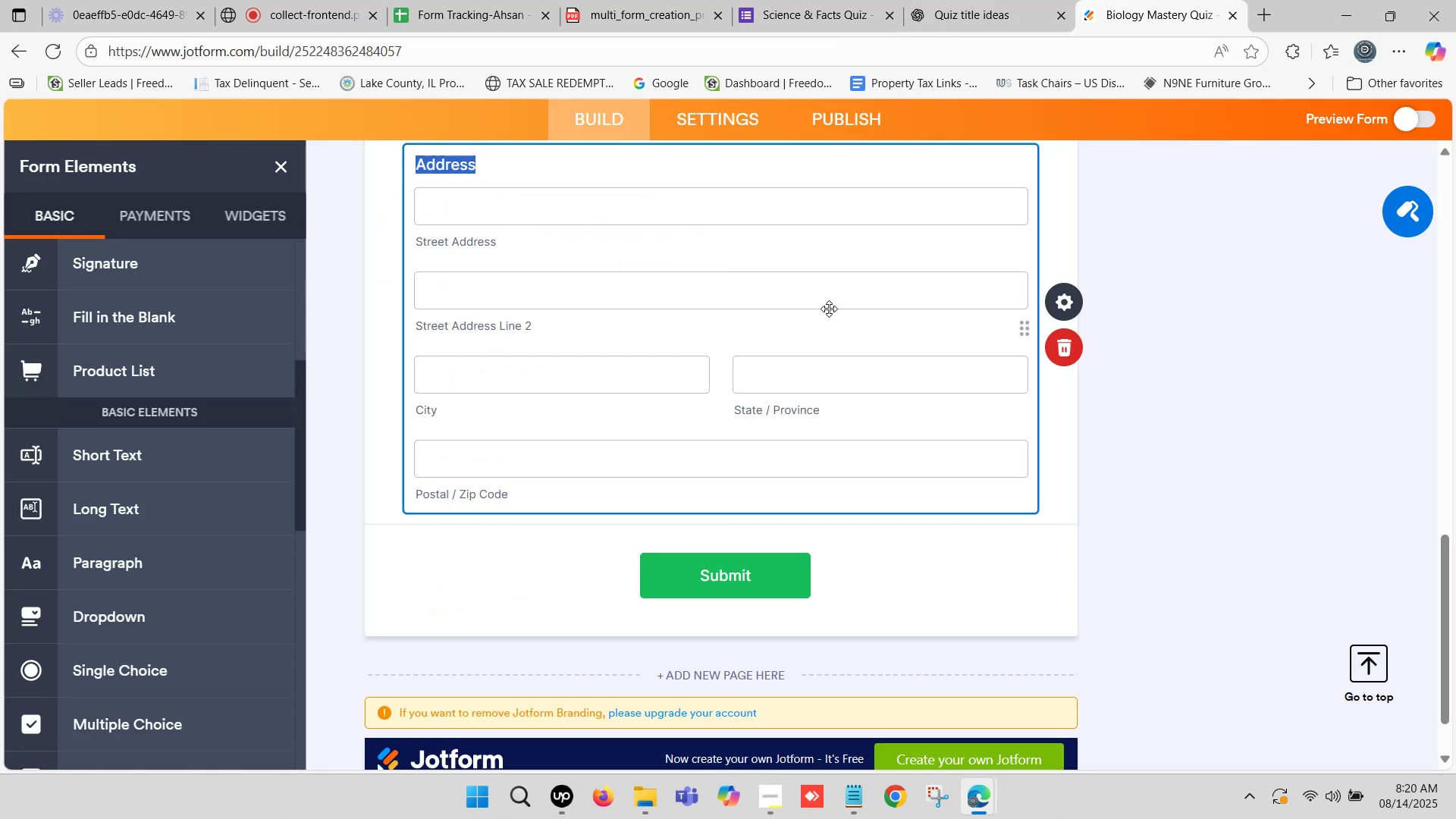 
scroll: coordinate [230, 457], scroll_direction: down, amount: 2.0
 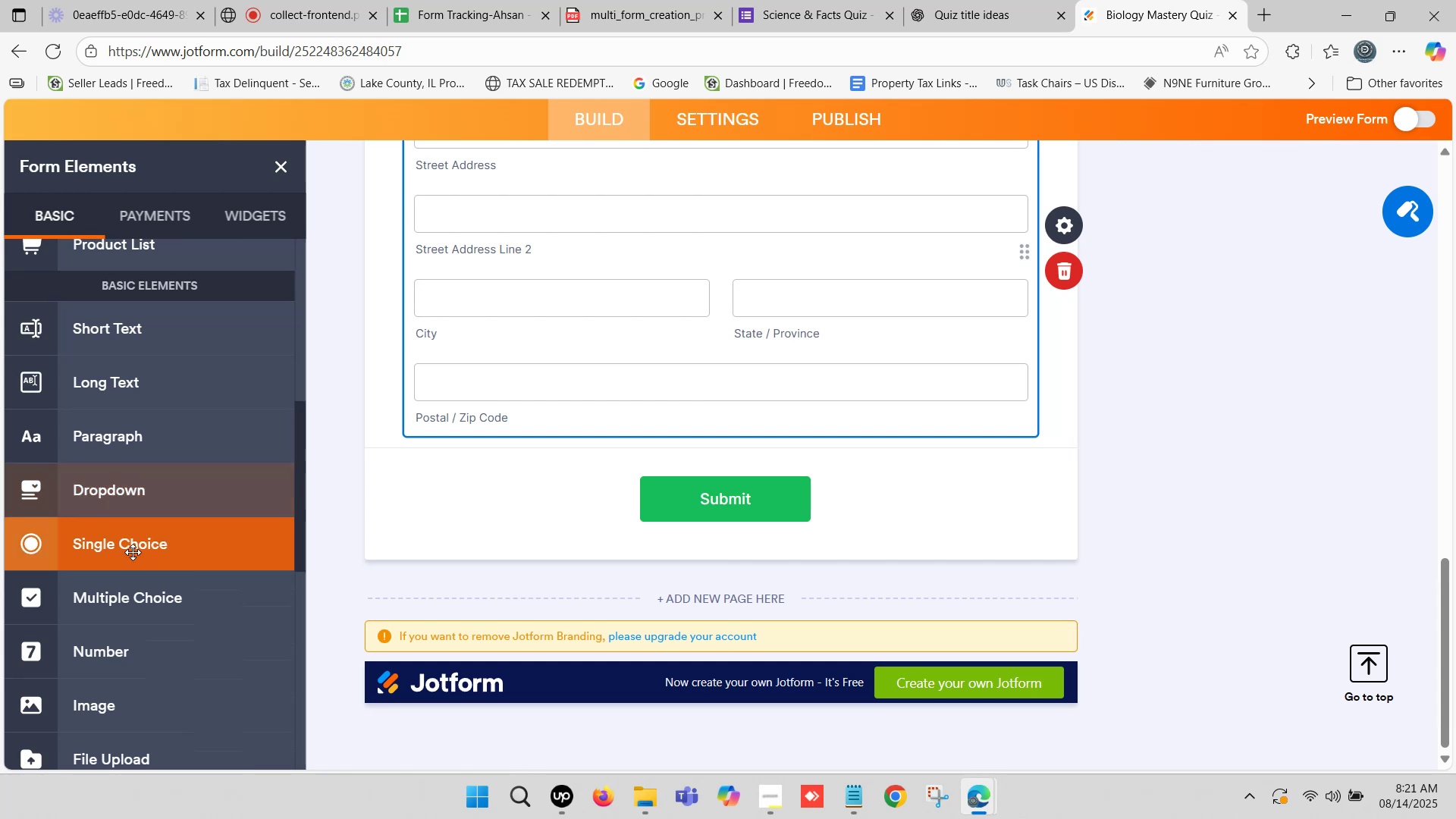 
left_click_drag(start_coordinate=[154, 601], to_coordinate=[508, 475])
 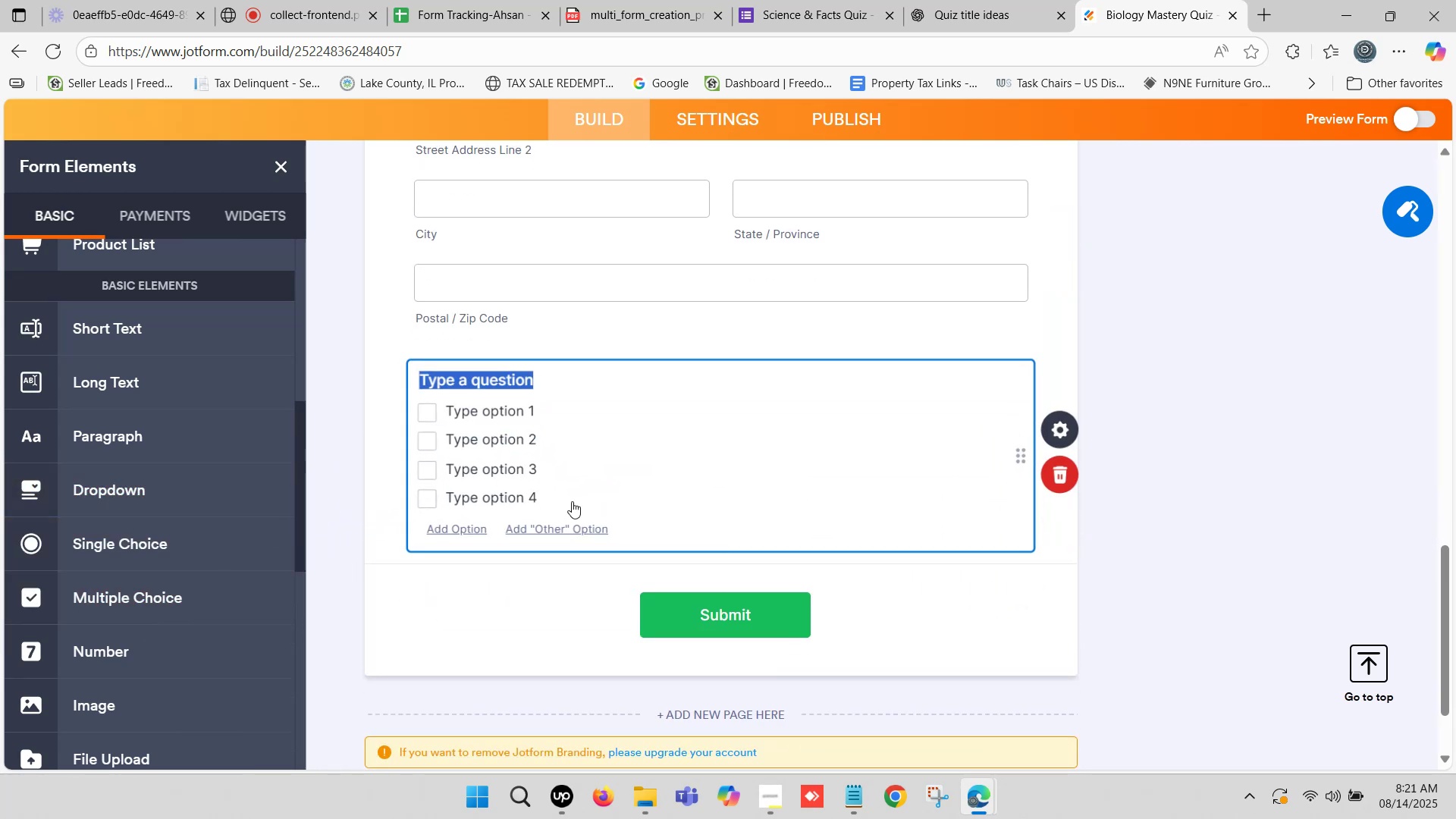 
key(Control+V)
 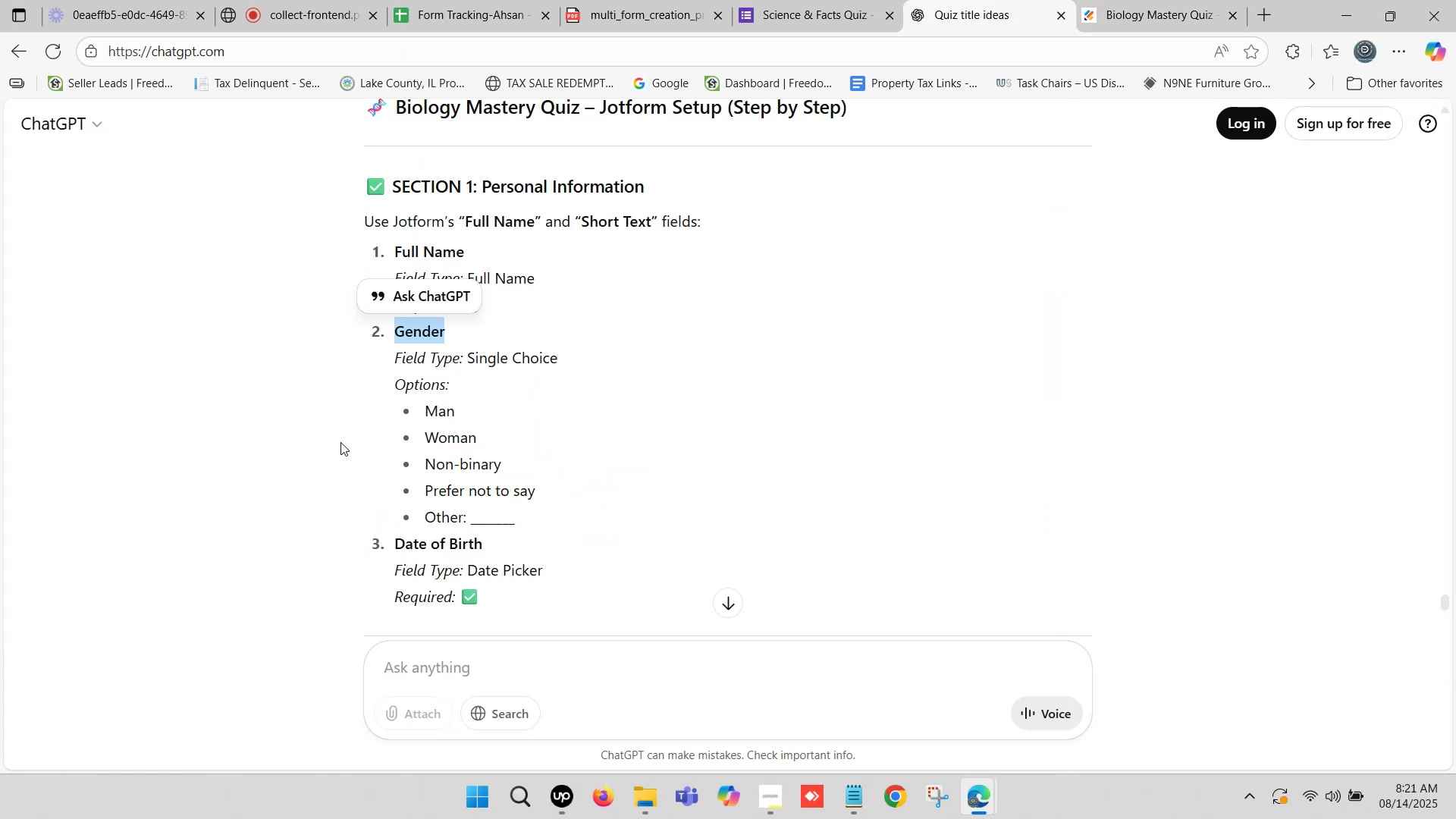 
left_click_drag(start_coordinate=[428, 409], to_coordinate=[450, 417])
 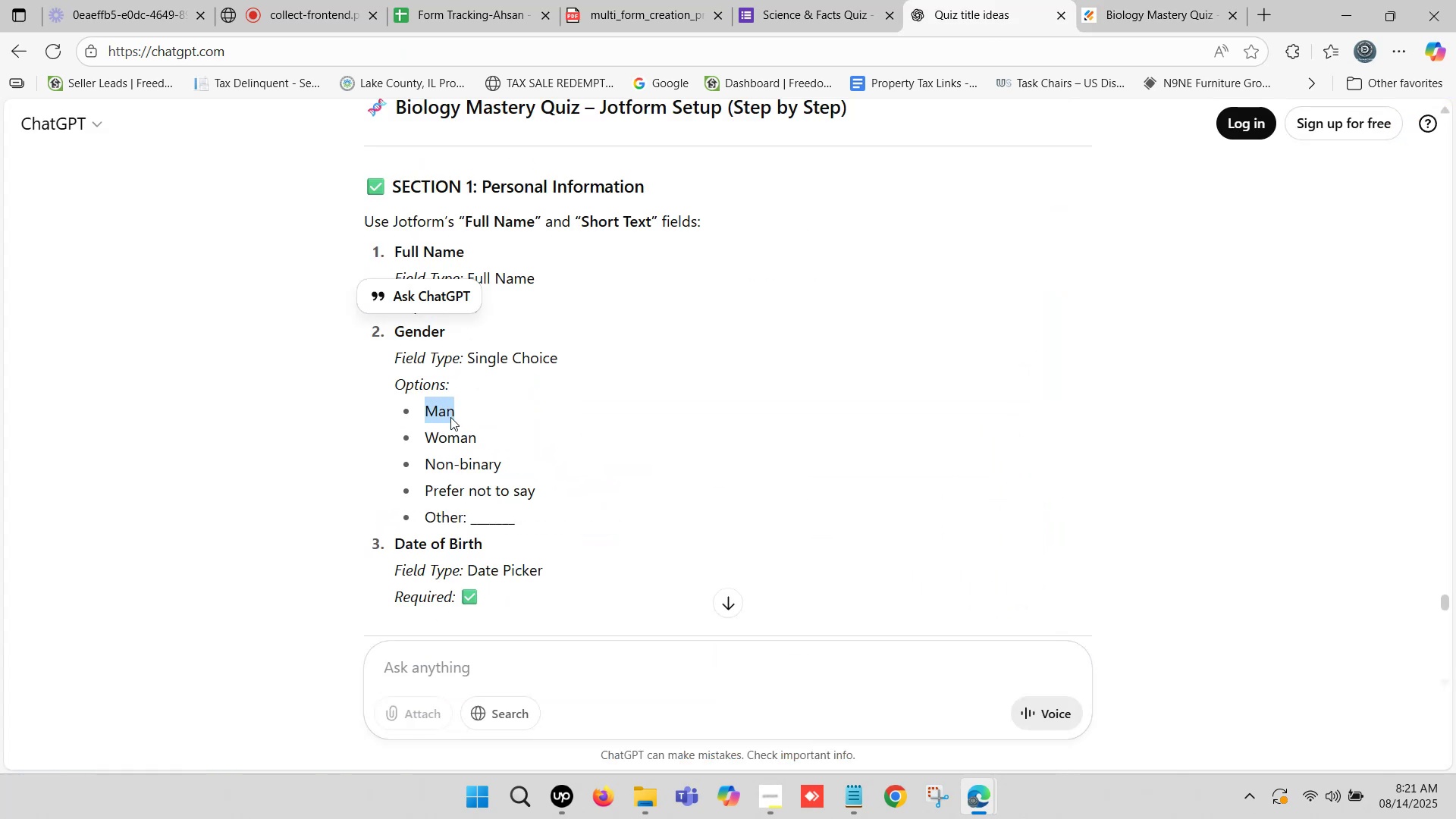 
key(Control+ControlLeft)
 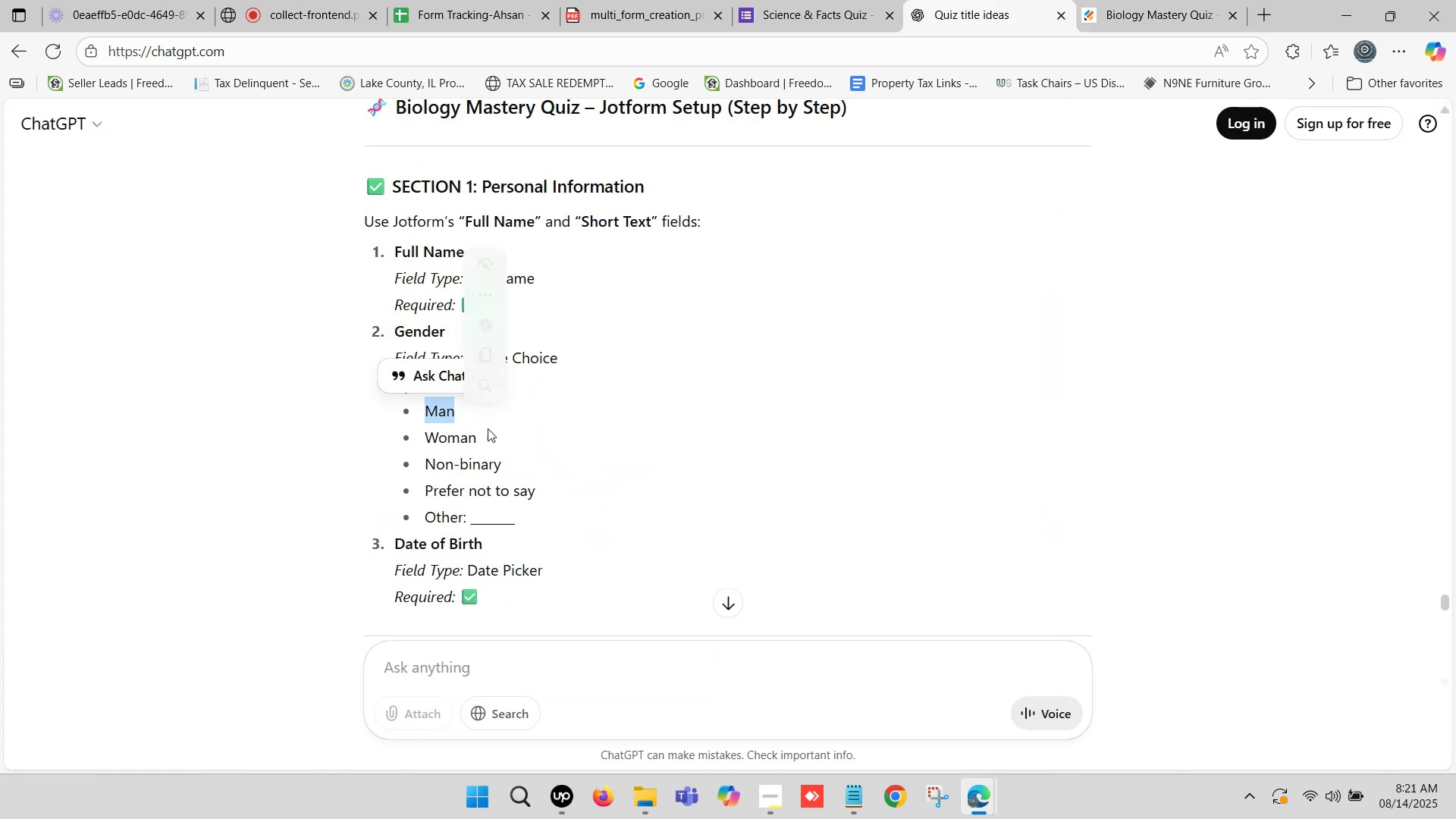 
key(Control+C)
 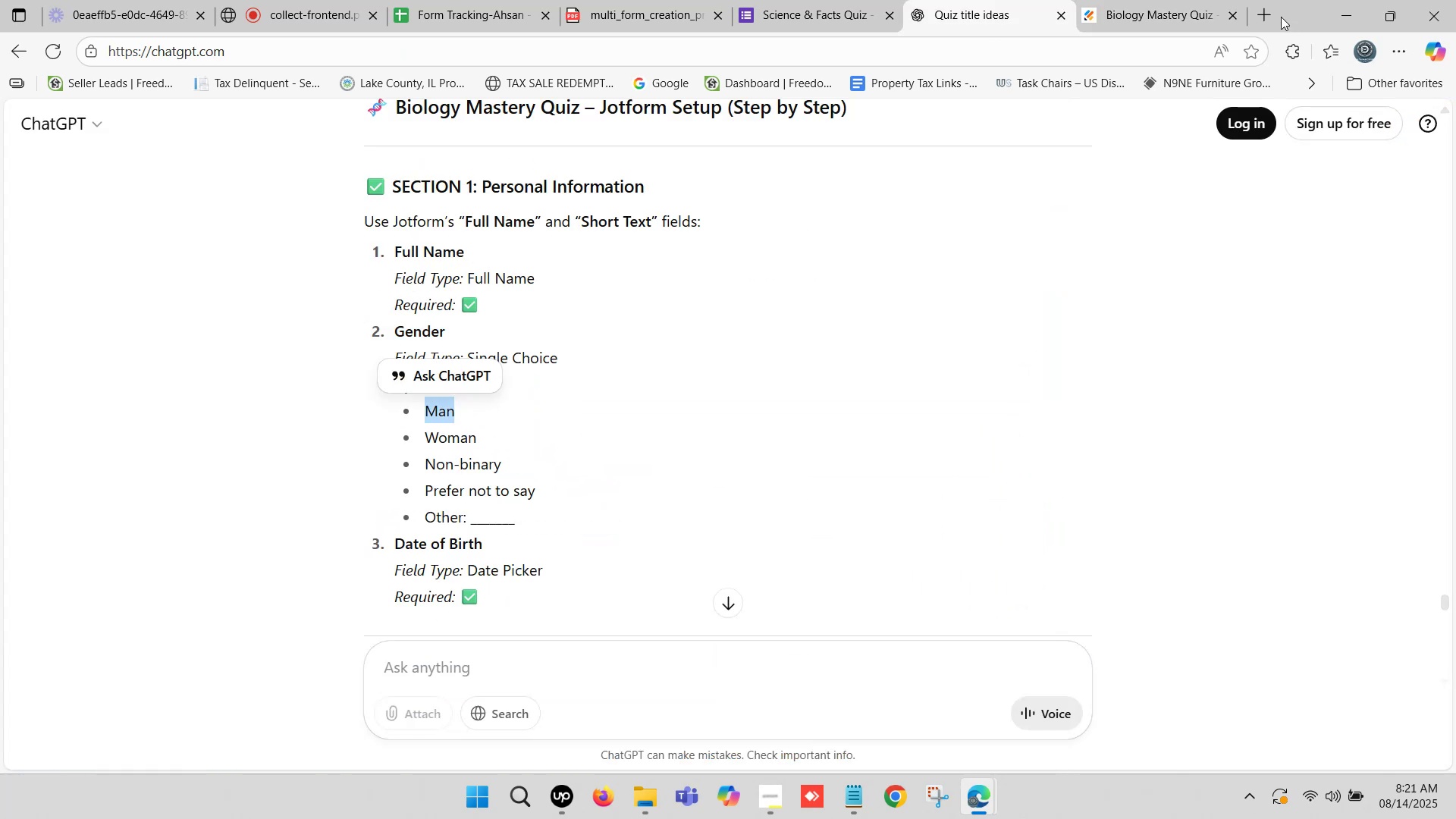 
left_click([1195, 0])
 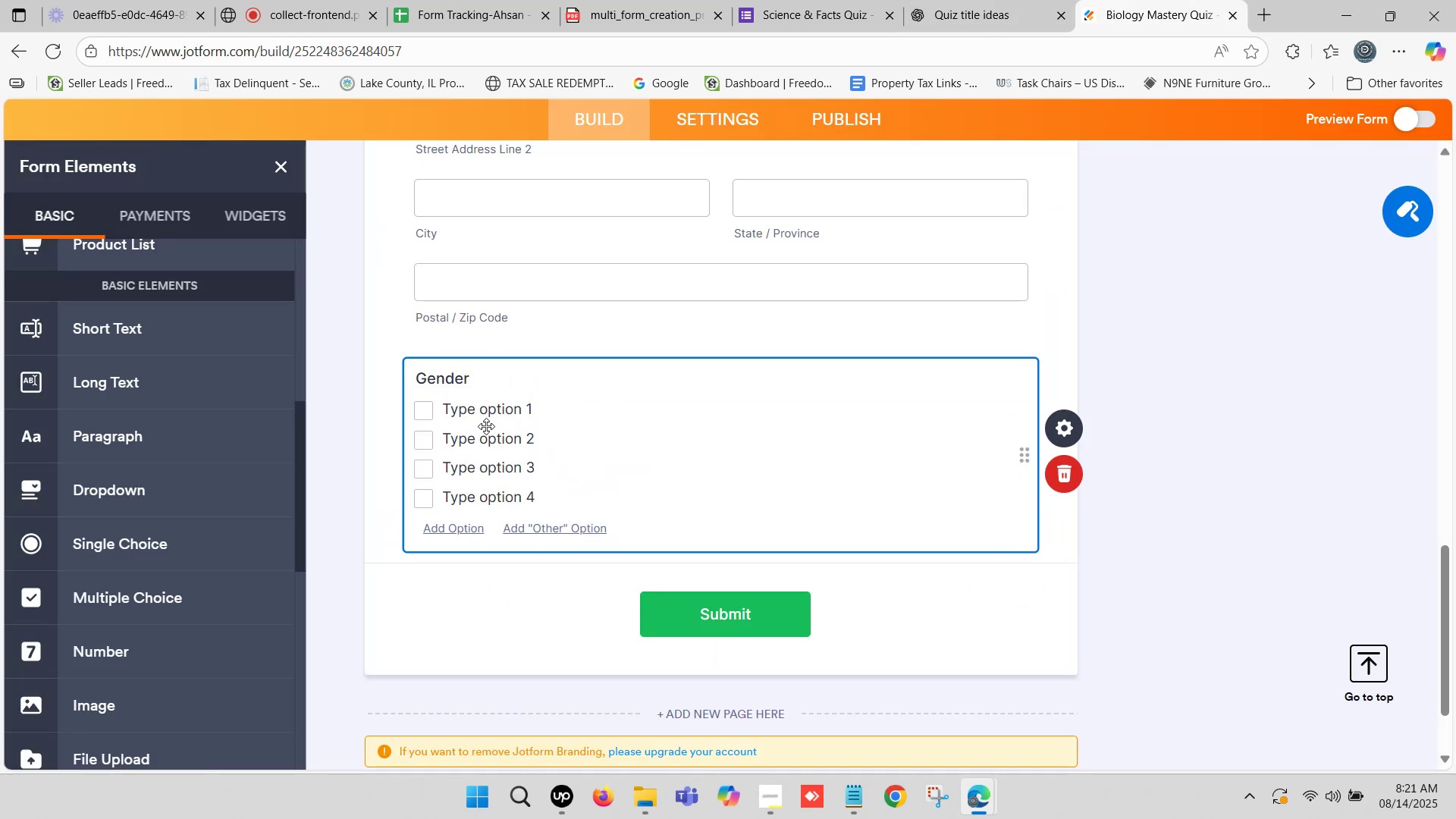 
left_click([482, 409])
 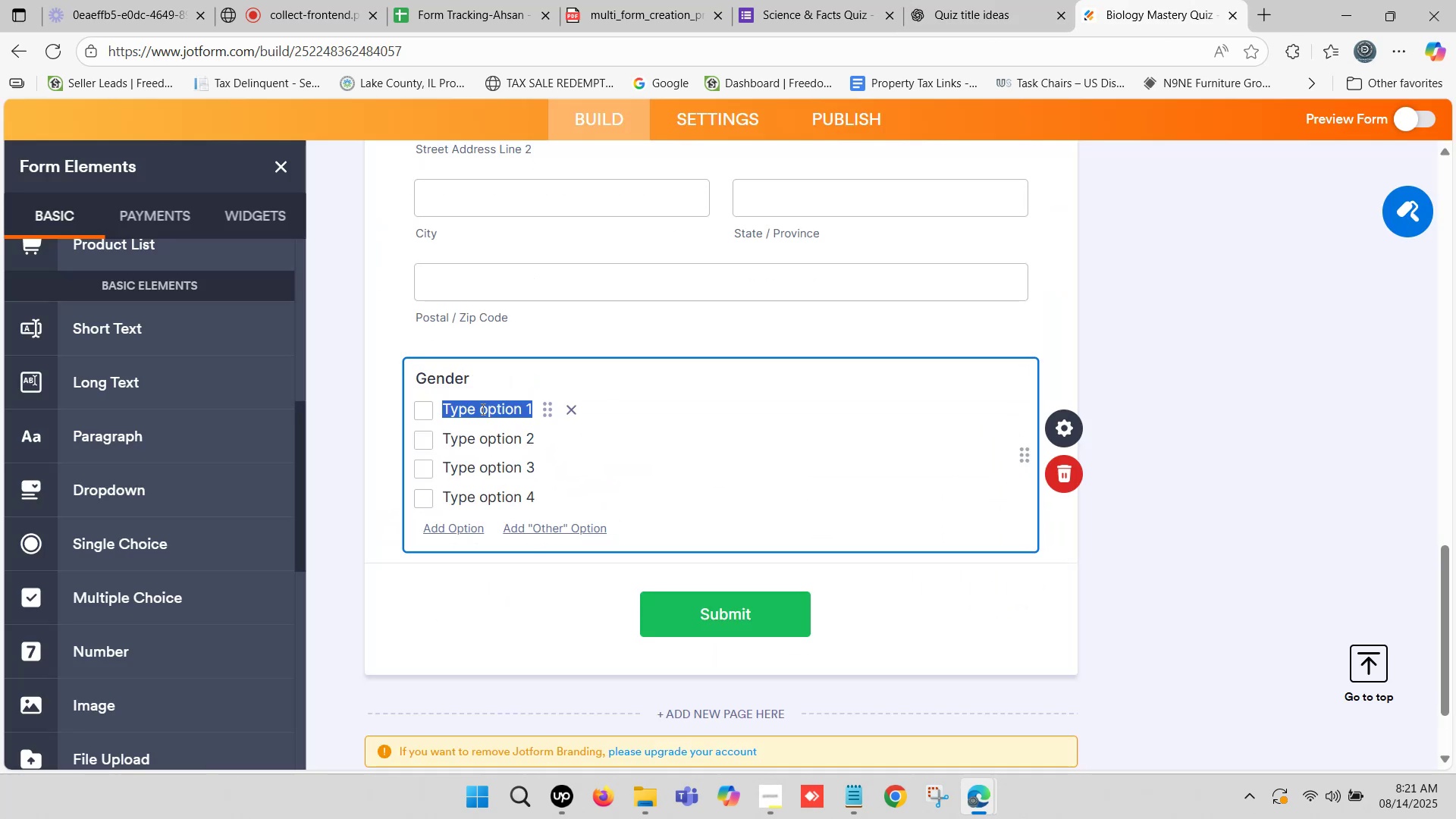 
key(Control+ControlLeft)
 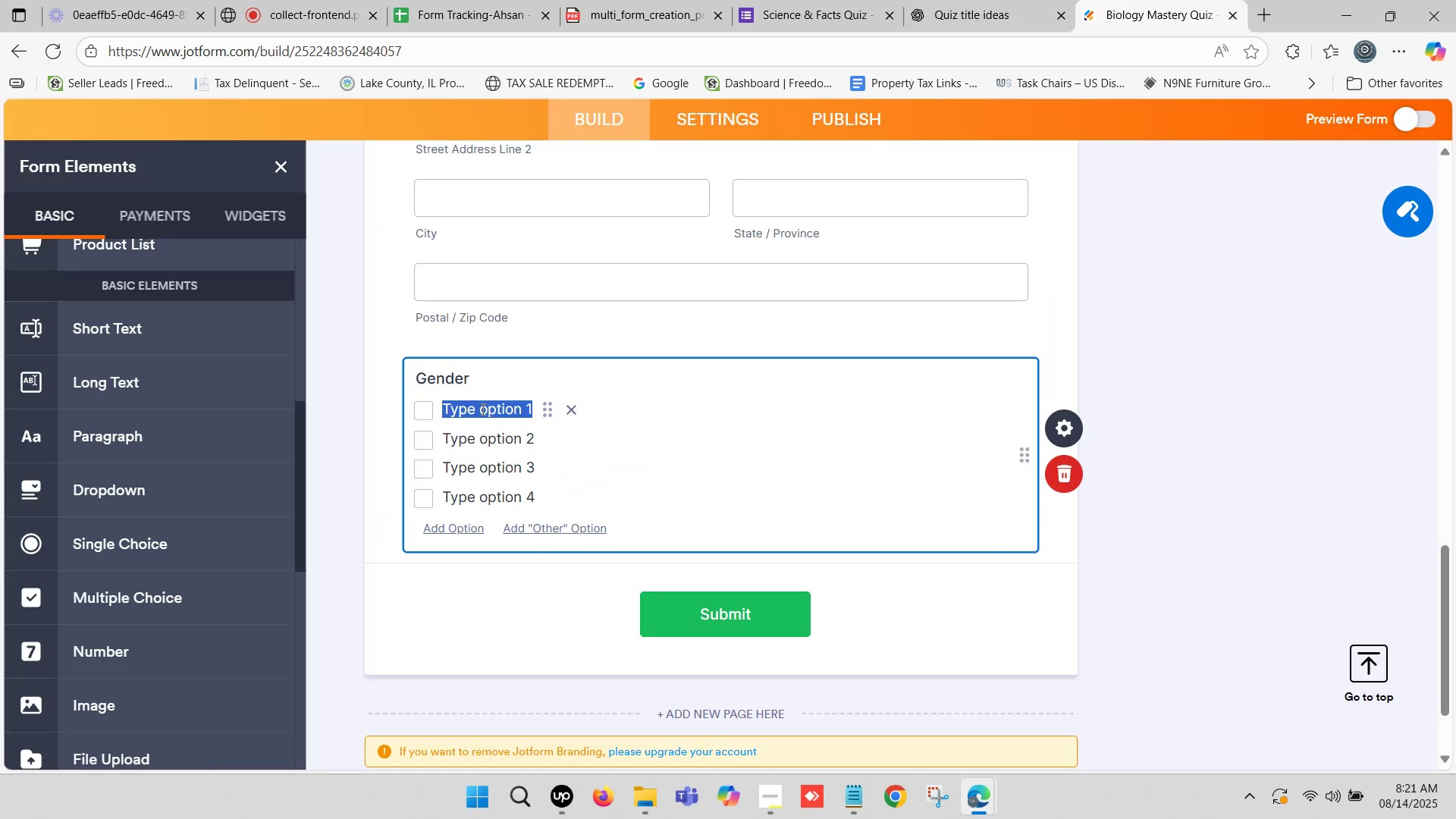 
key(Control+V)
 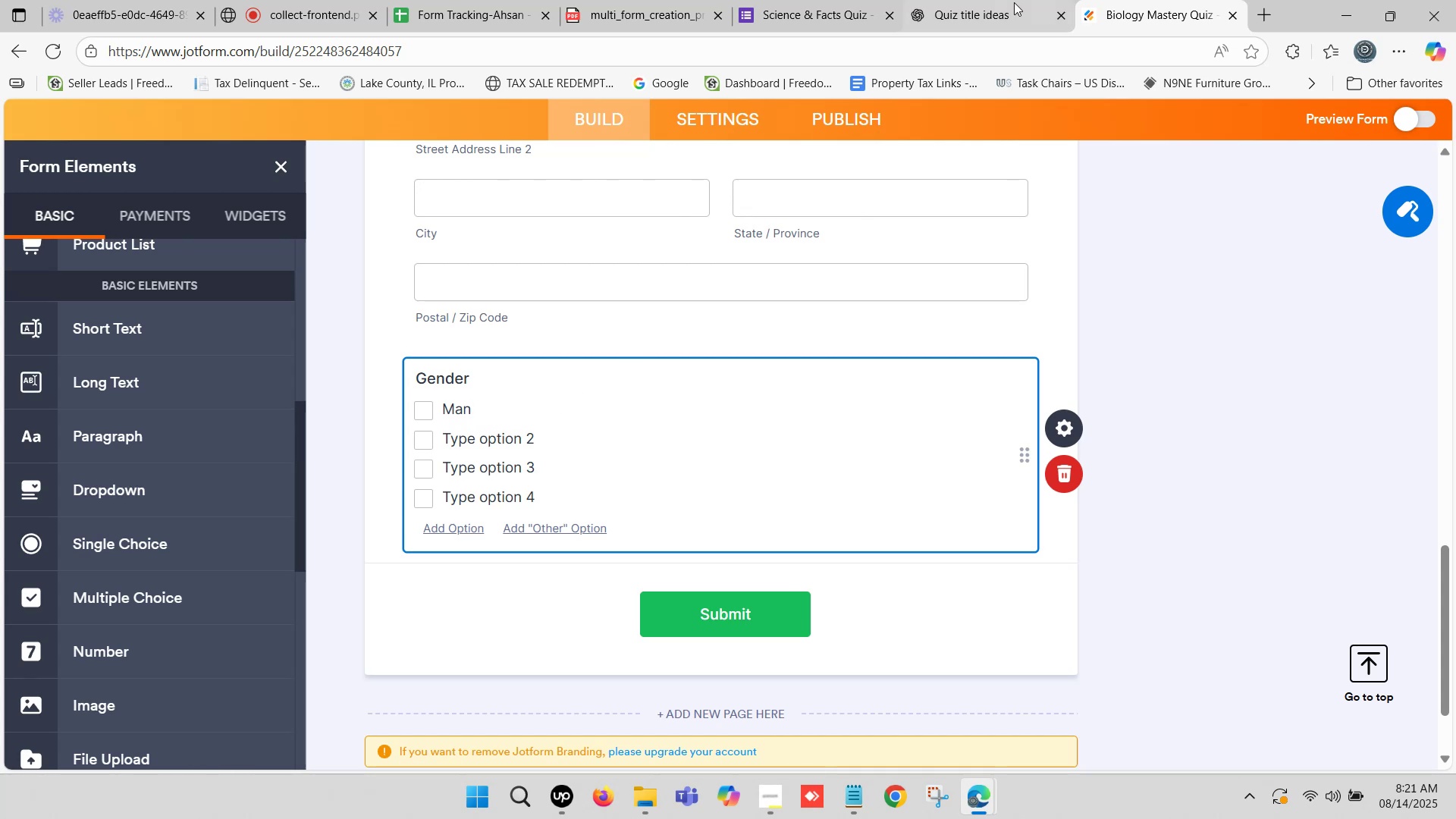 
left_click([996, 0])
 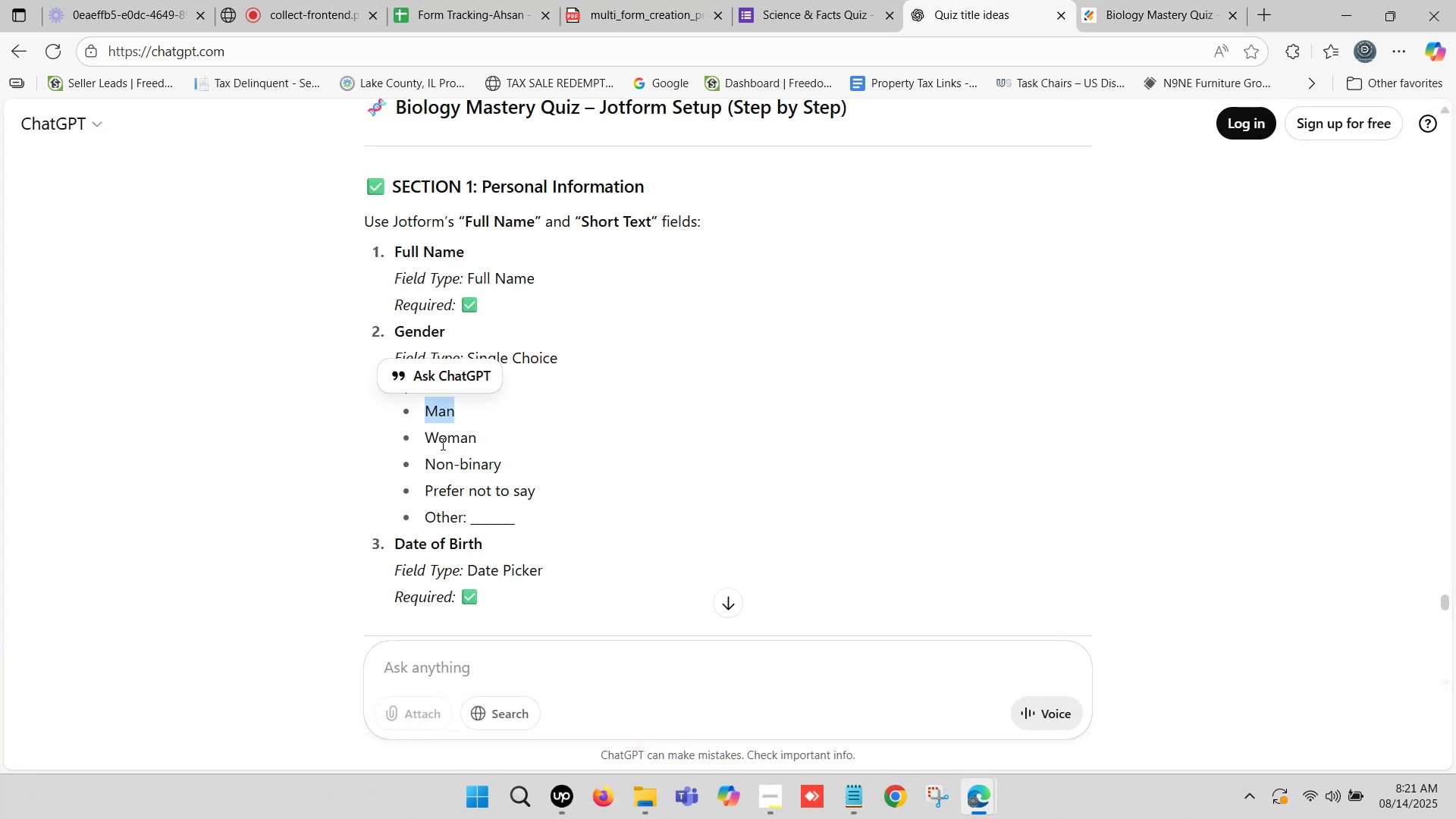 
left_click_drag(start_coordinate=[425, 434], to_coordinate=[475, 438])
 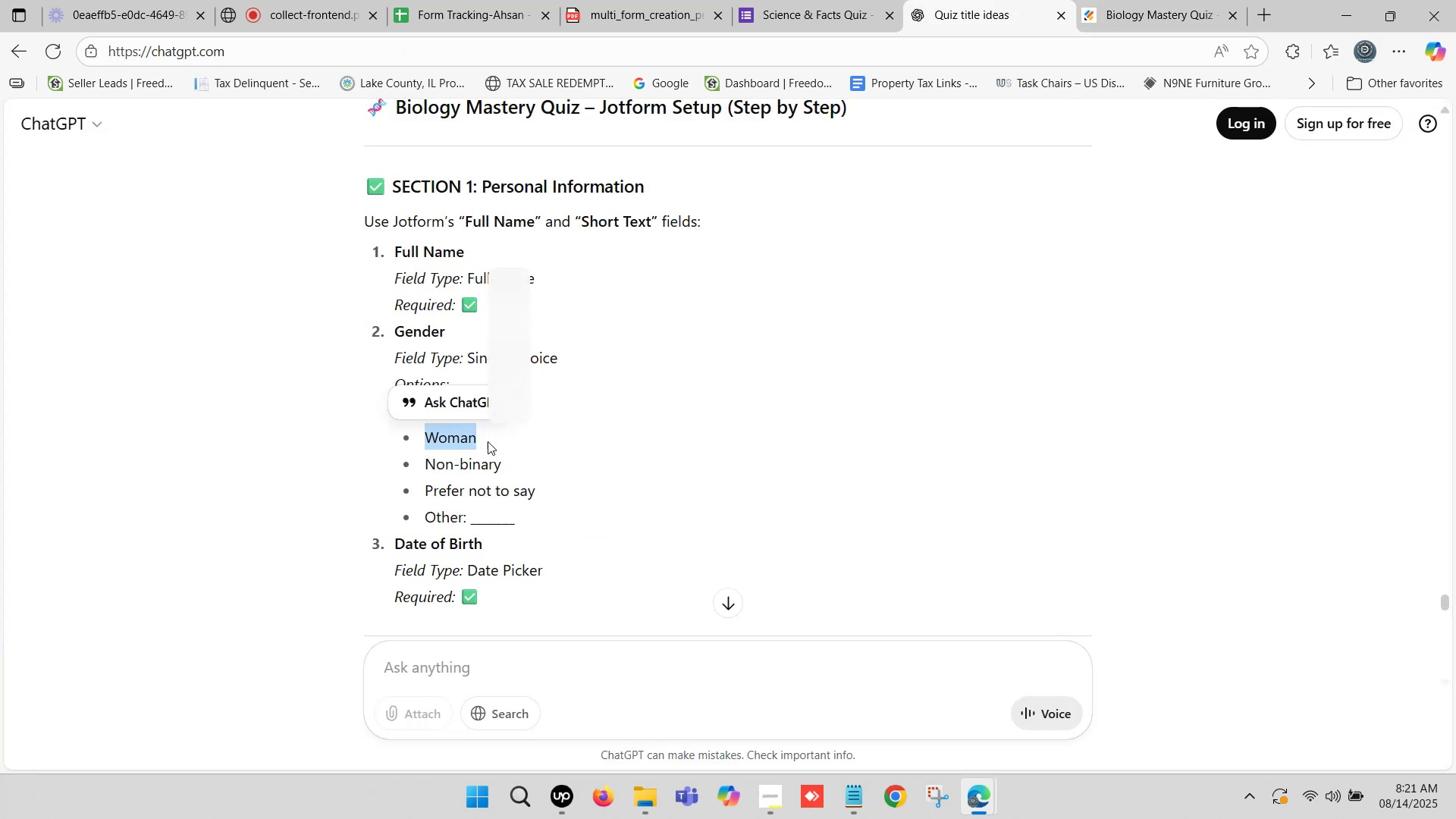 
hold_key(key=ControlLeft, duration=0.48)
 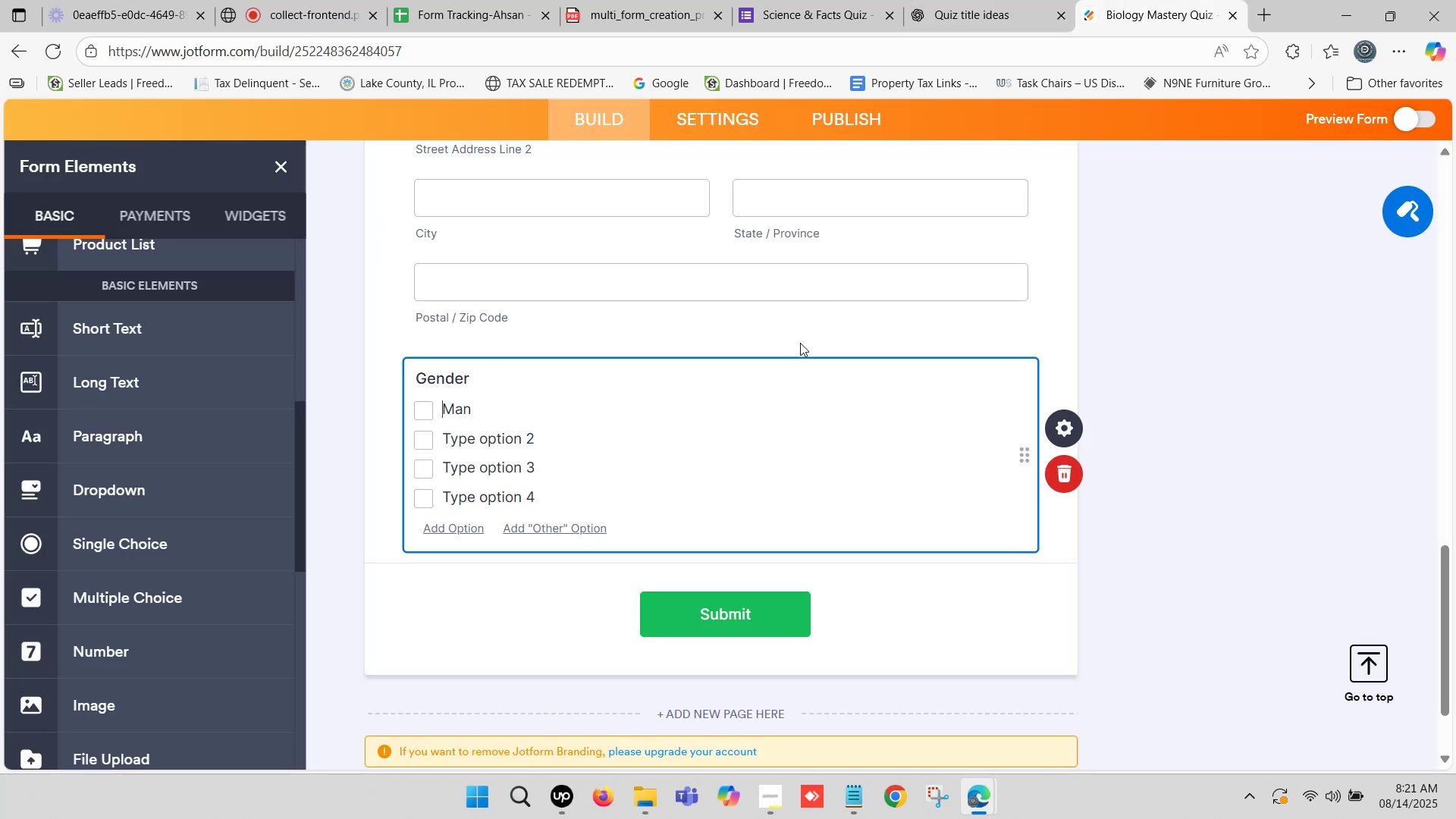 
hold_key(key=C, duration=0.39)
 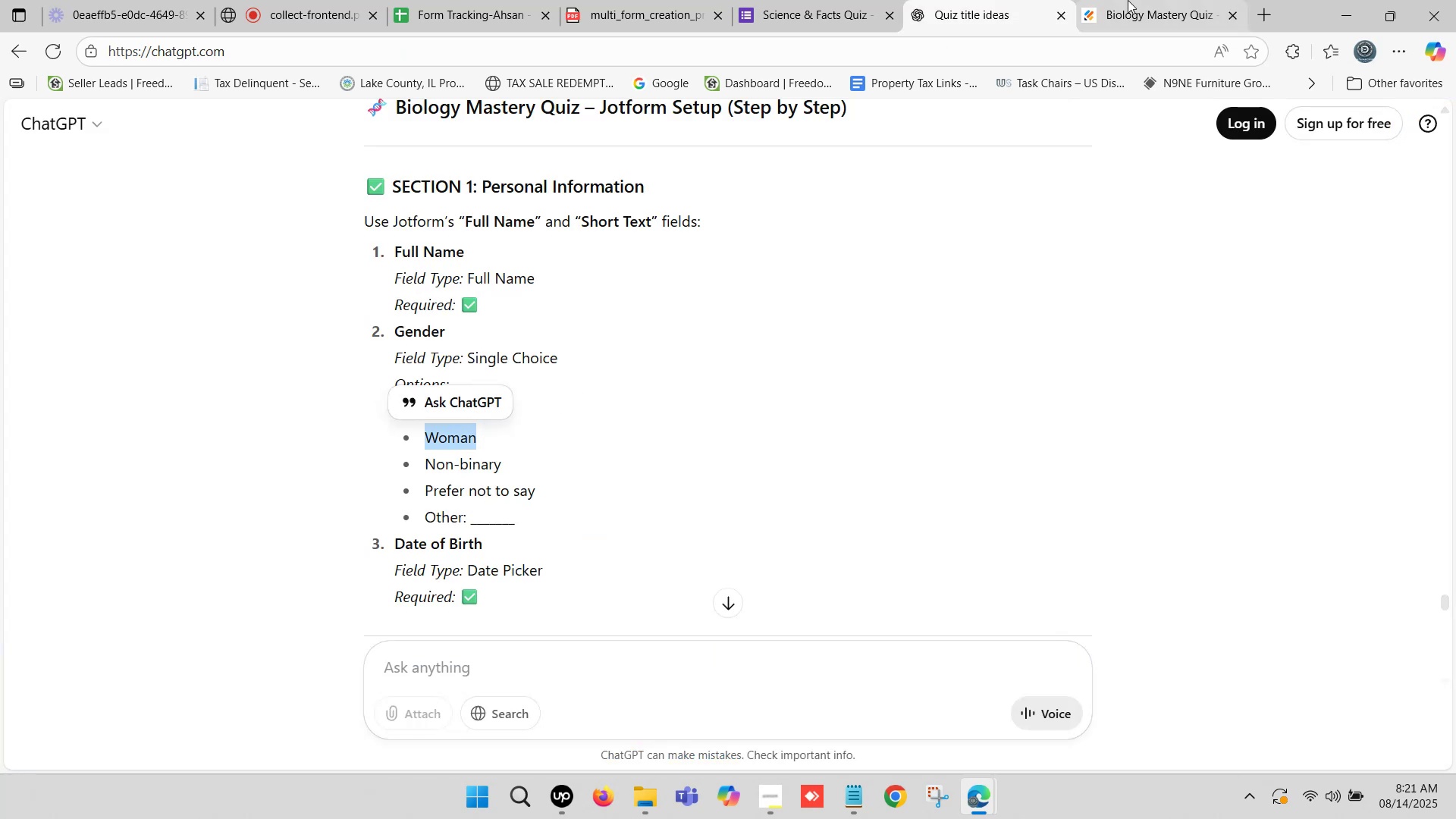 
left_click([1128, 0])
 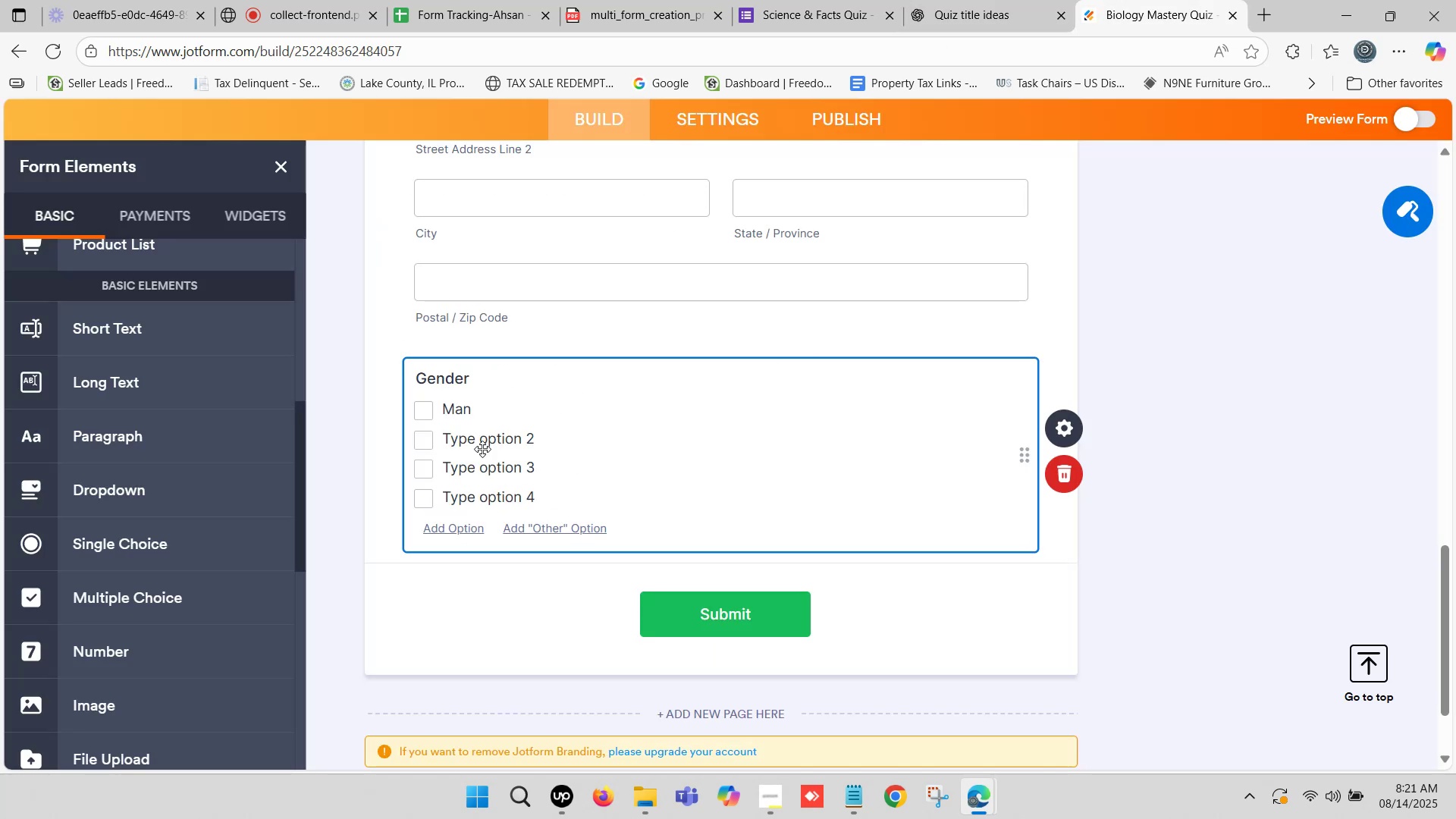 
left_click([479, 439])
 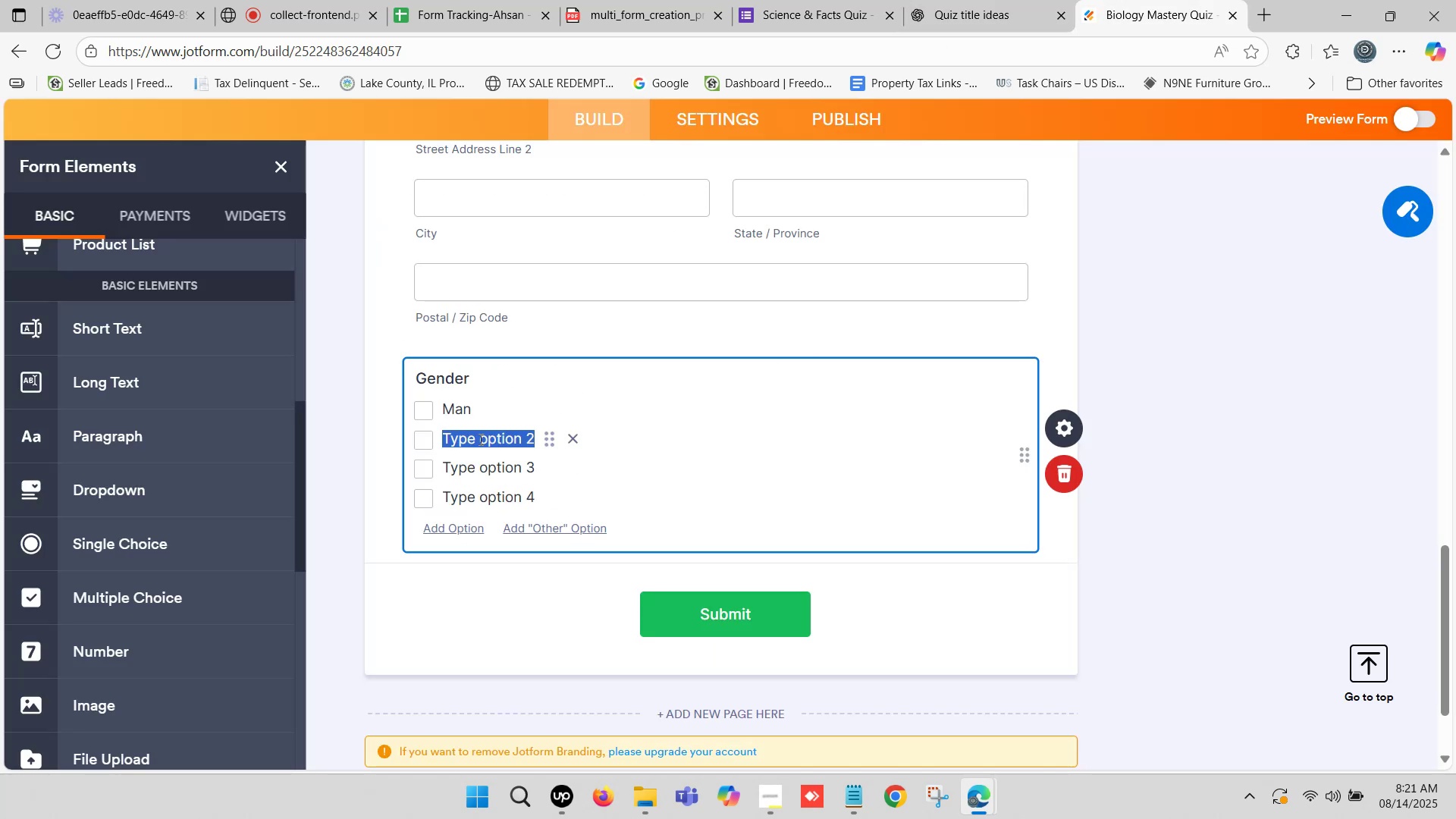 
key(Control+ControlLeft)
 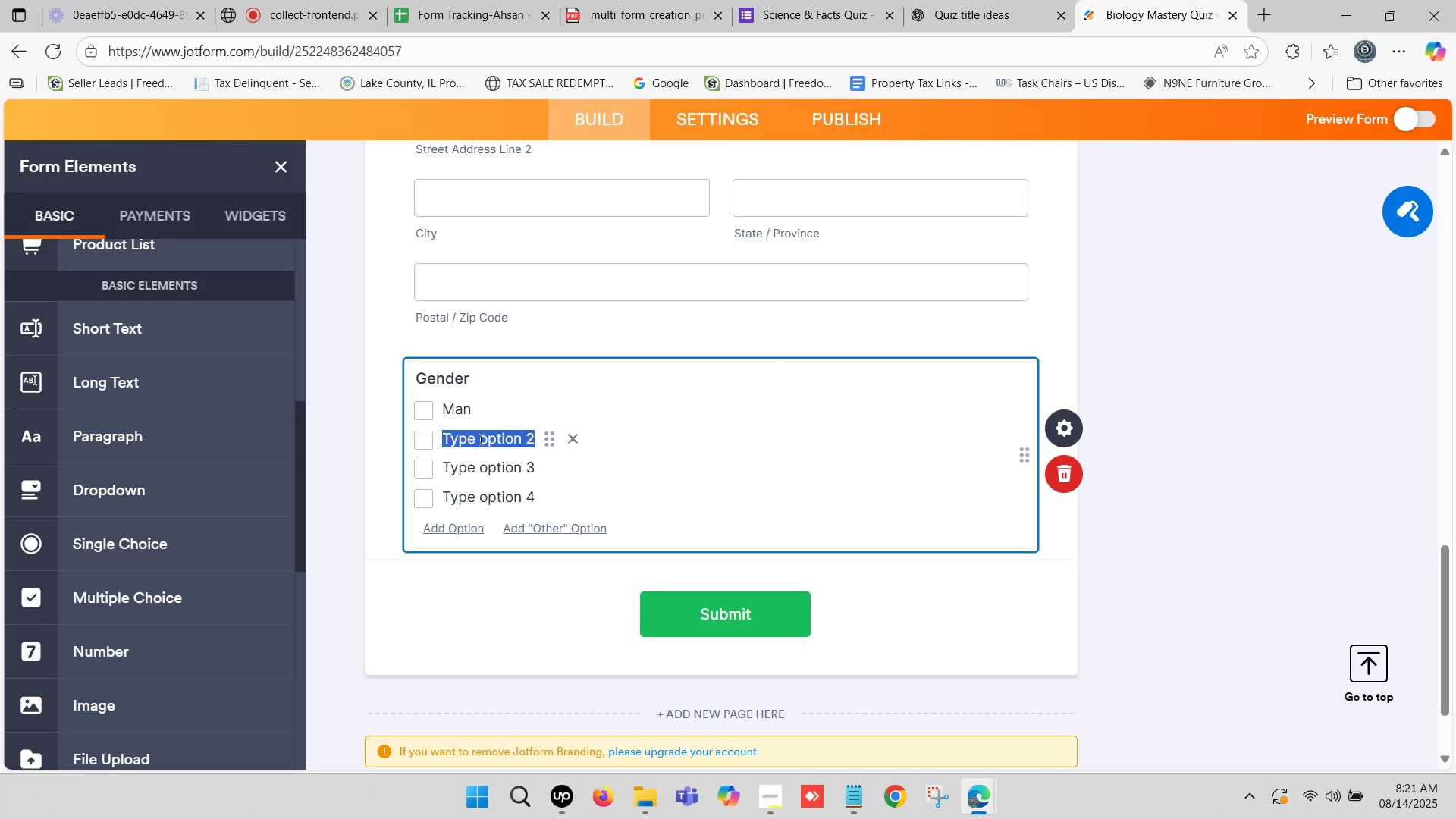 
key(Control+V)
 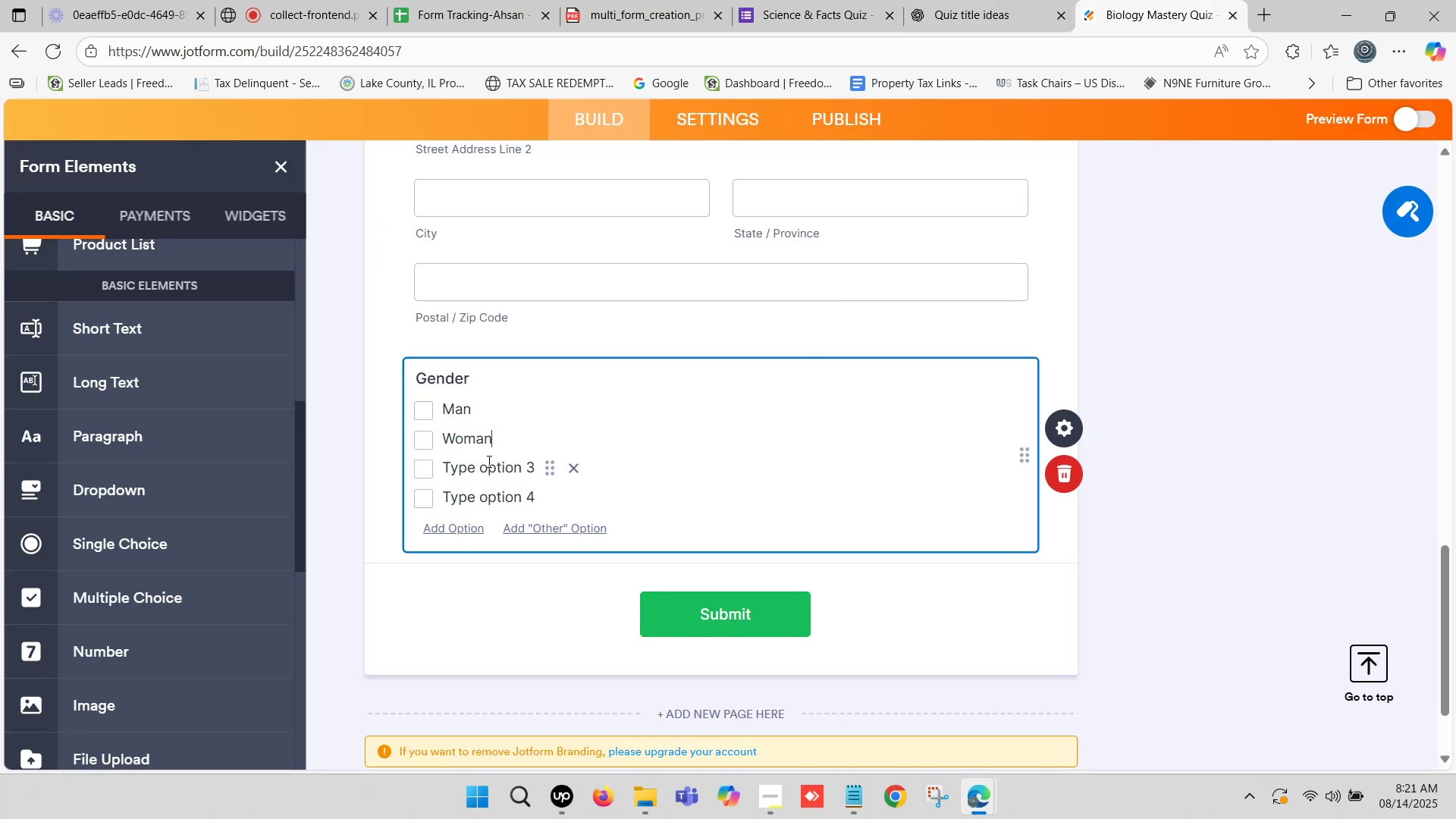 
left_click([488, 463])
 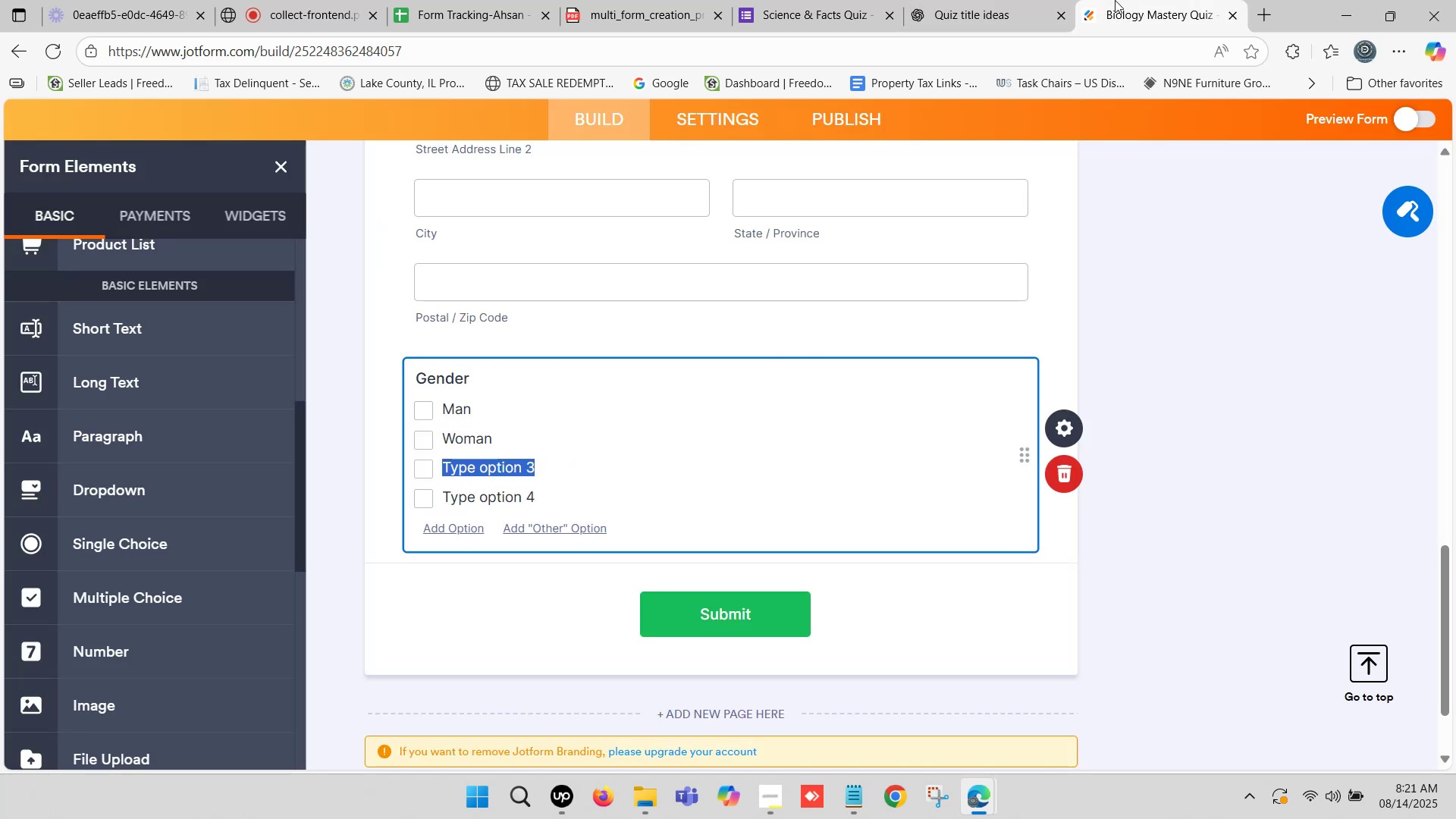 
left_click([1025, 0])
 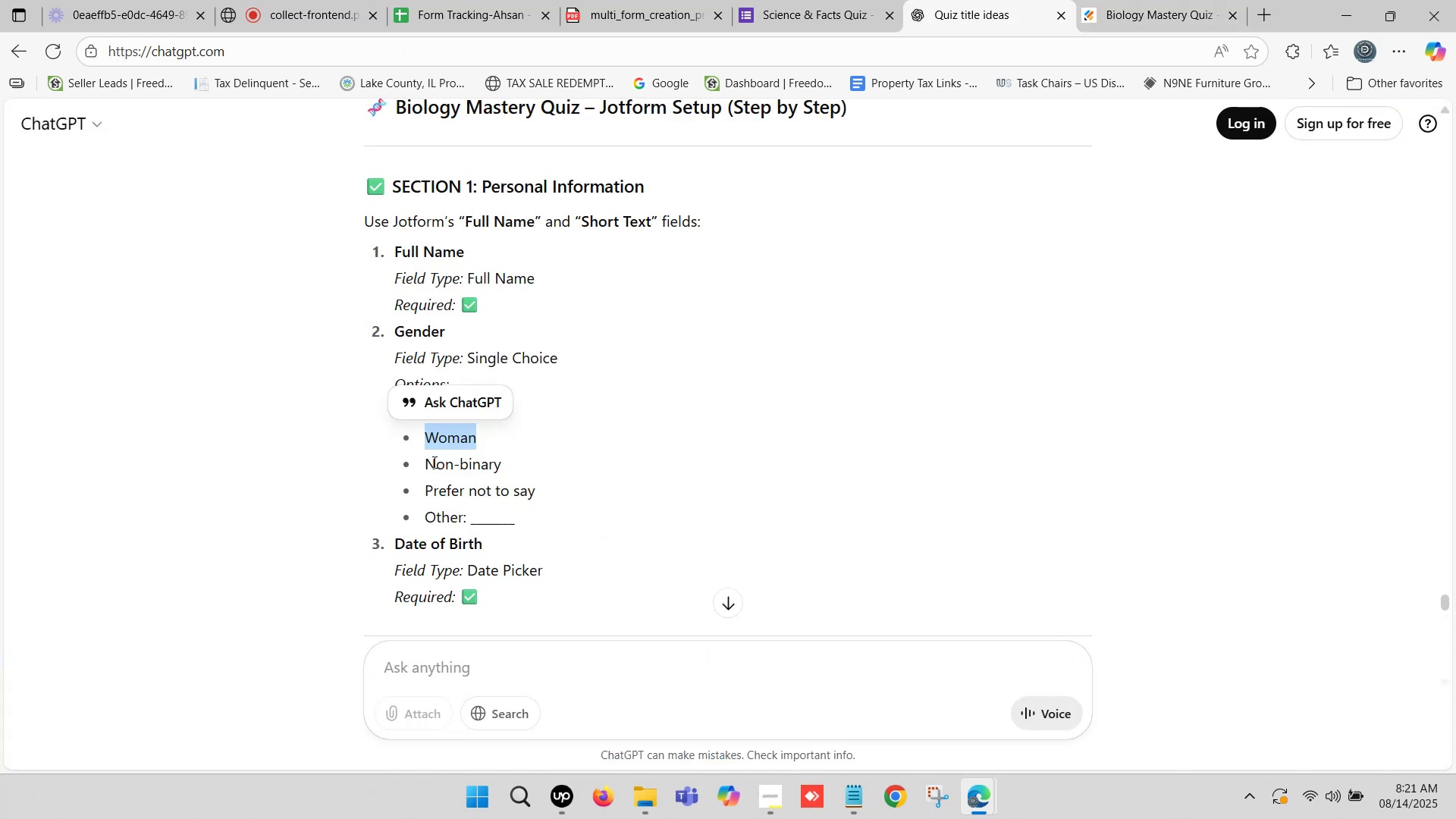 
left_click_drag(start_coordinate=[428, 459], to_coordinate=[502, 464])
 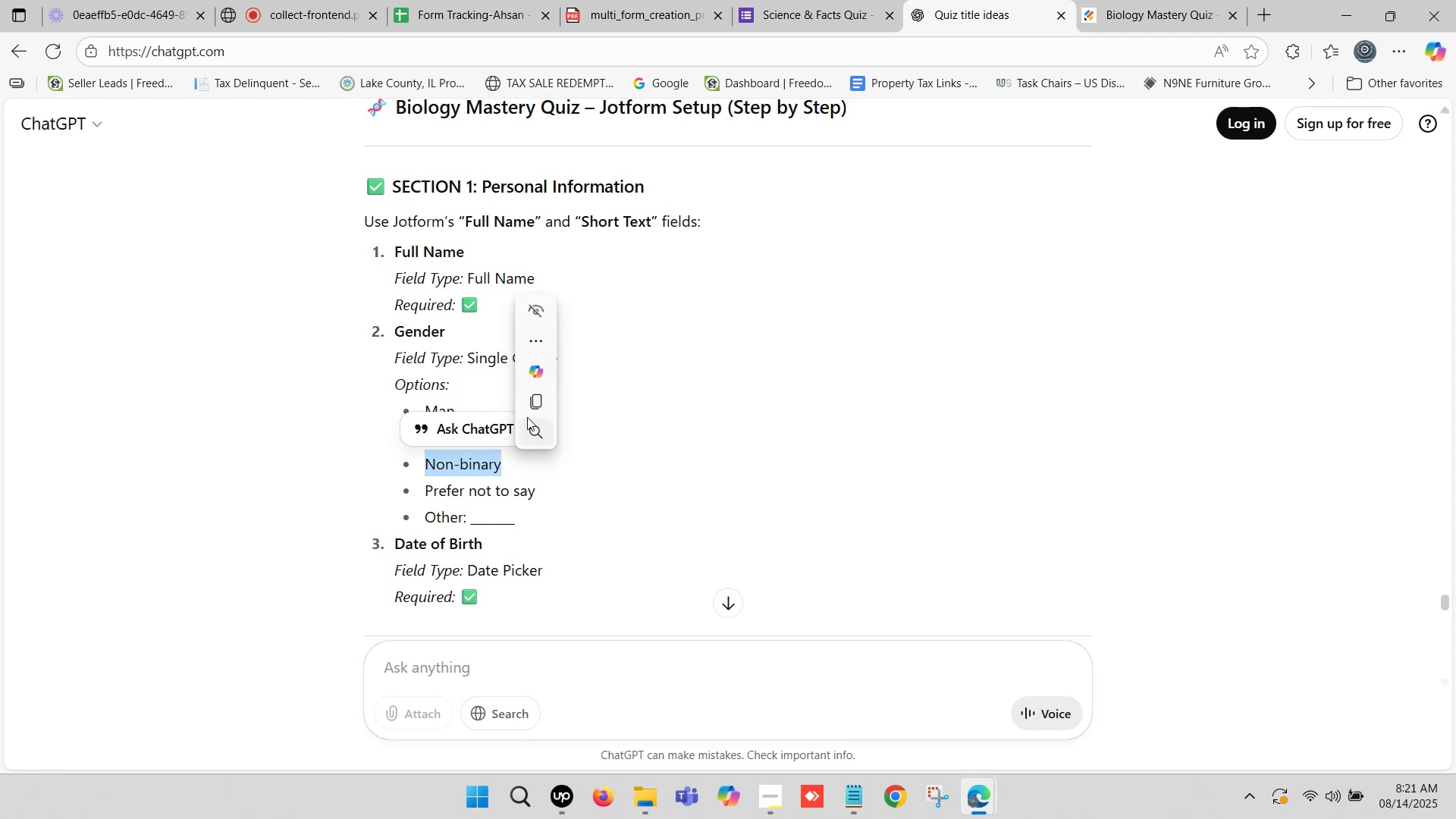 
key(Control+C)
 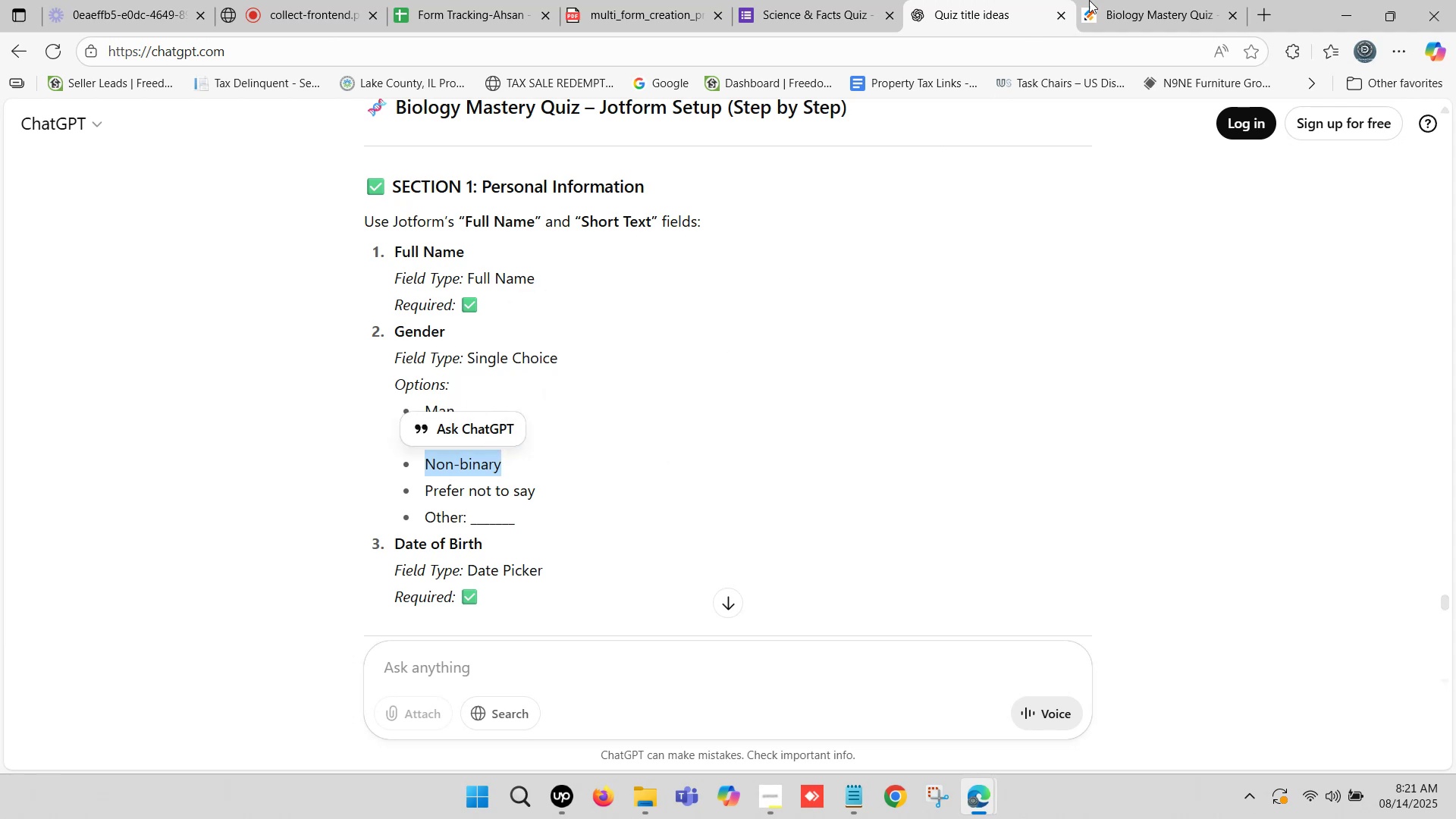 
left_click([1135, 0])
 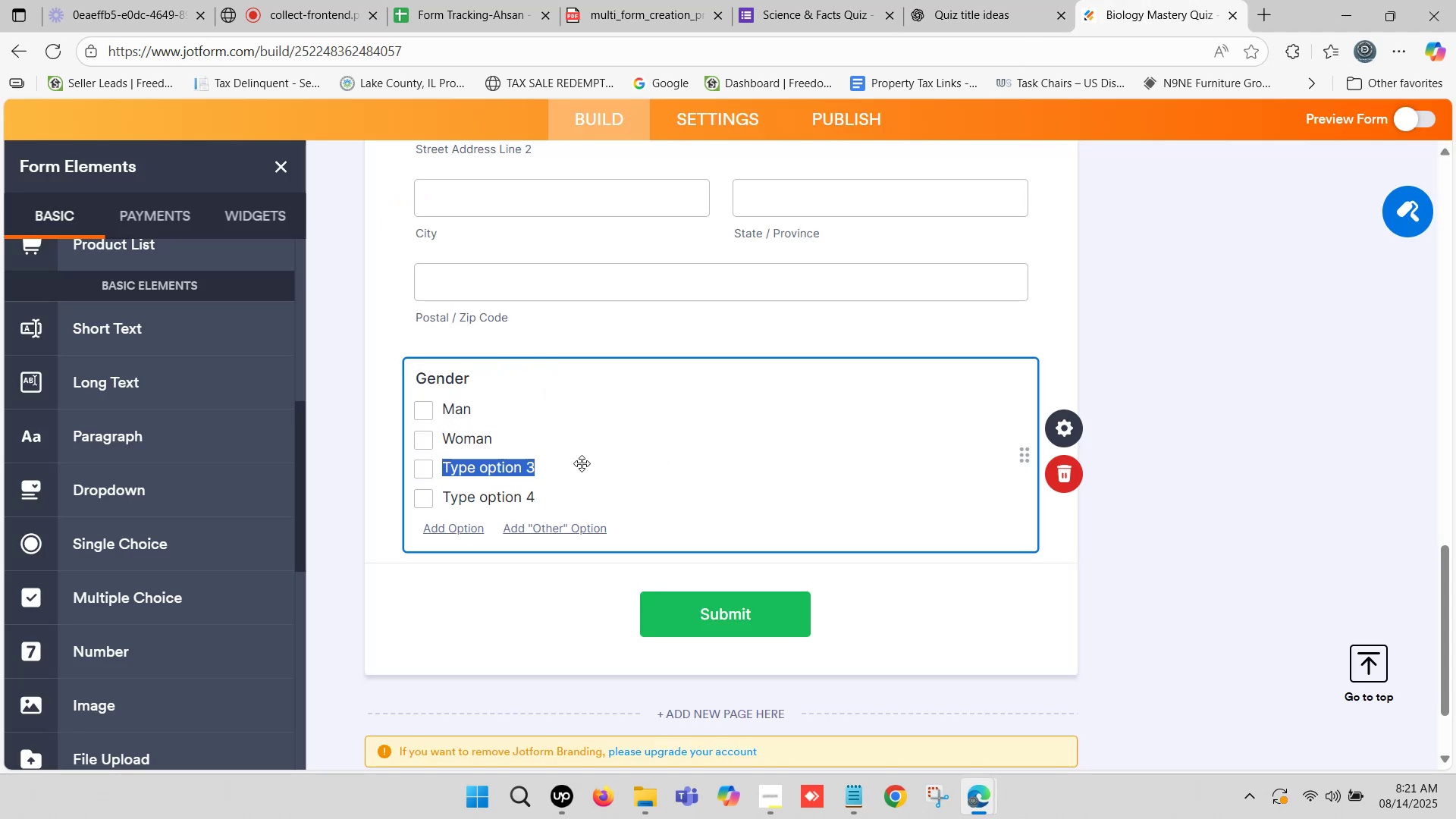 
key(Control+ControlLeft)
 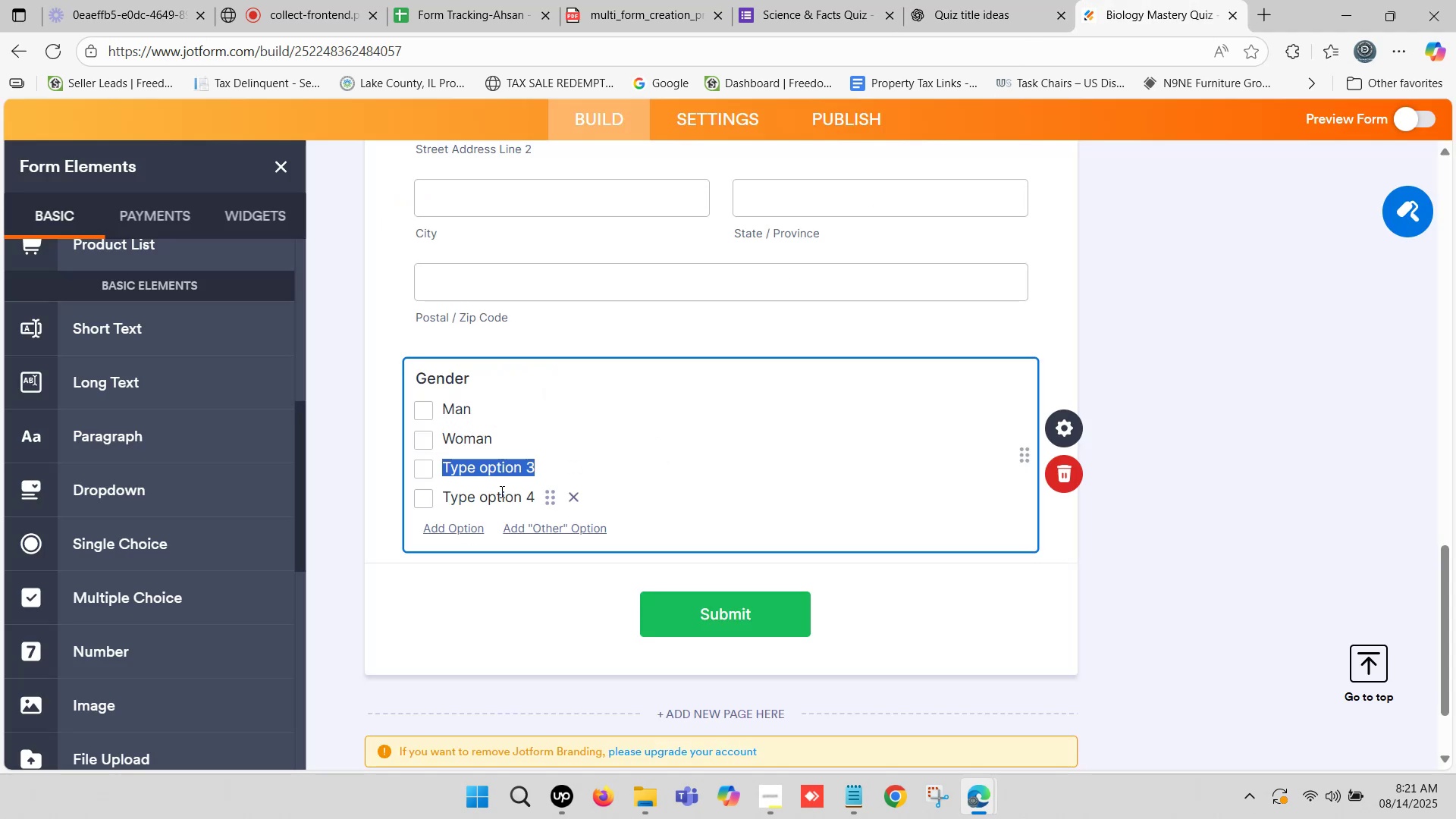 
key(Control+V)
 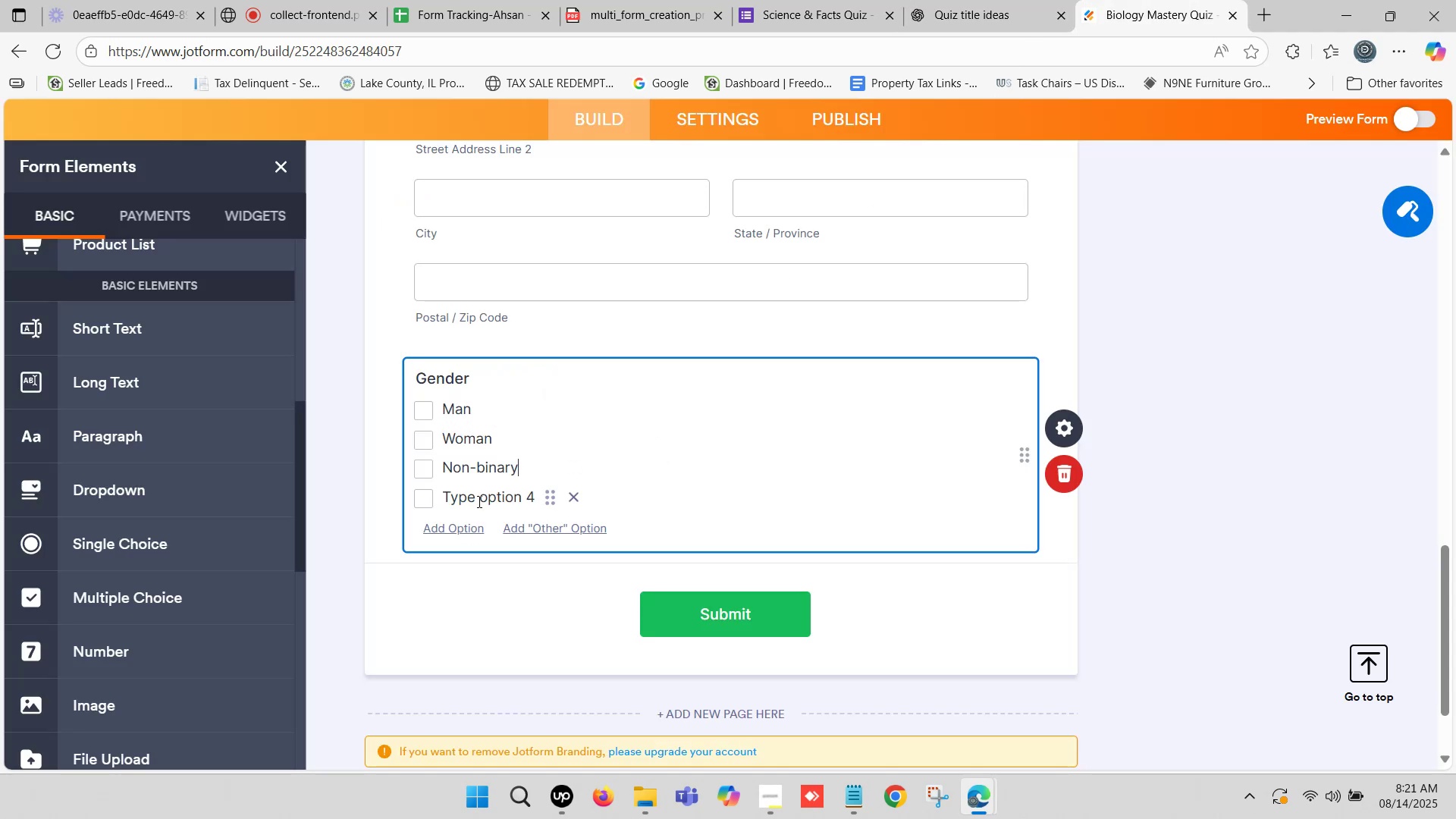 
left_click([478, 501])
 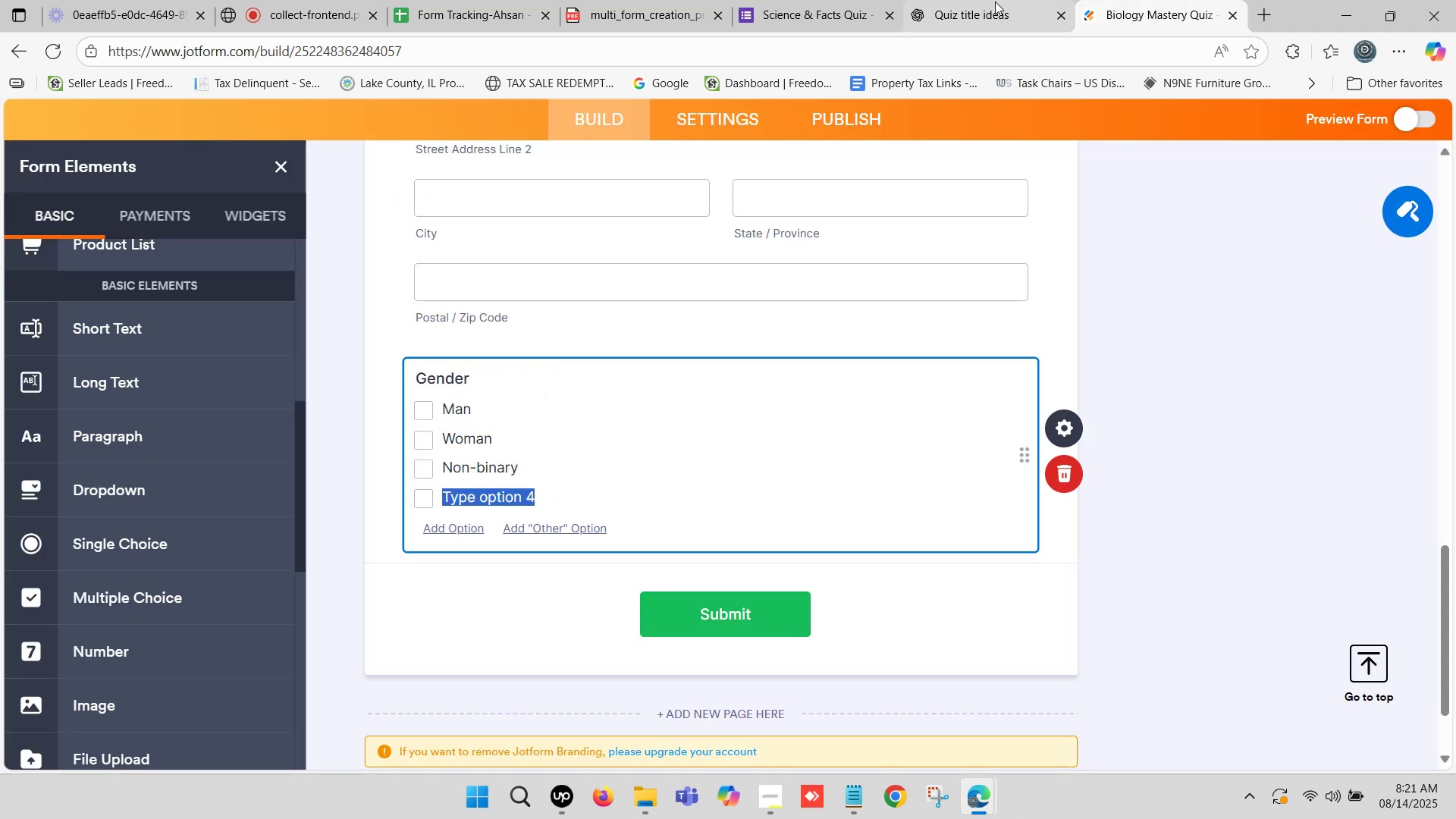 
left_click([993, 0])
 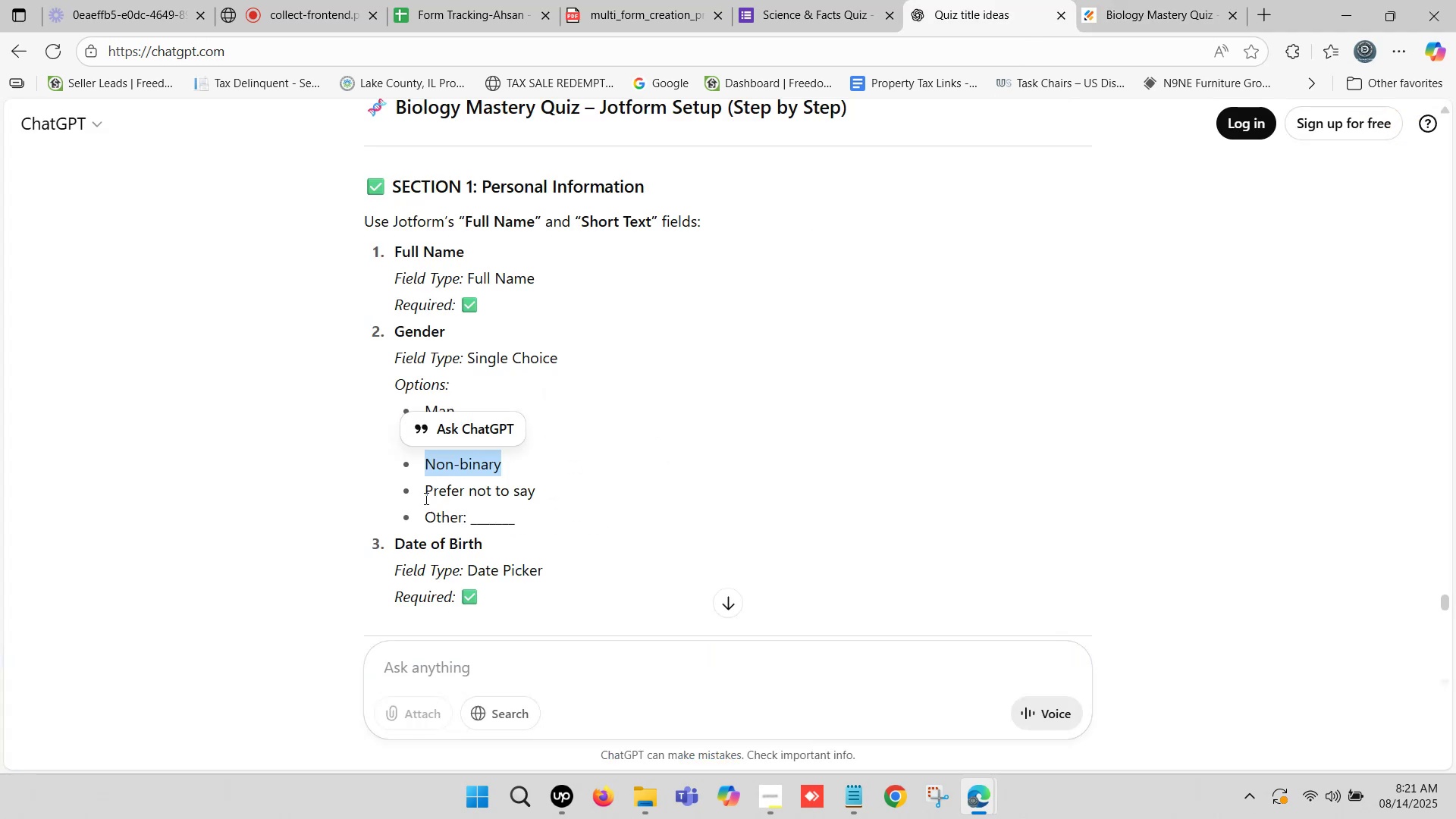 
left_click_drag(start_coordinate=[429, 494], to_coordinate=[512, 500])
 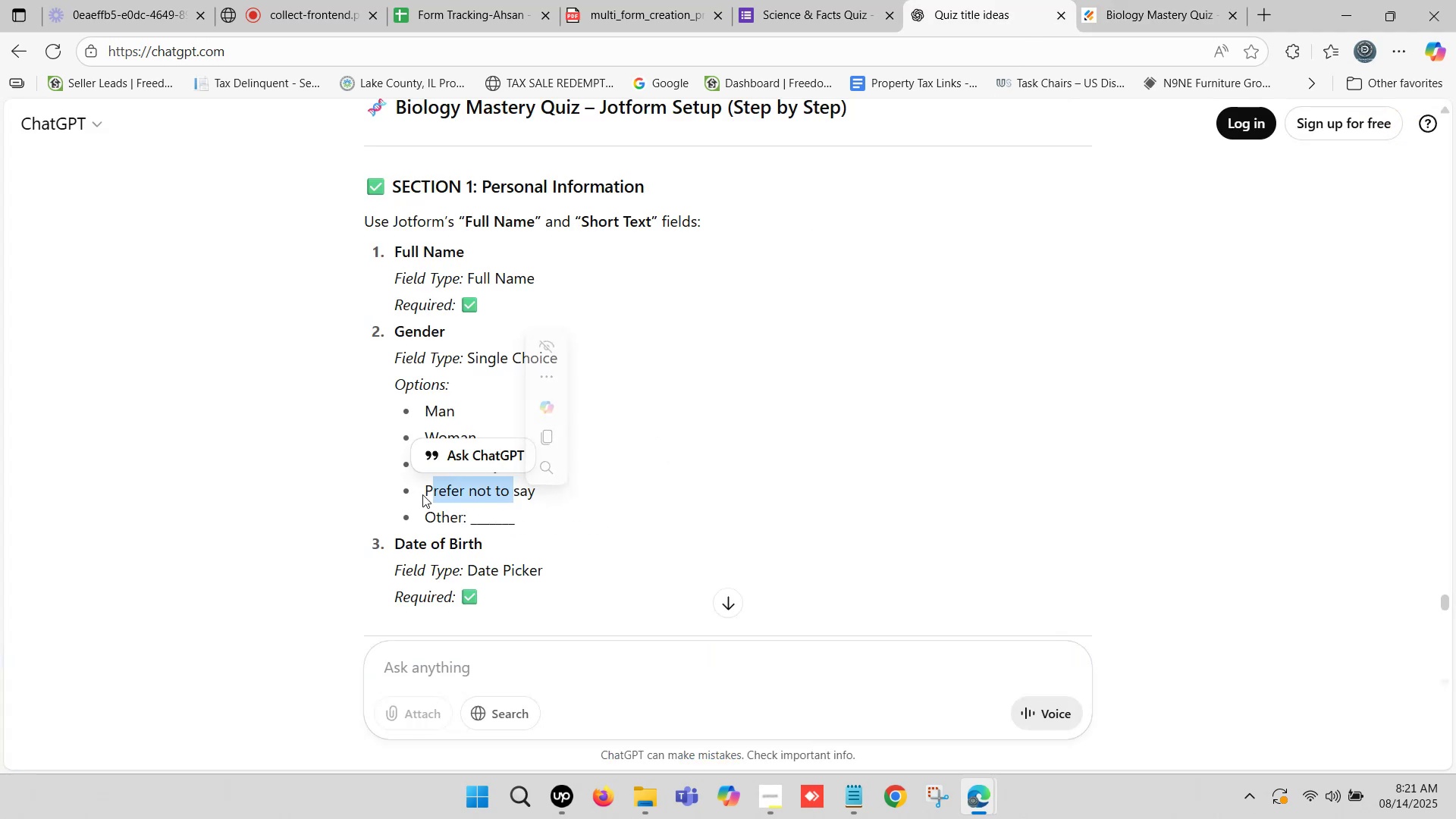 
left_click([430, 493])
 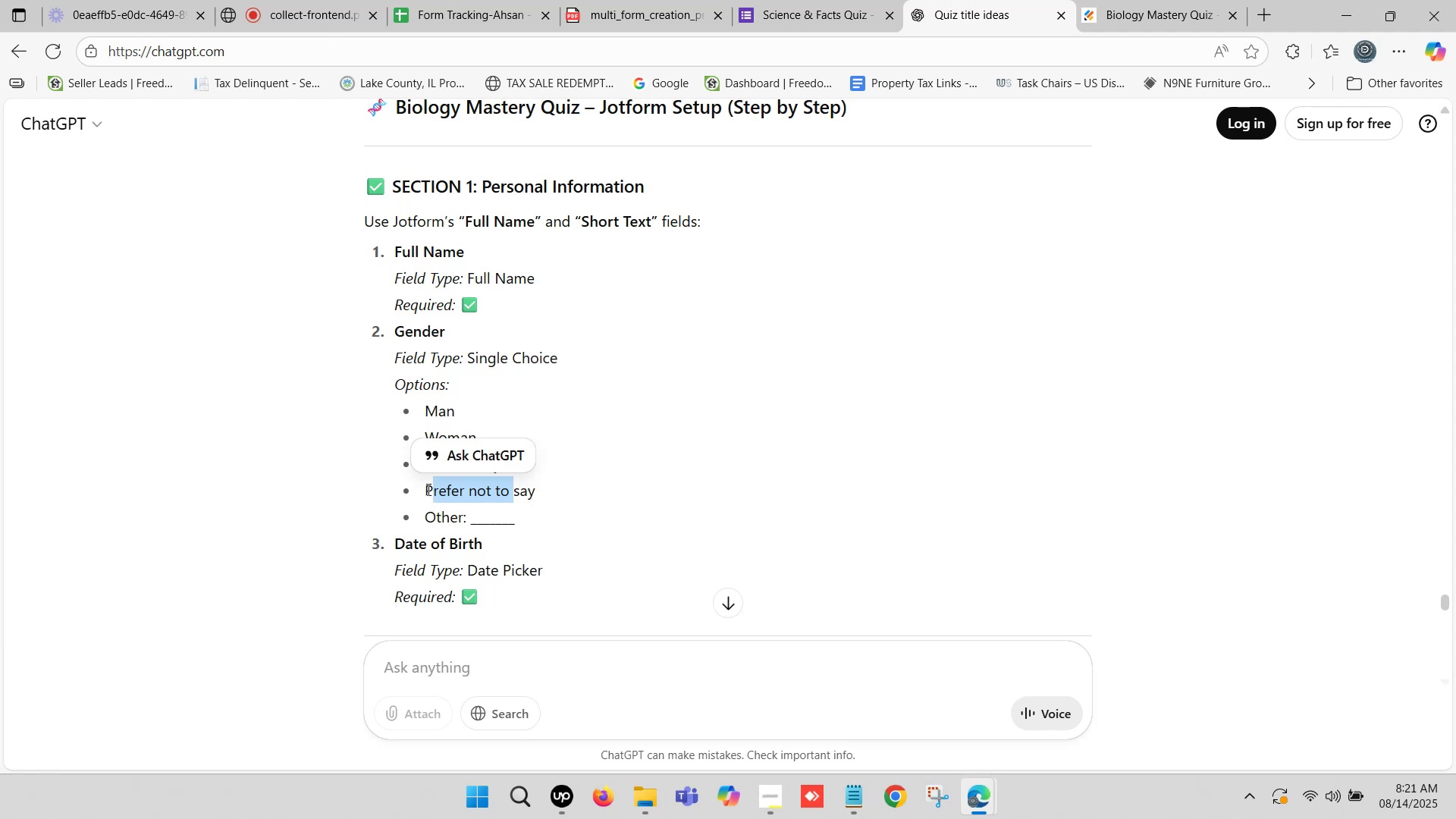 
left_click_drag(start_coordinate=[425, 488], to_coordinate=[533, 495])
 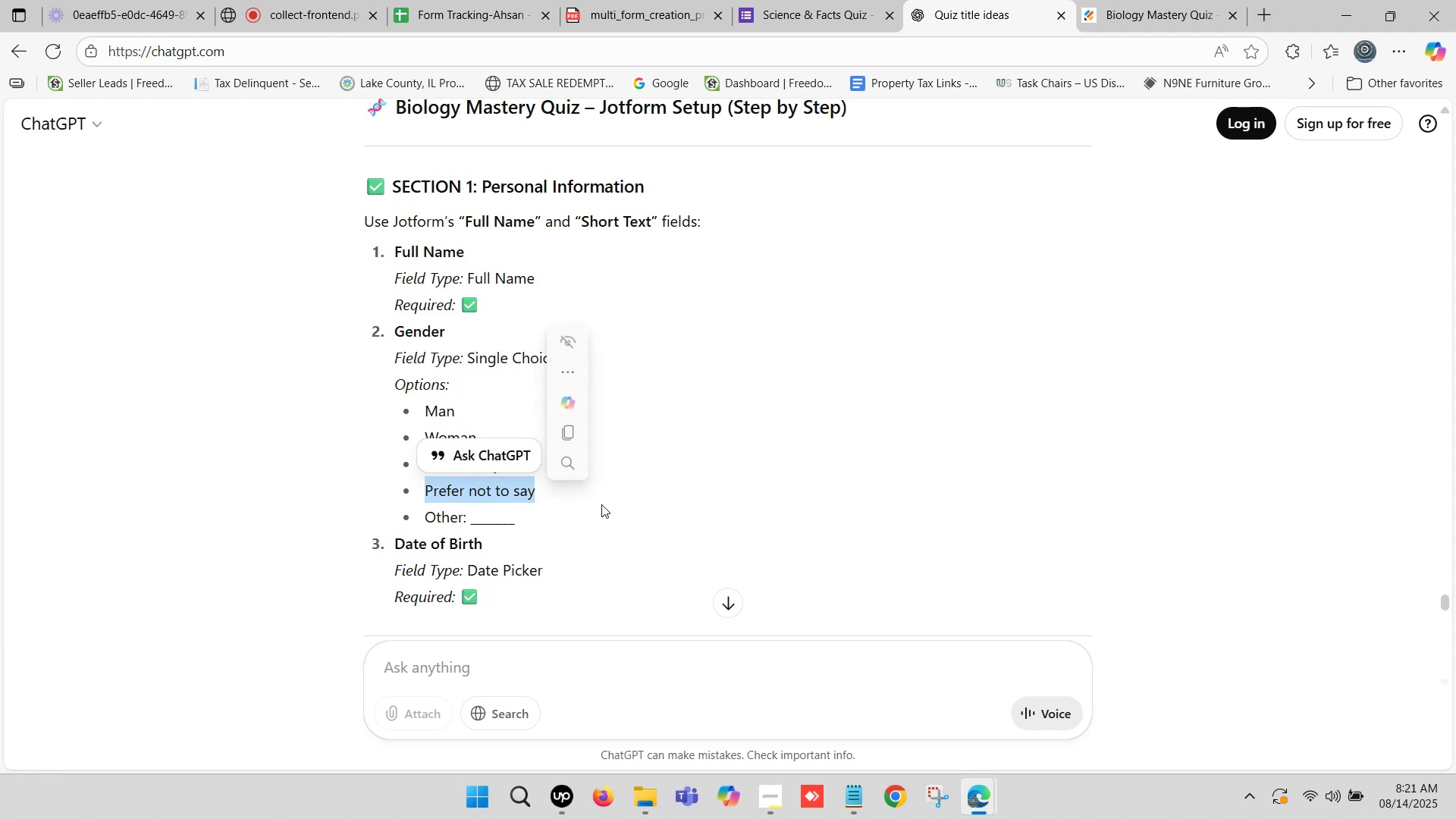 
key(Control+ControlLeft)
 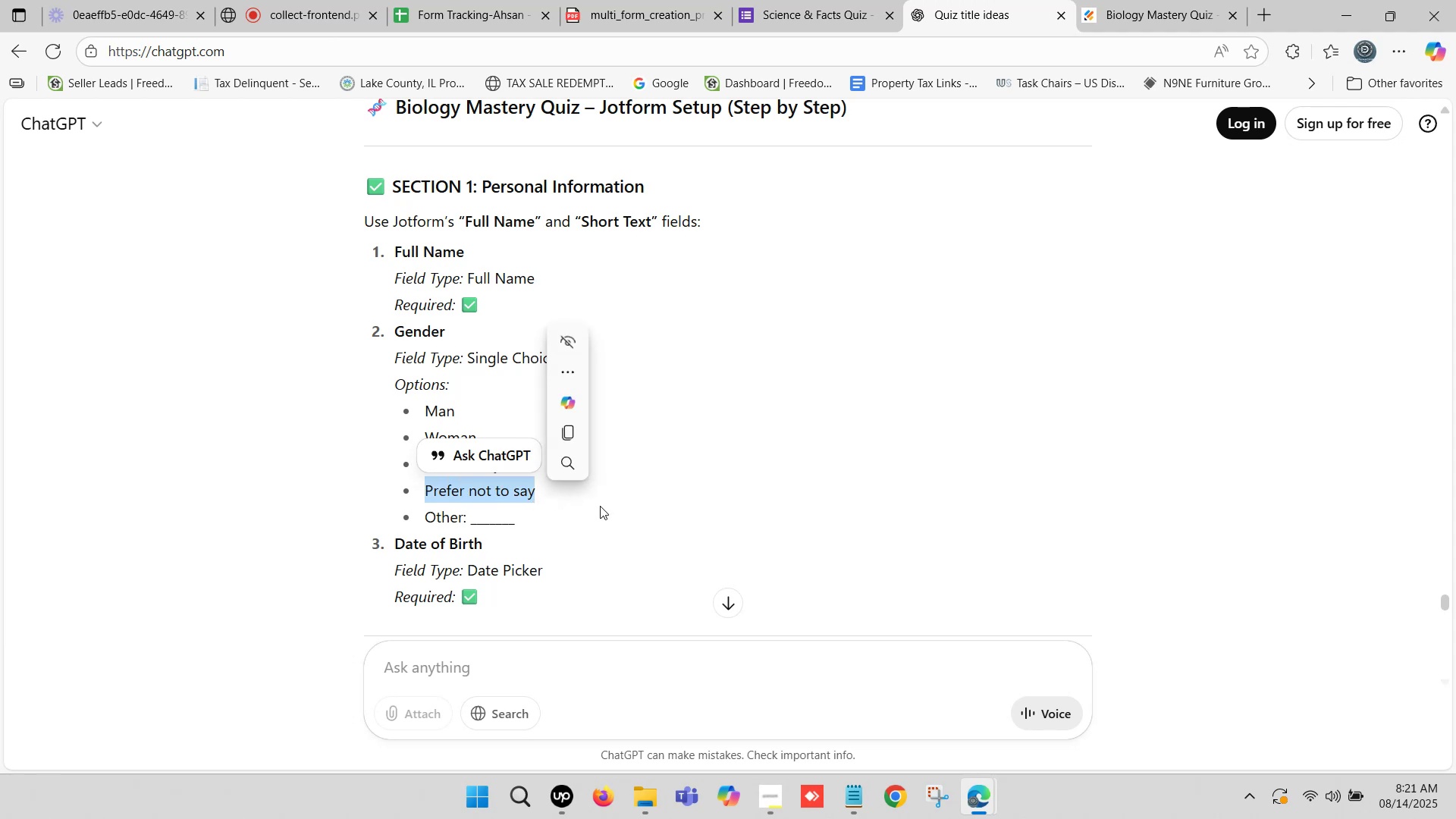 
key(Control+C)
 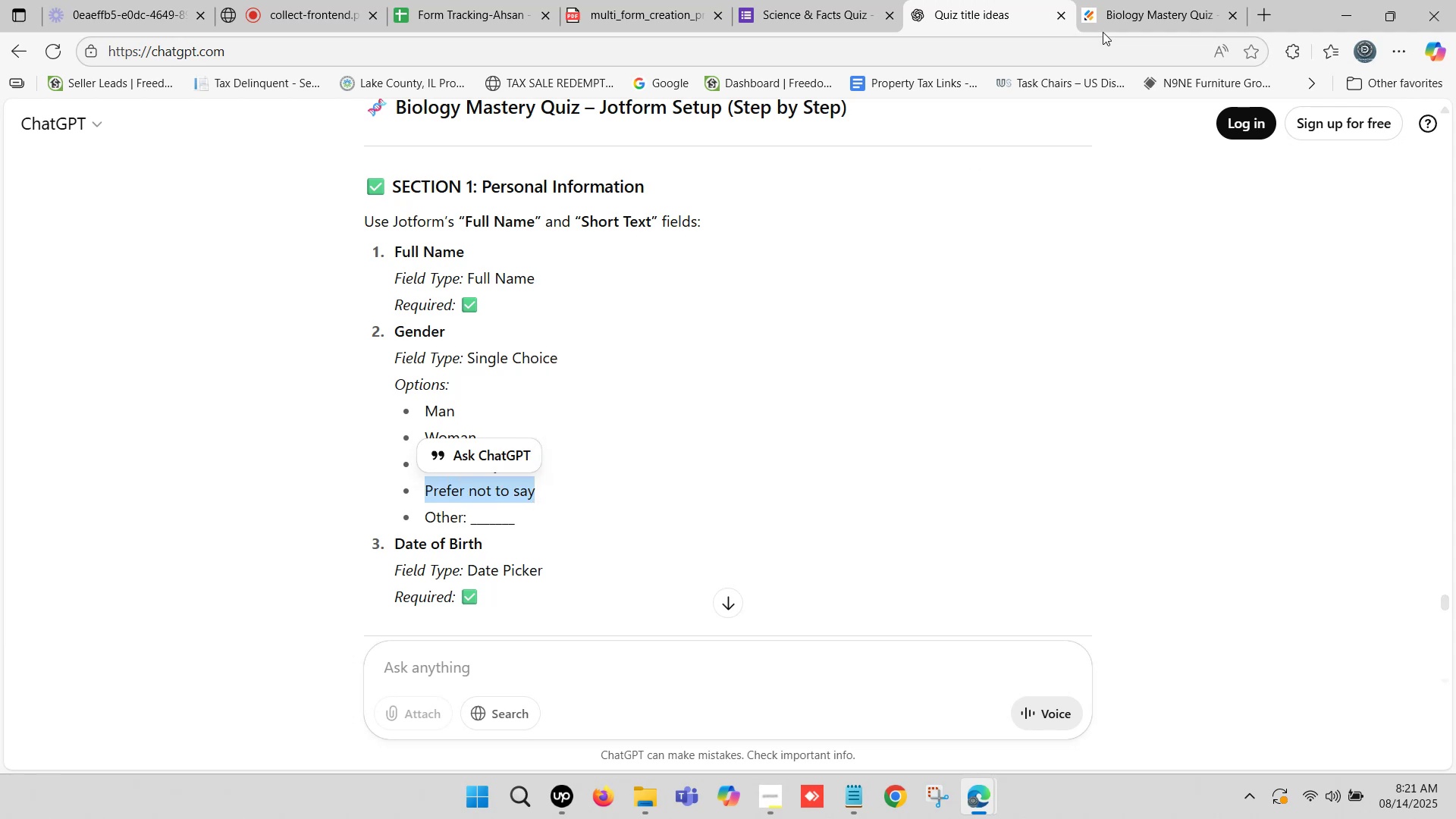 
left_click([1125, 0])
 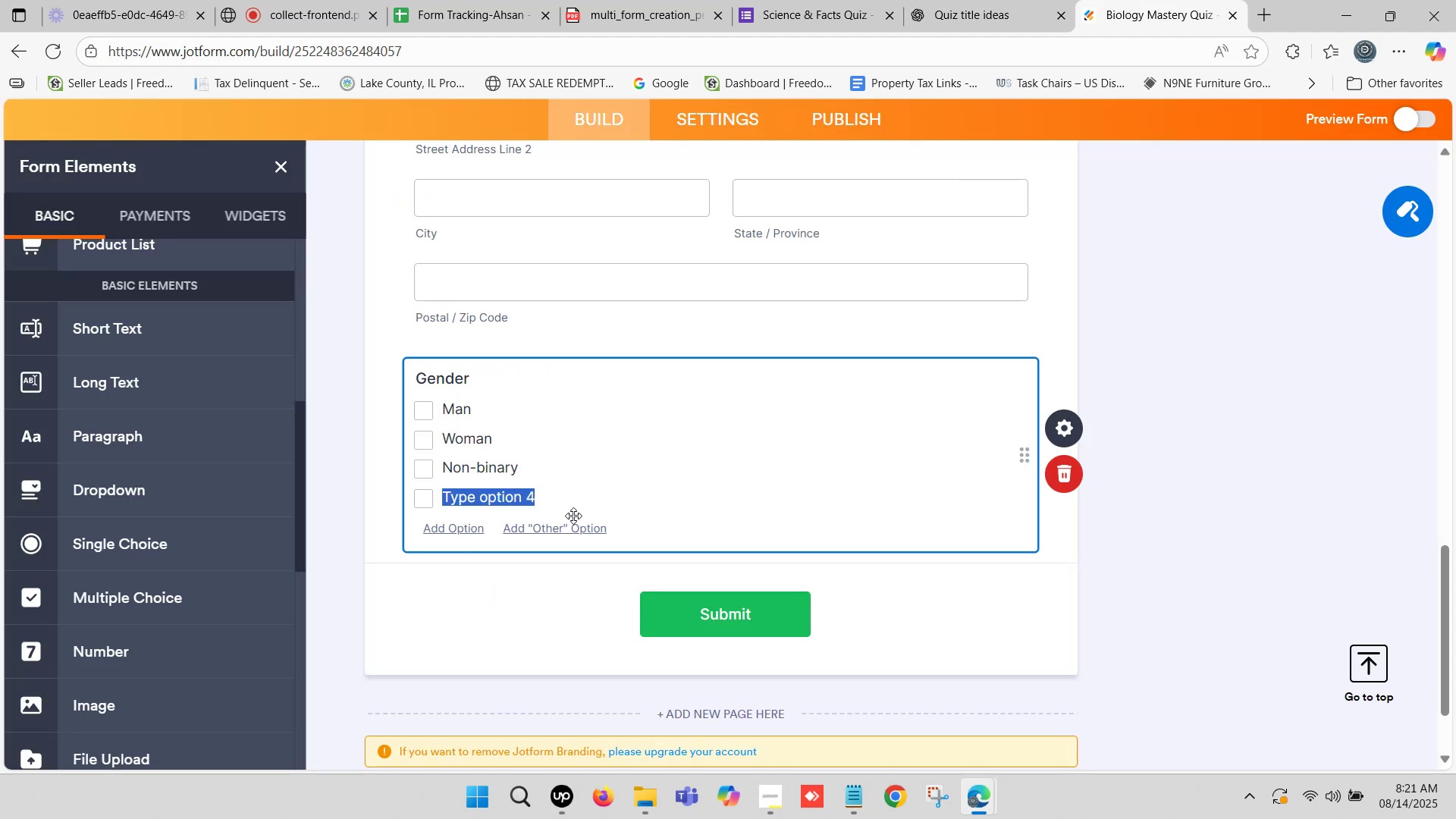 
key(Control+ControlLeft)
 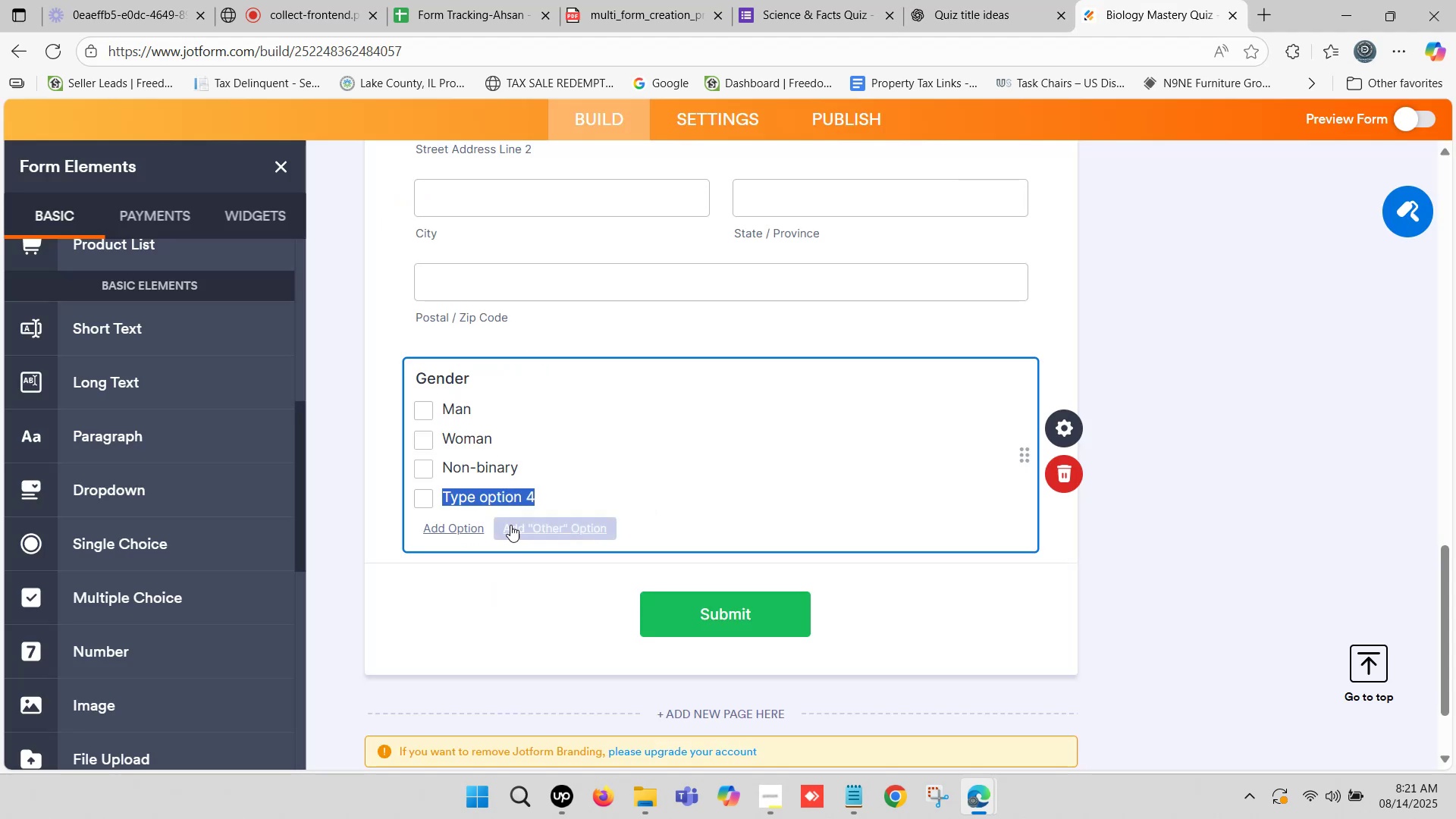 
key(Control+V)
 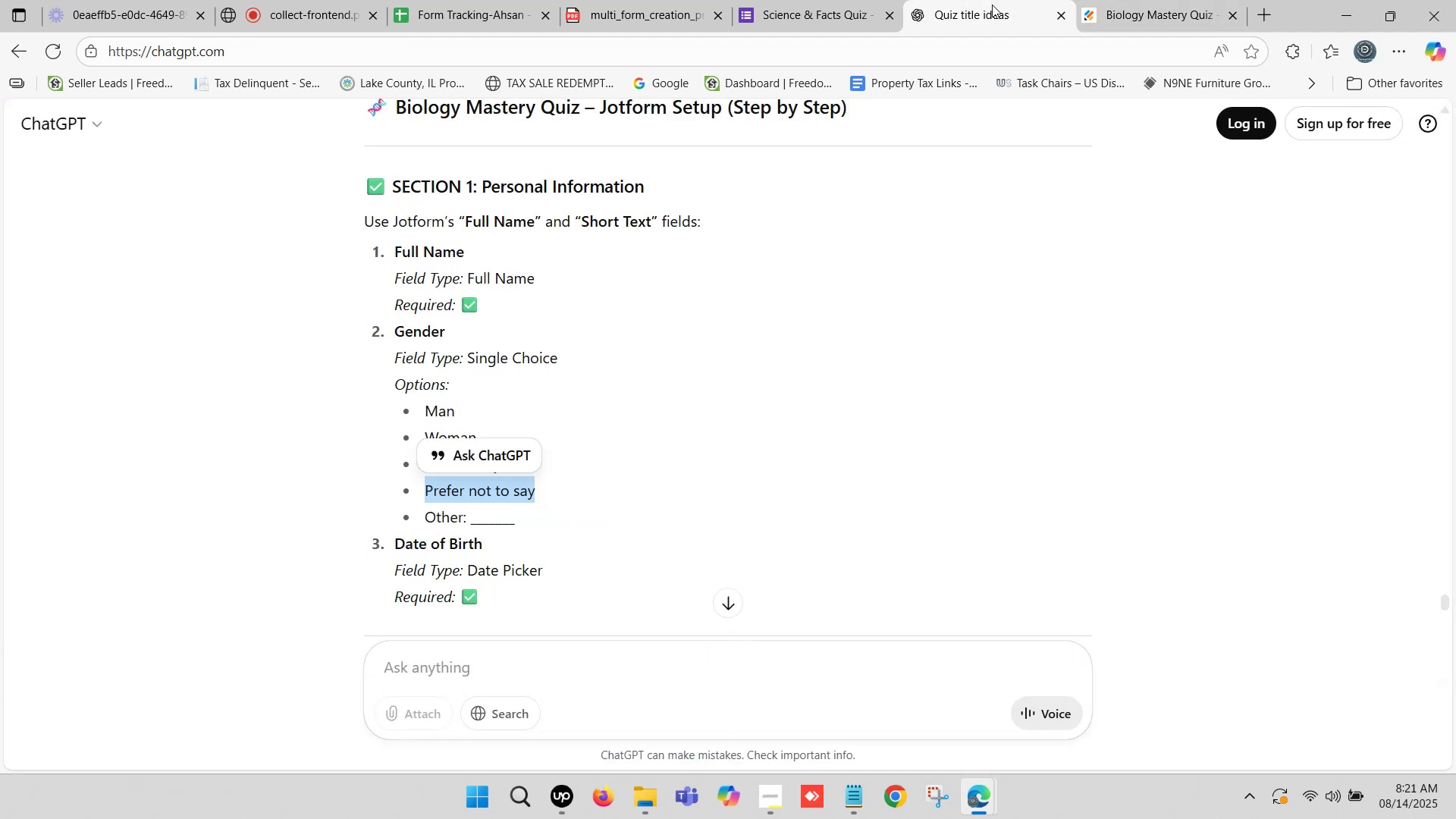 
left_click([1098, 0])
 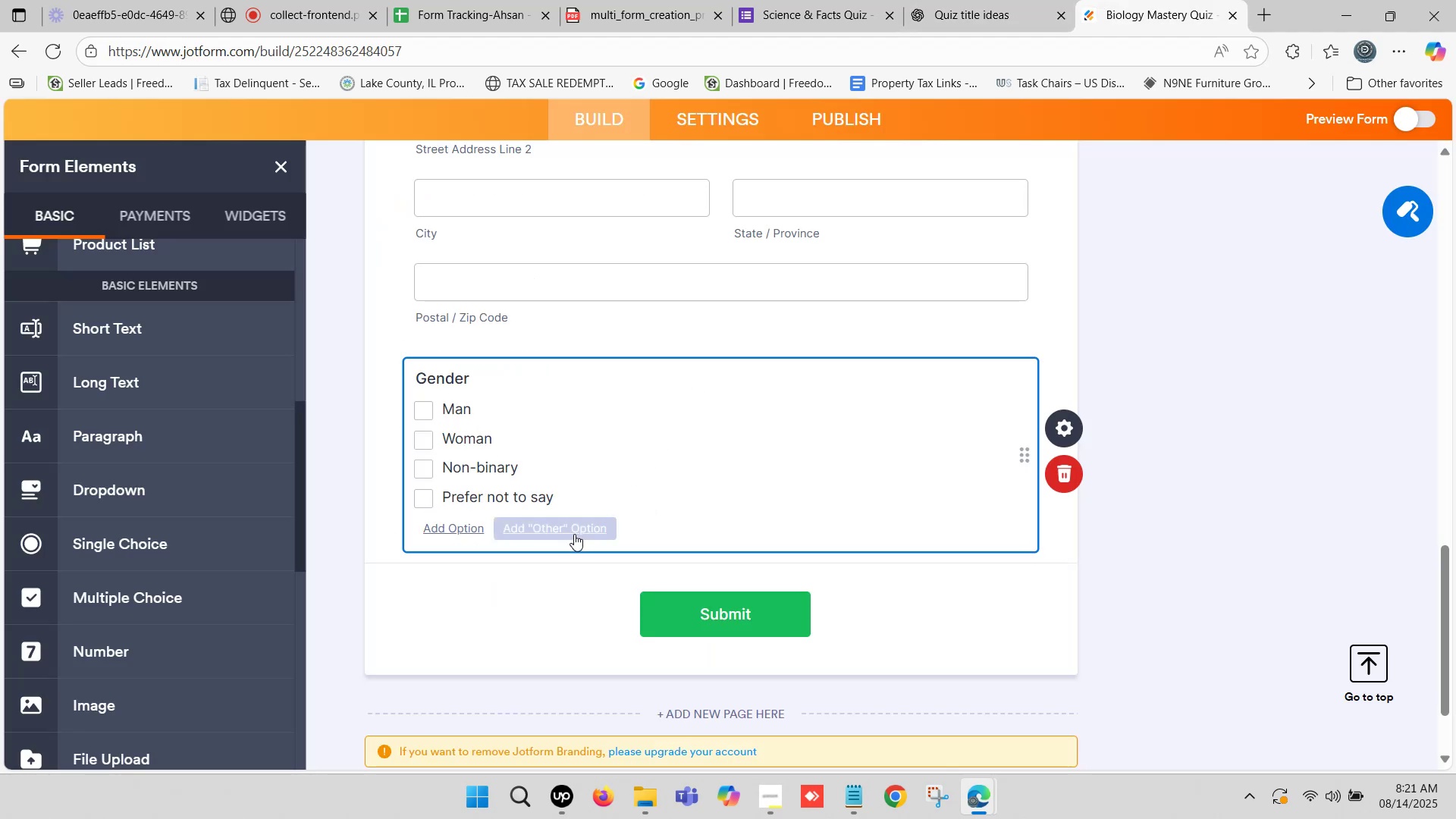 
left_click([574, 529])
 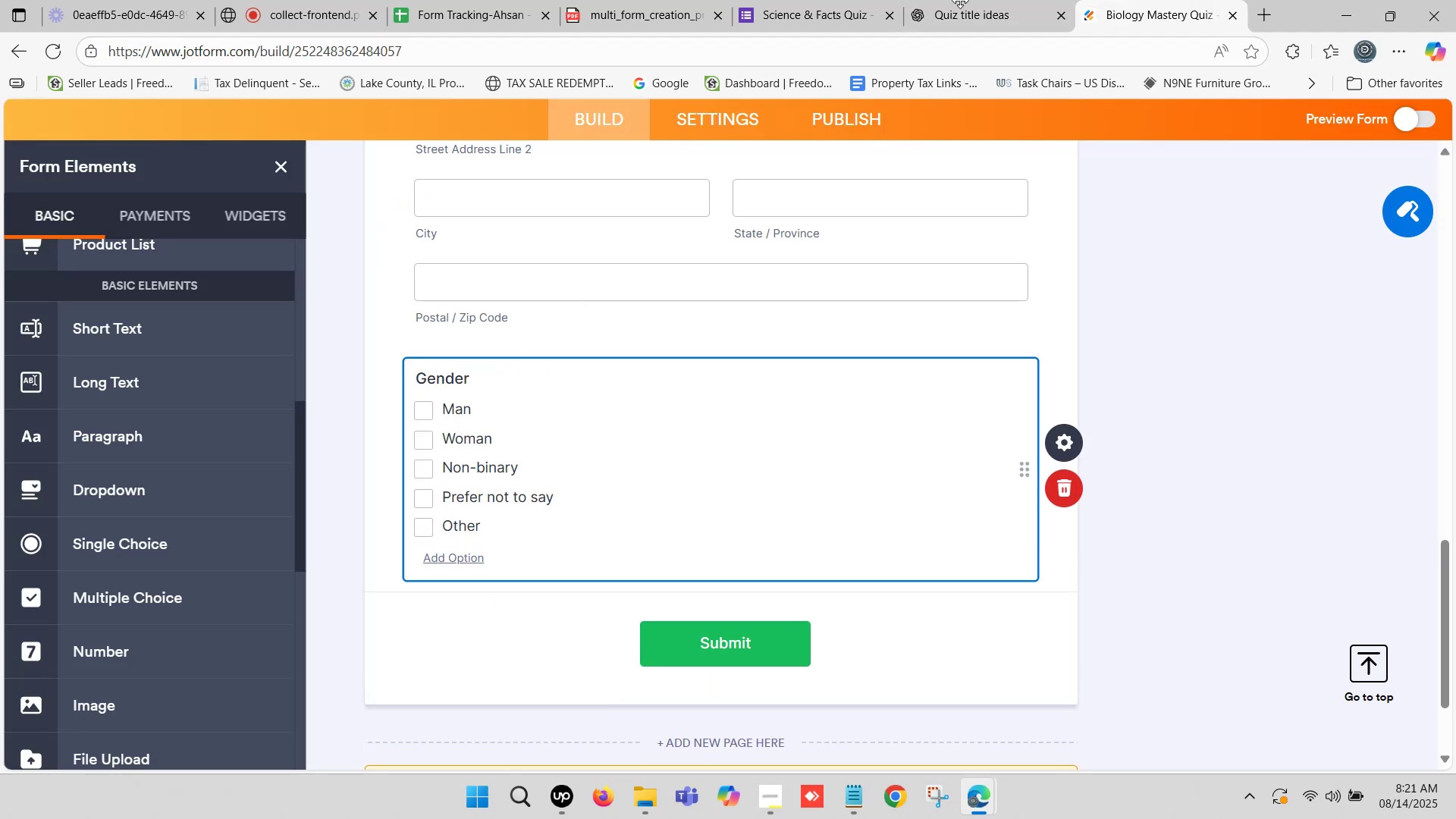 
left_click([1050, 0])
 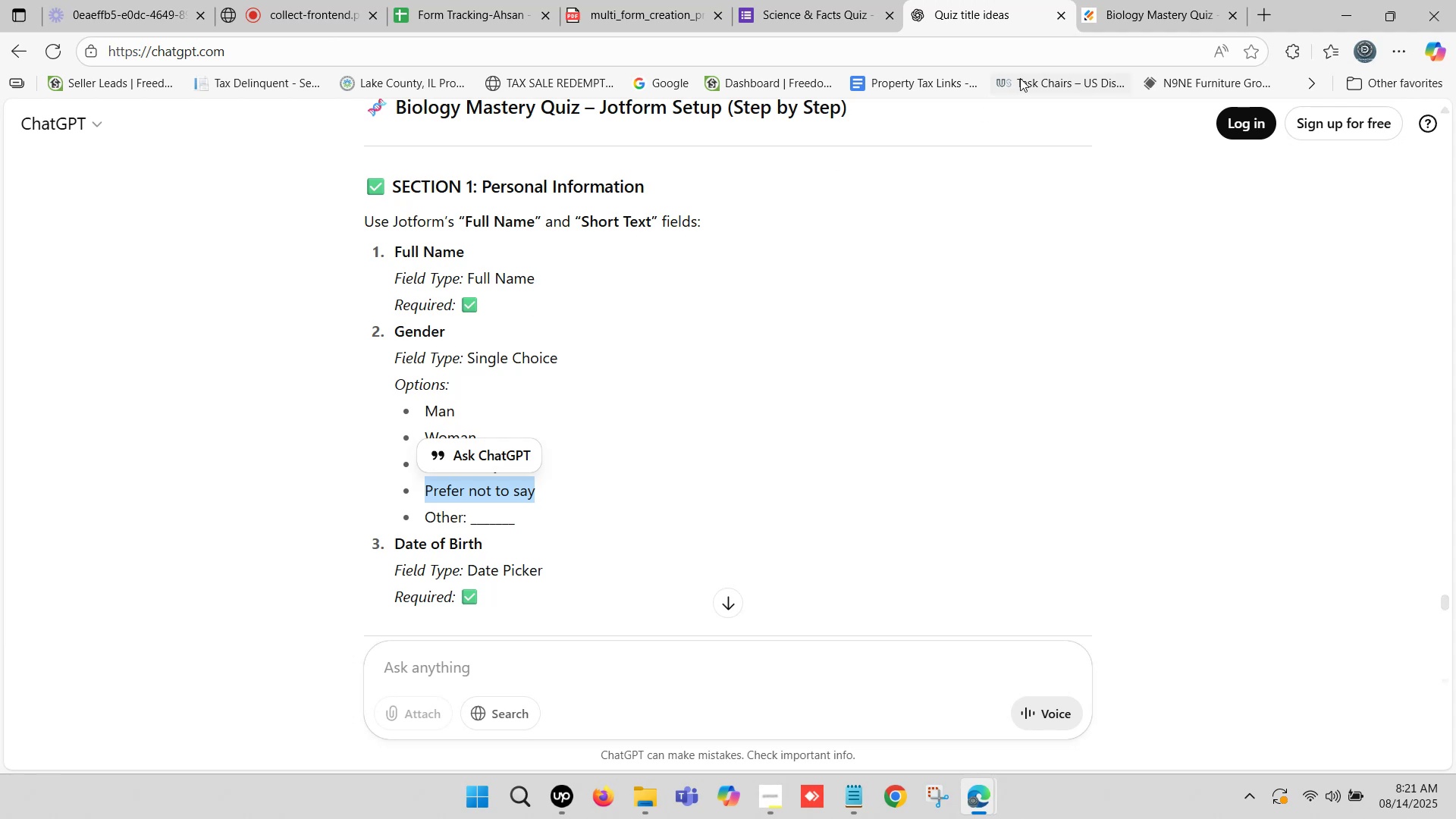 
left_click([1125, 0])
 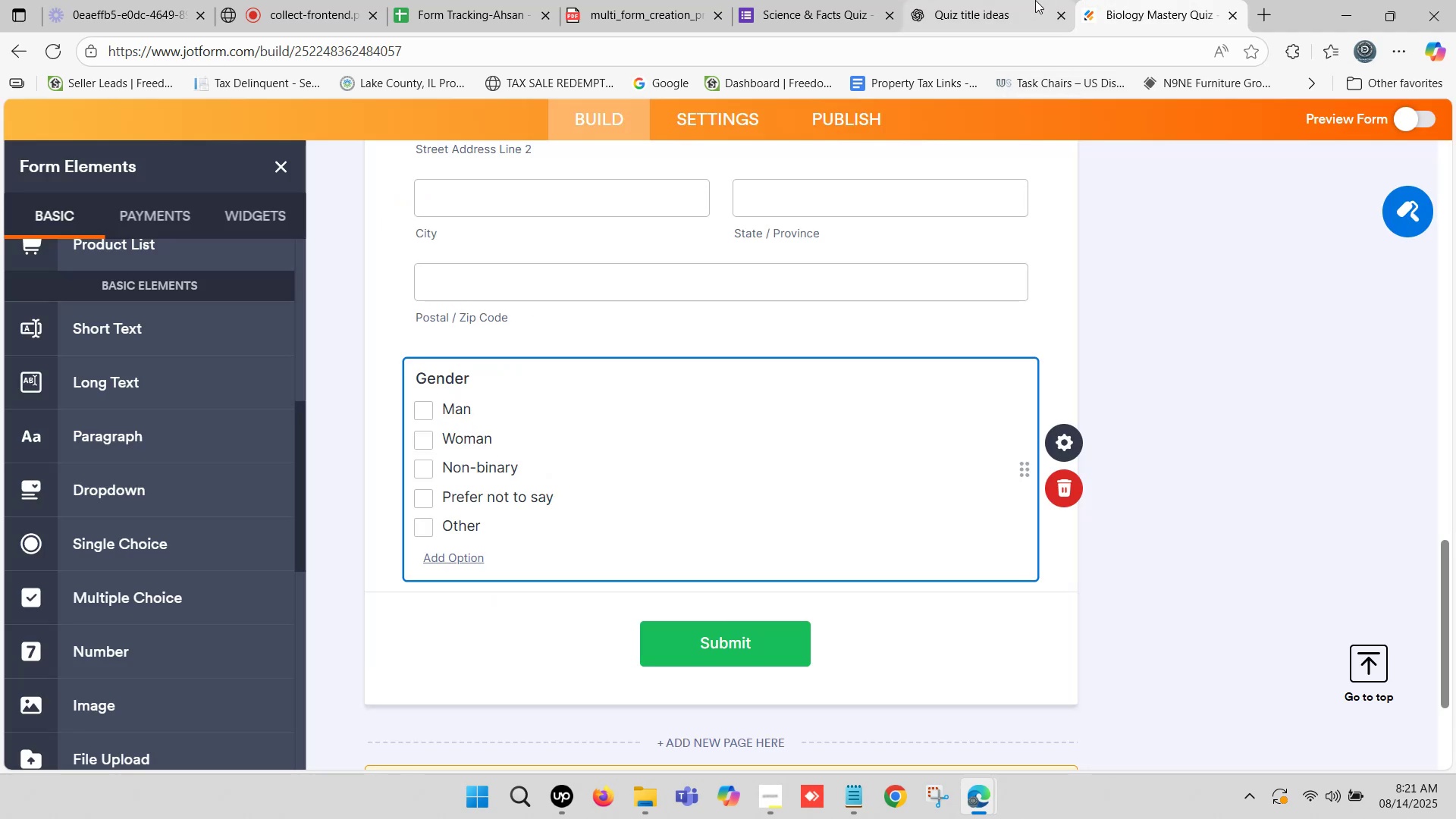 
left_click([1004, 0])
 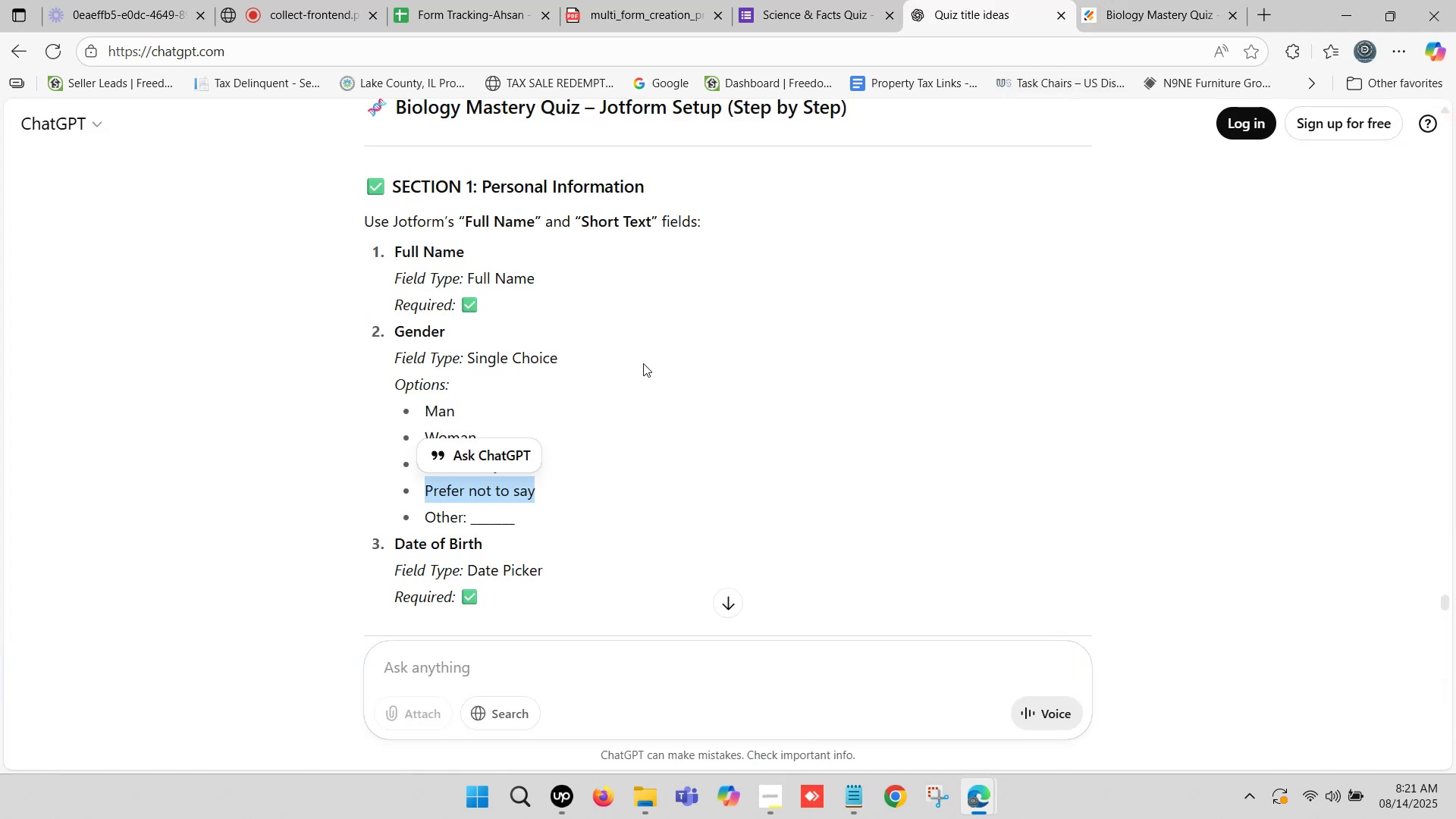 
scroll: coordinate [519, 451], scroll_direction: down, amount: 1.0
 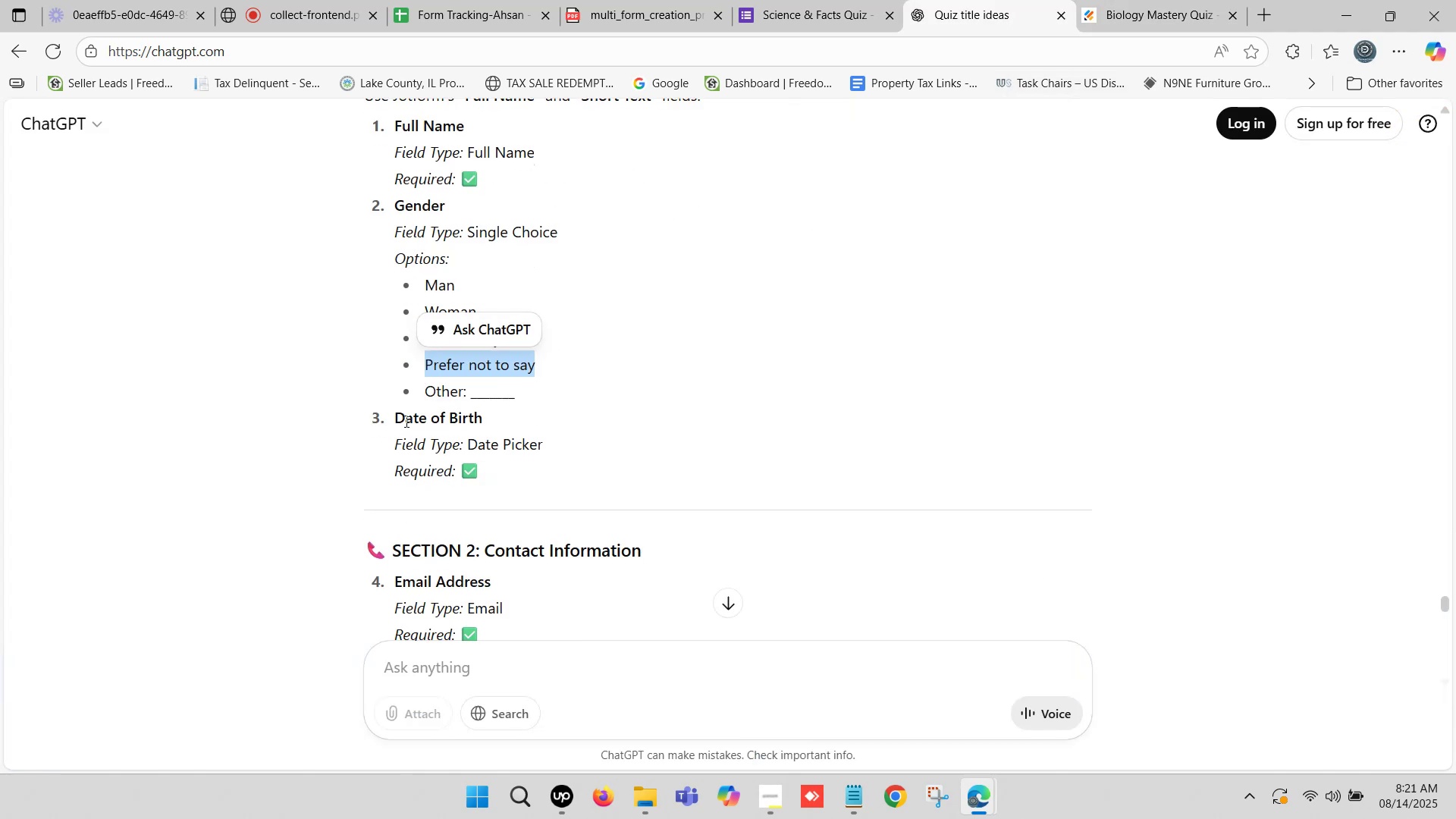 
left_click_drag(start_coordinate=[397, 418], to_coordinate=[479, 419])
 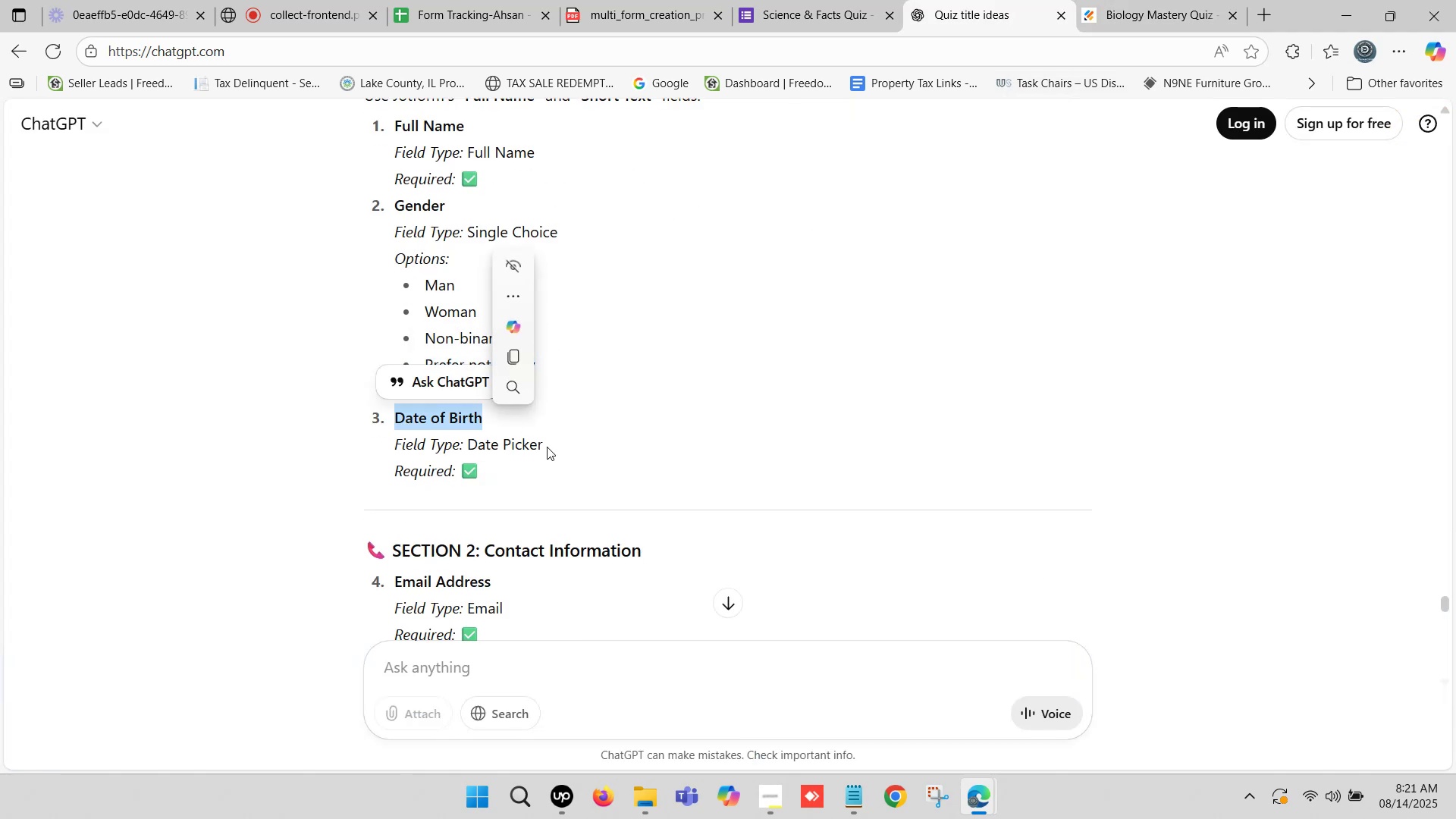 
key(Control+C)
 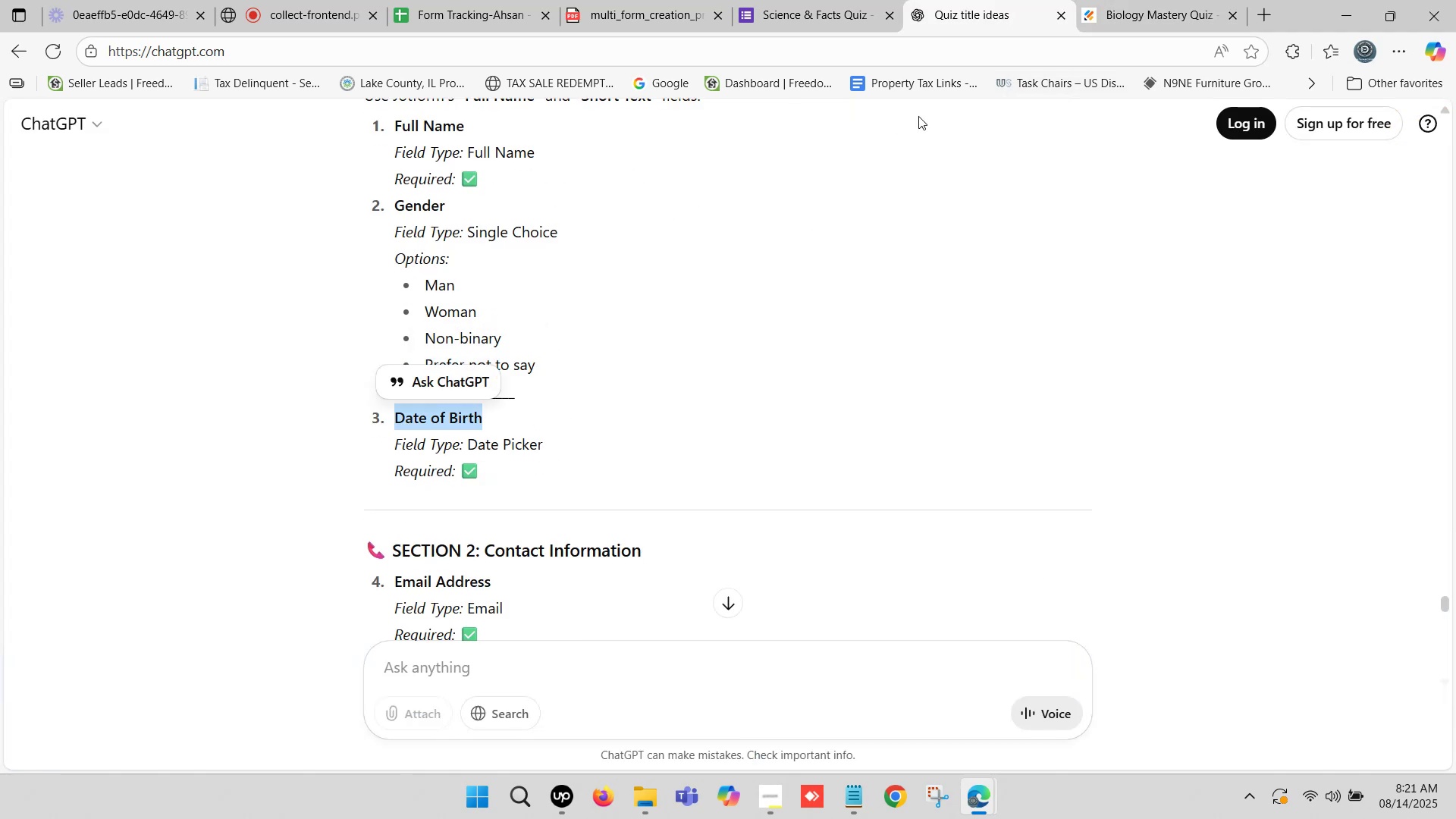 
left_click([1111, 0])
 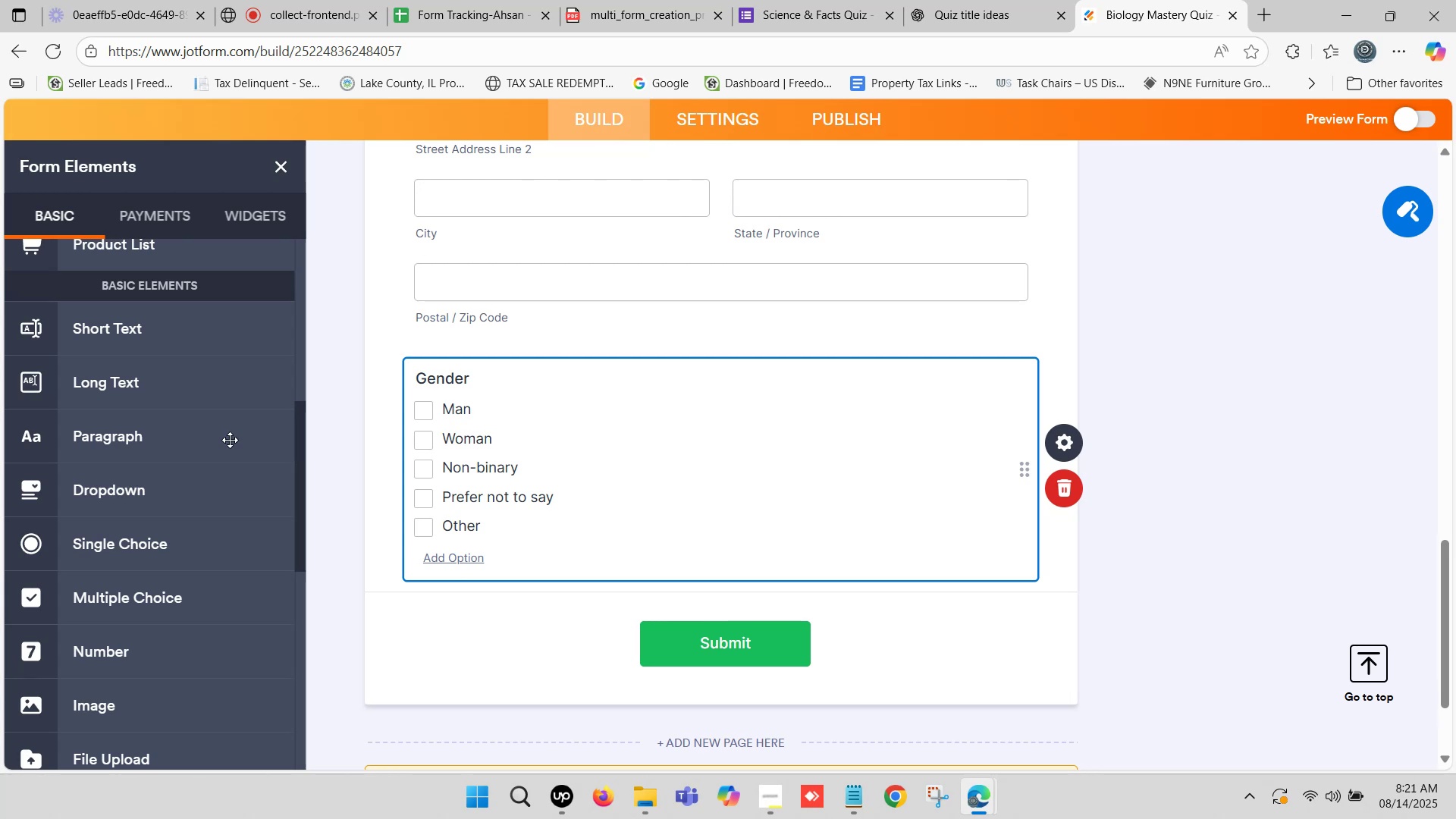 
scroll: coordinate [153, 459], scroll_direction: down, amount: 3.0
 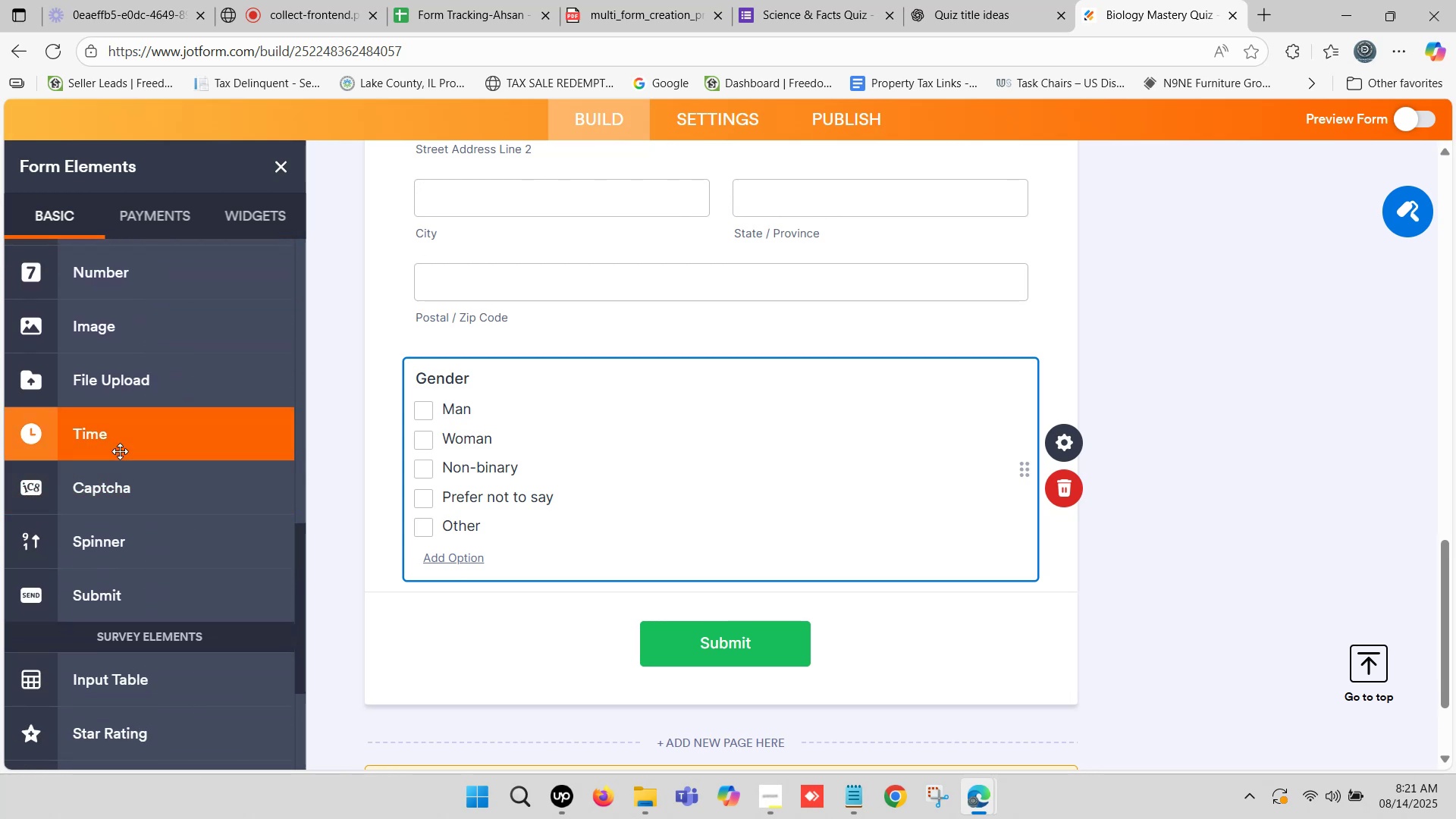 
scroll: coordinate [125, 435], scroll_direction: up, amount: 6.0
 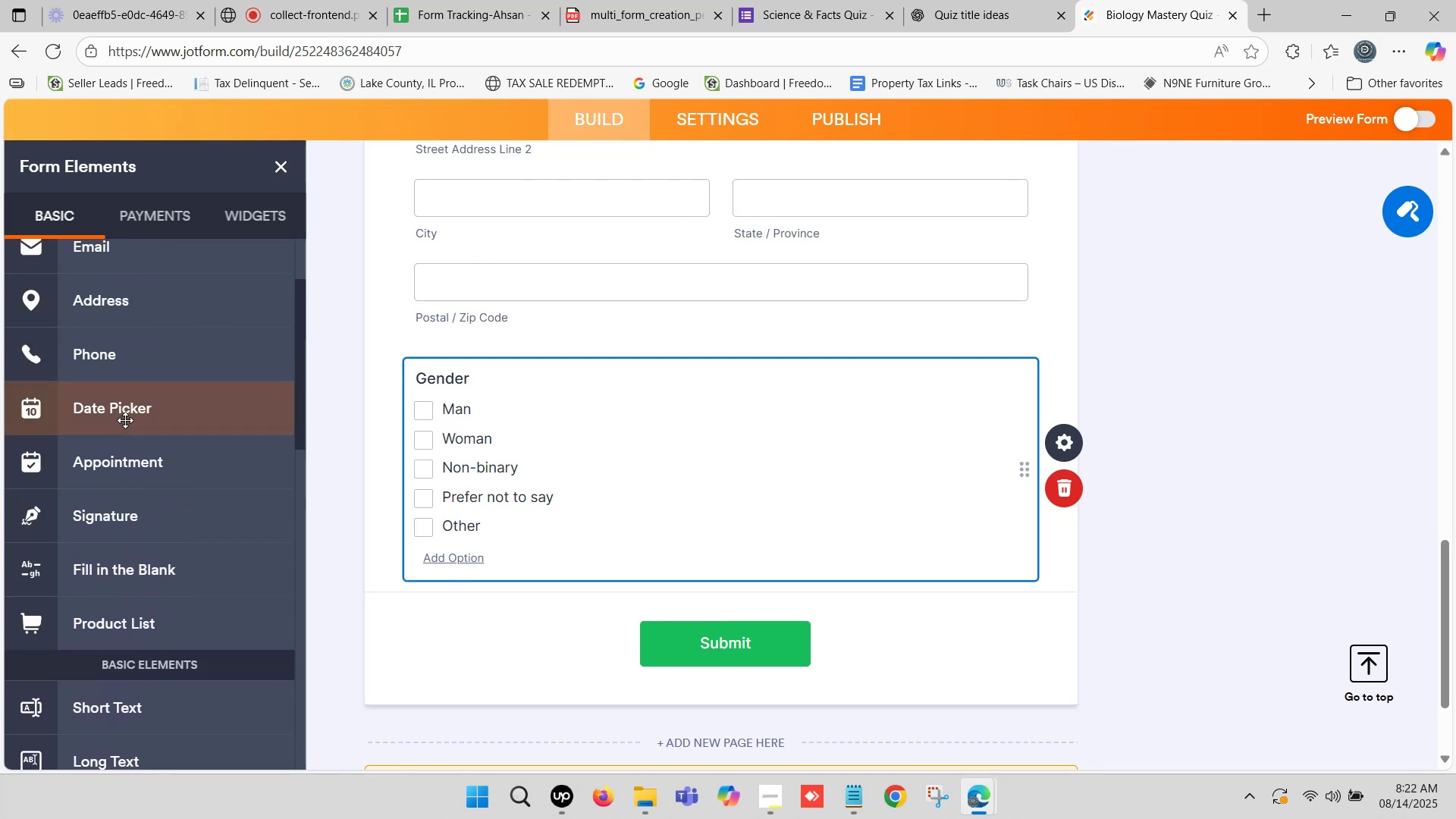 
left_click_drag(start_coordinate=[126, 410], to_coordinate=[560, 613])
 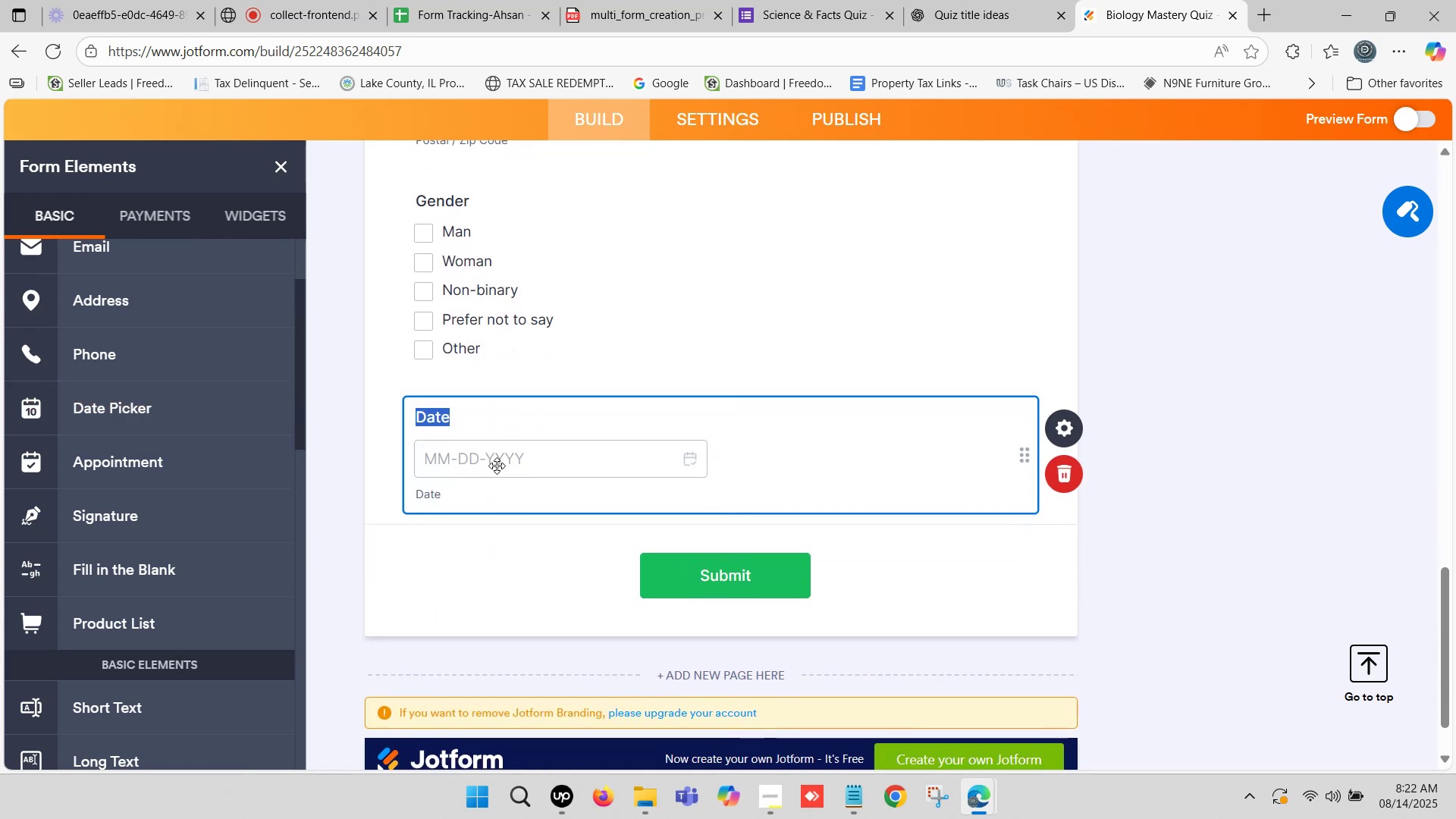 
key(Control+ControlLeft)
 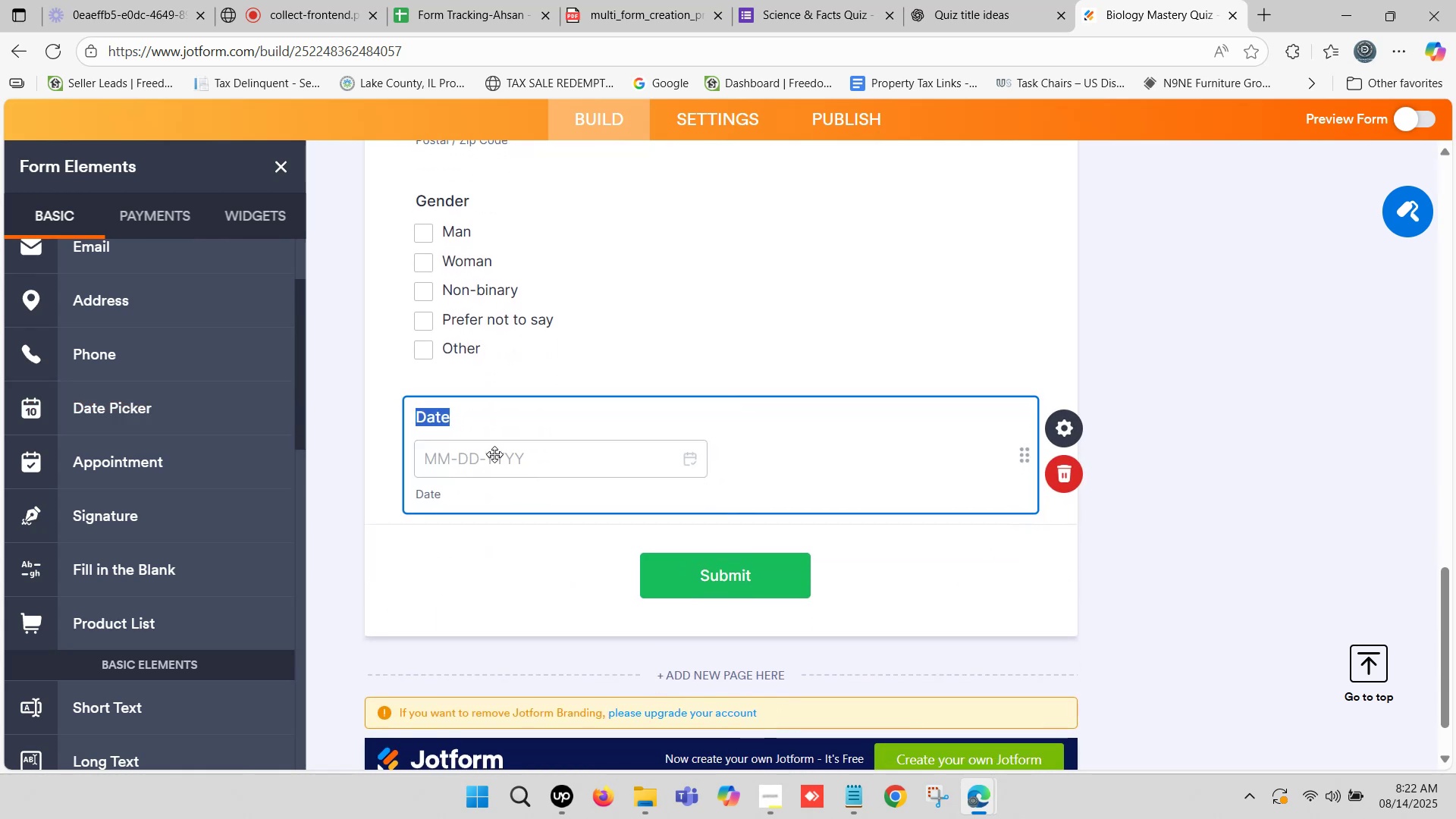 
key(Control+V)
 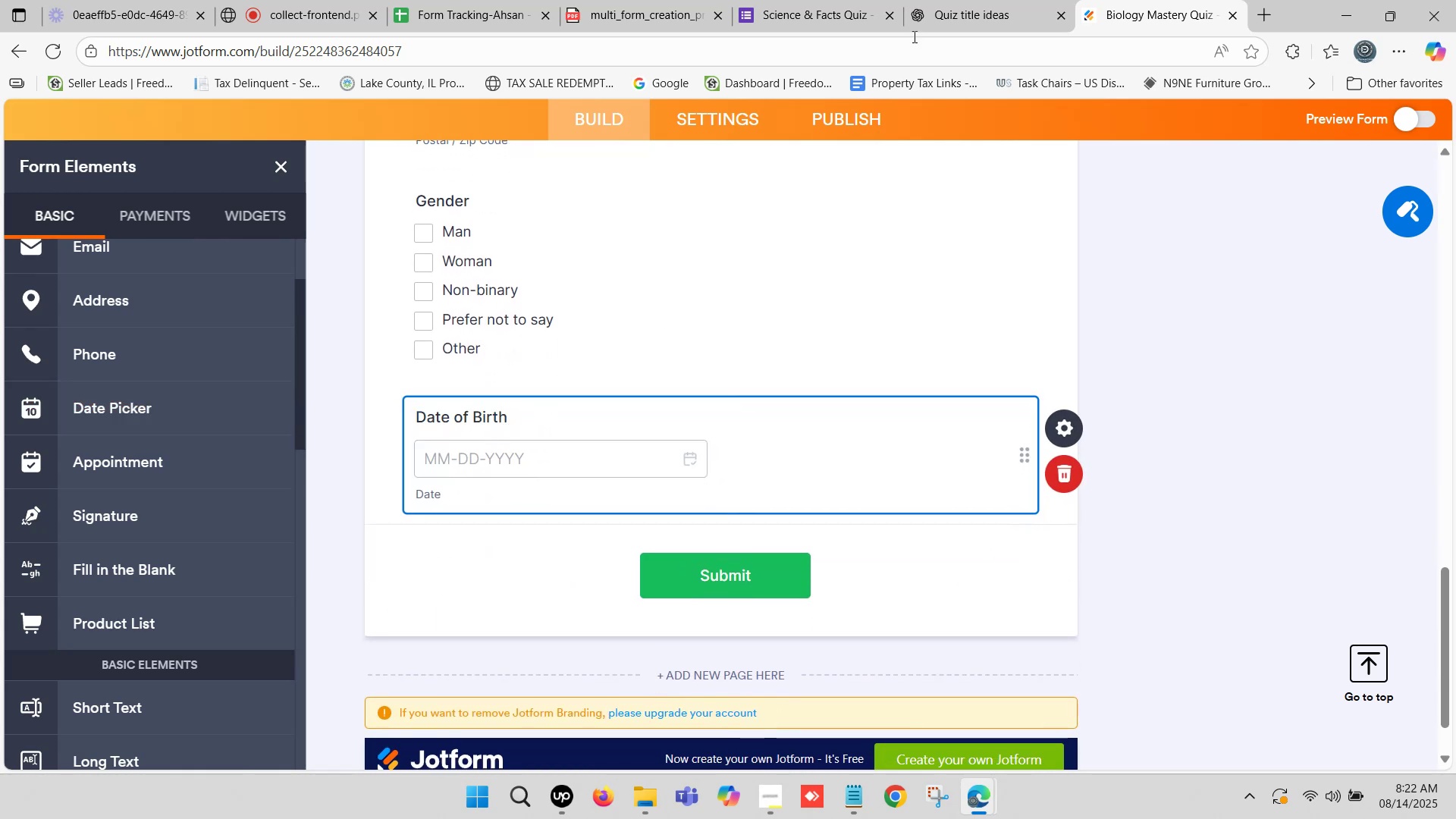 
left_click([949, 0])
 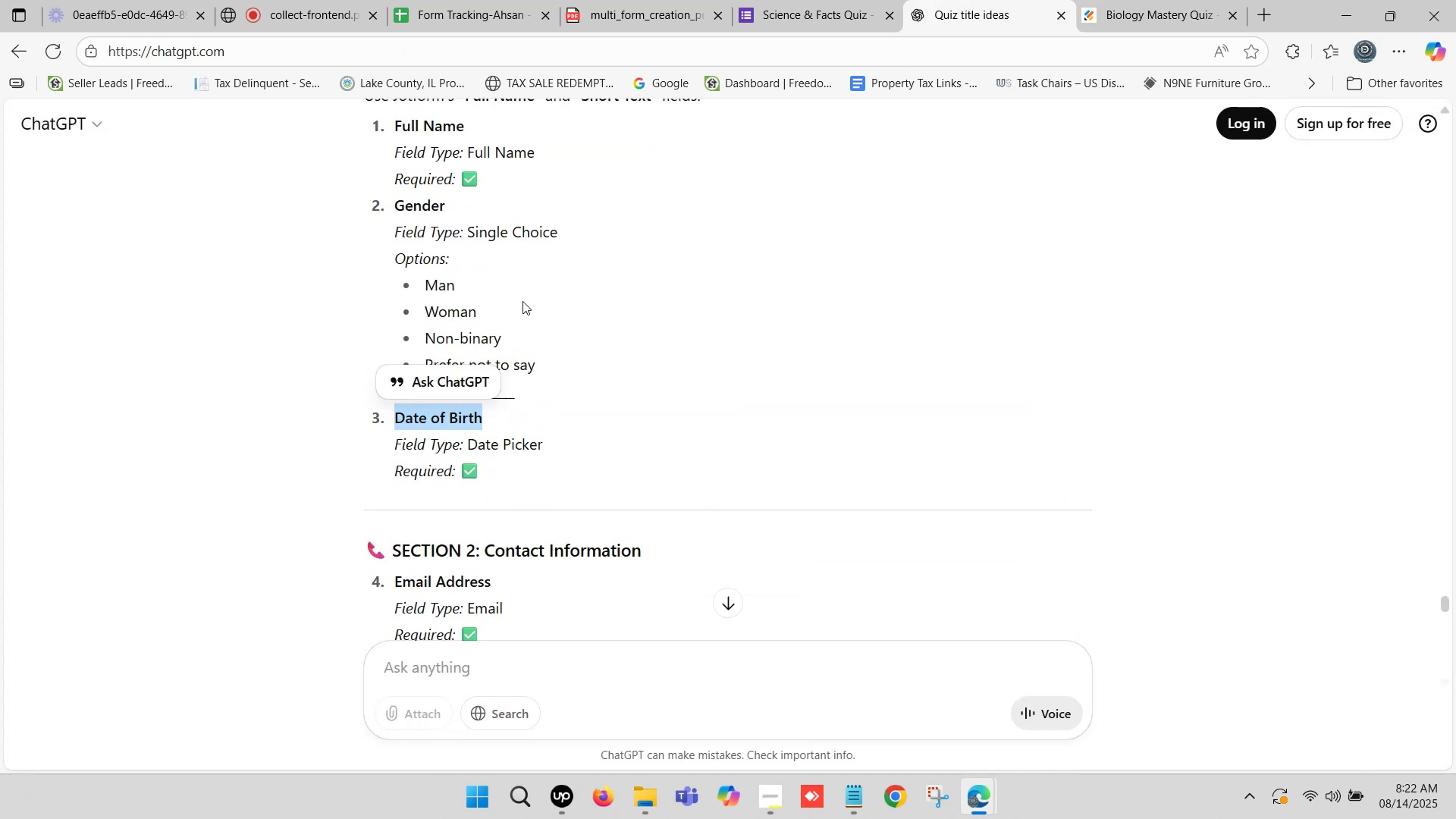 
scroll: coordinate [521, 299], scroll_direction: down, amount: 1.0
 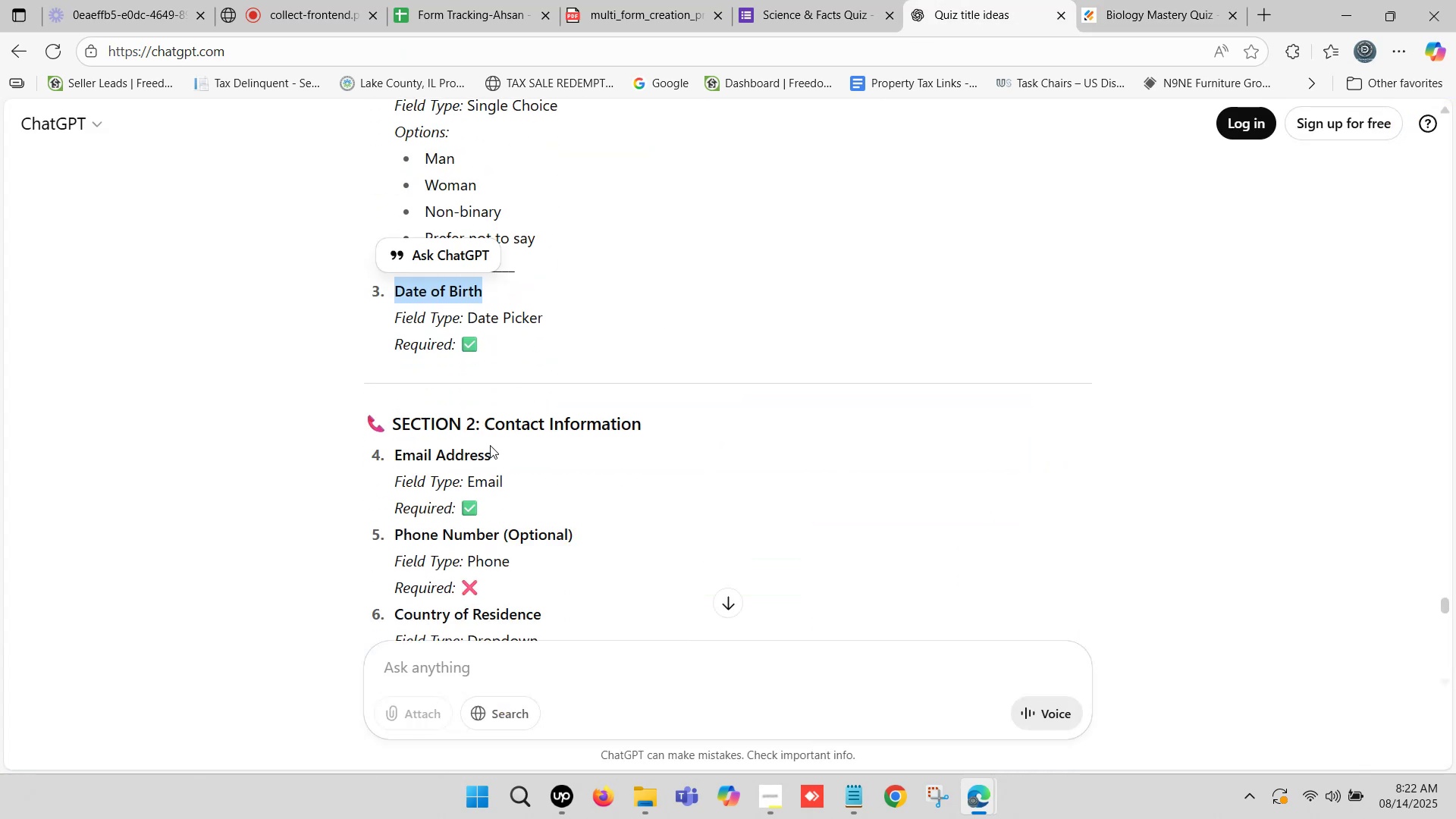 
left_click_drag(start_coordinate=[486, 425], to_coordinate=[640, 428])
 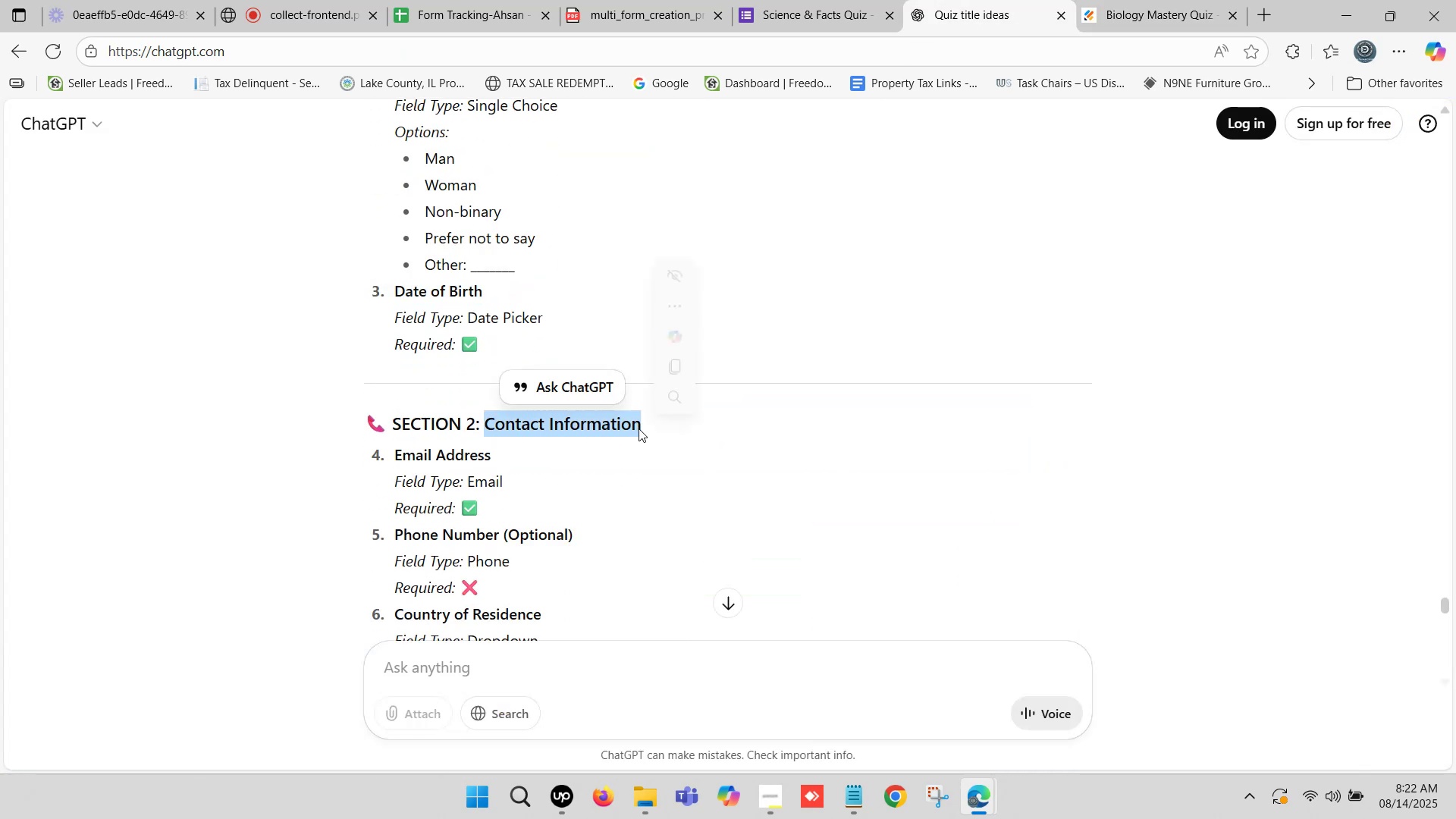 
key(Control+ControlLeft)
 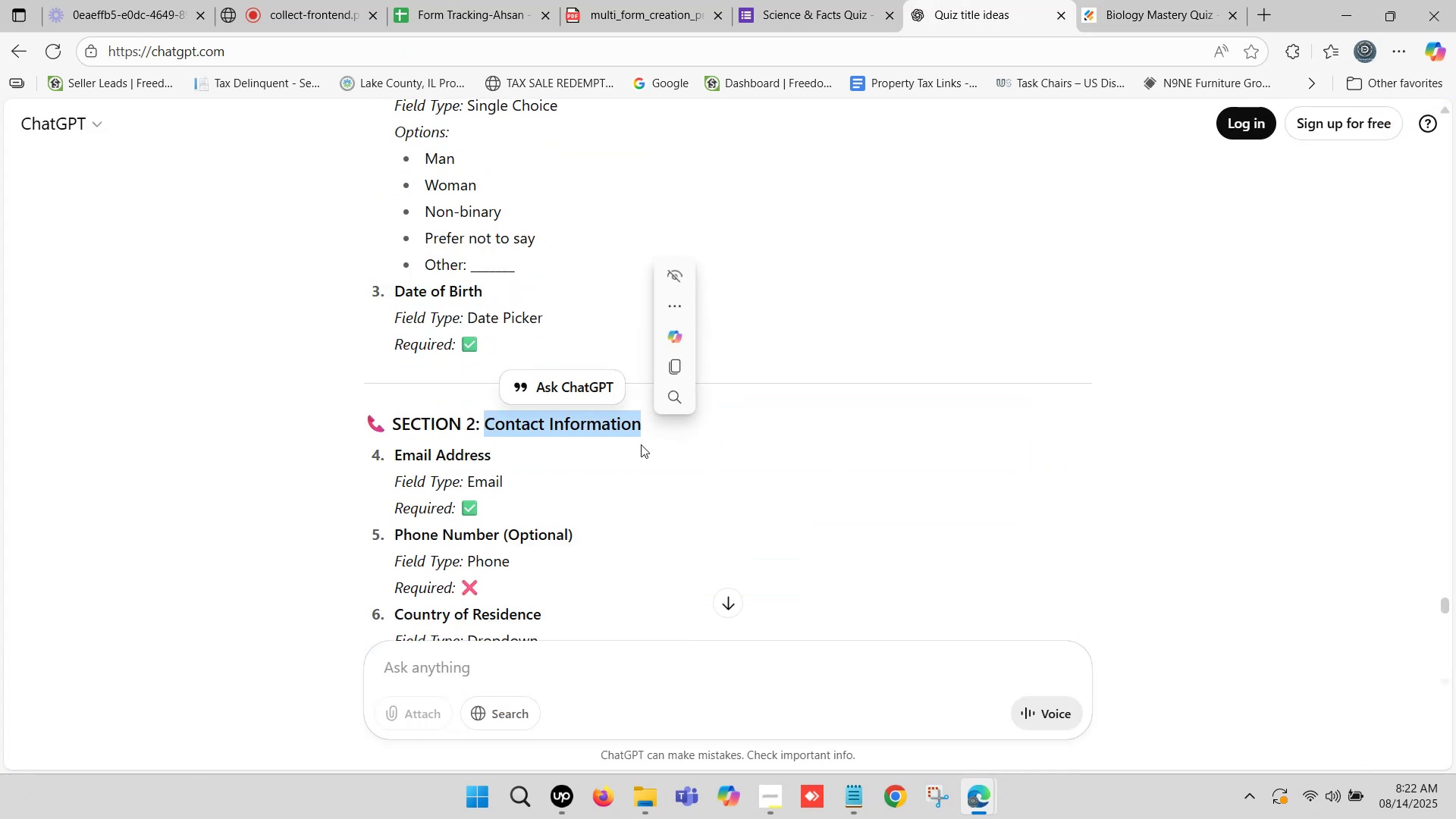 
key(Control+C)
 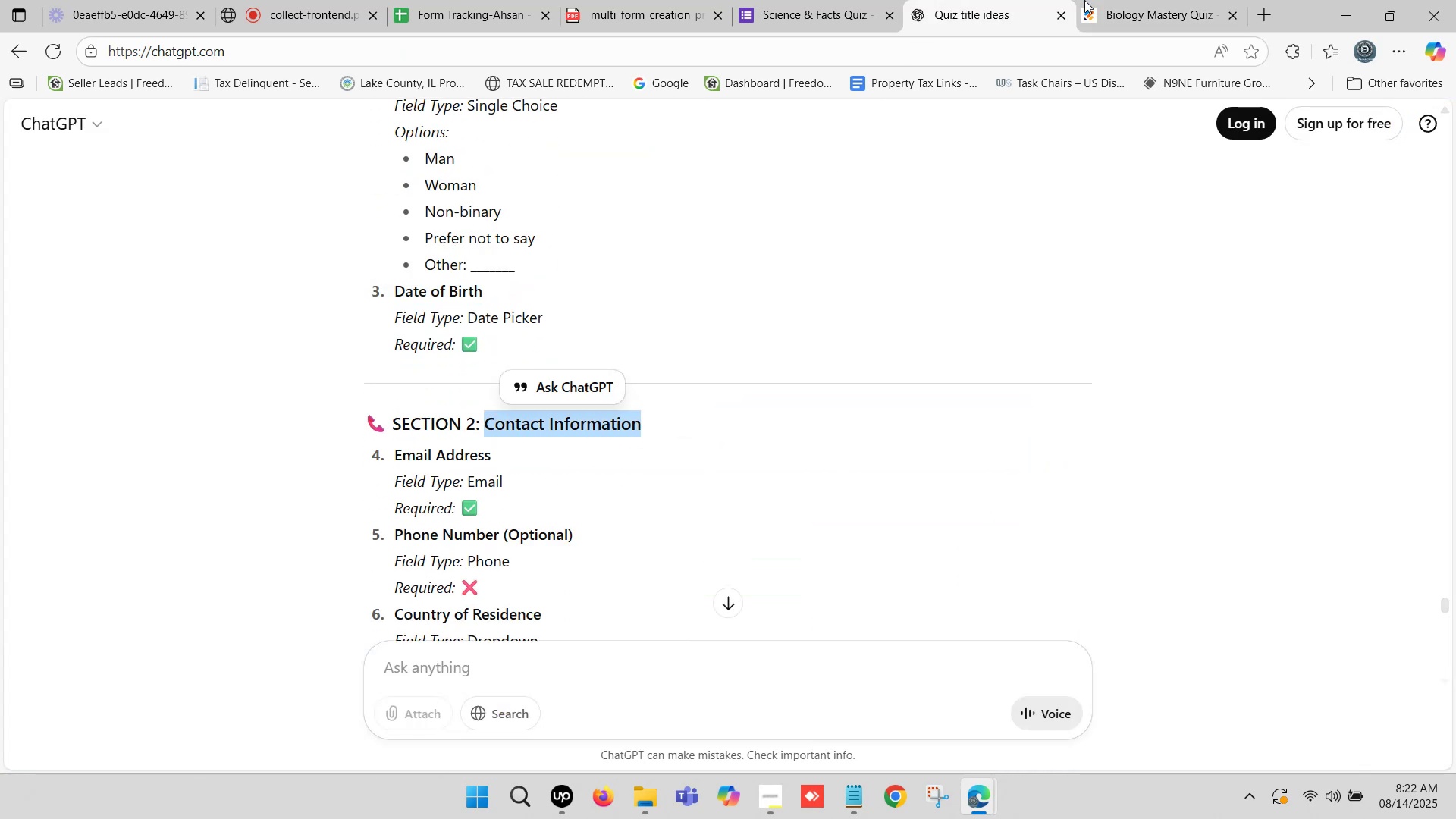 
left_click([1167, 0])
 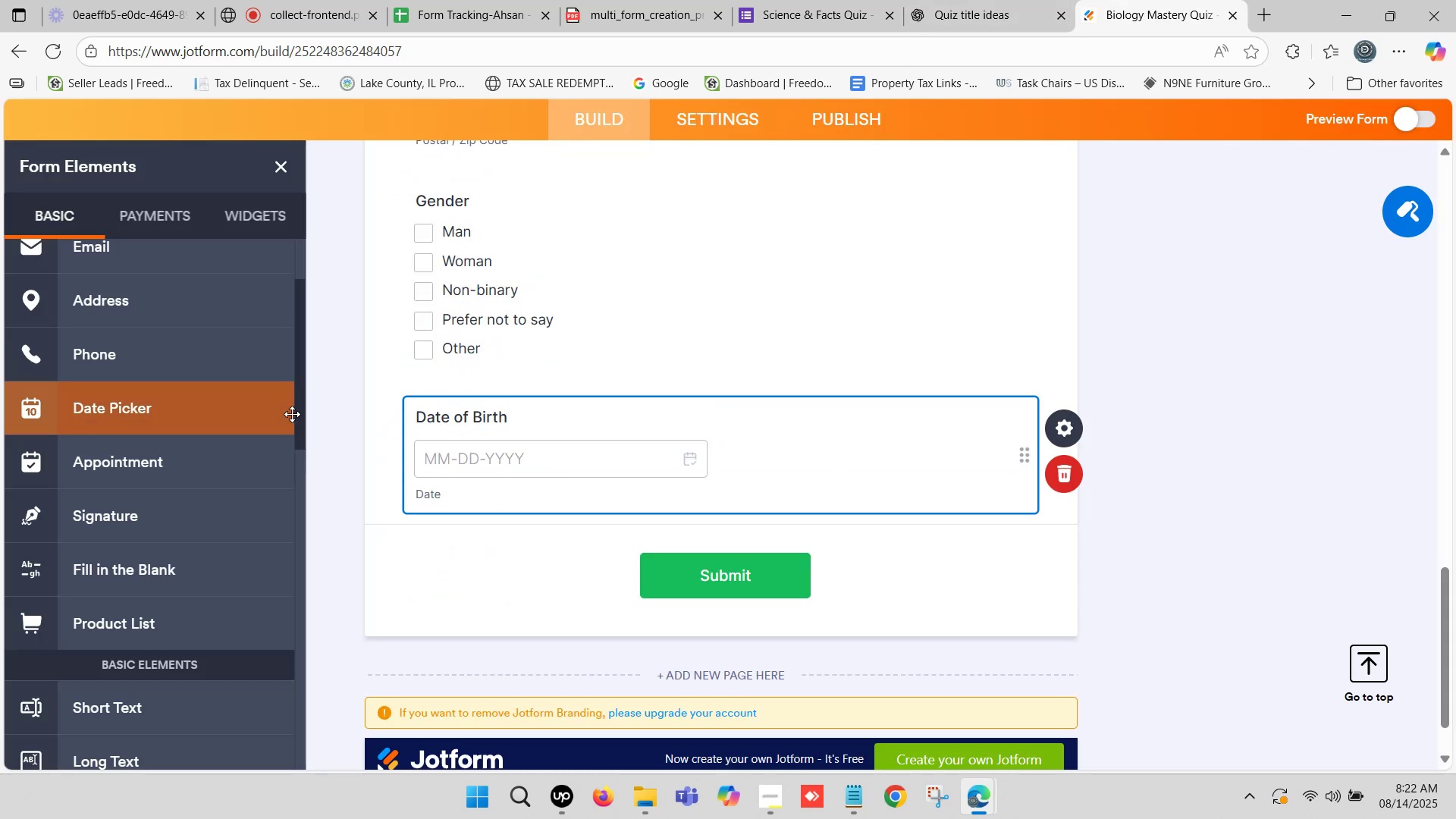 
scroll: coordinate [184, 424], scroll_direction: up, amount: 4.0
 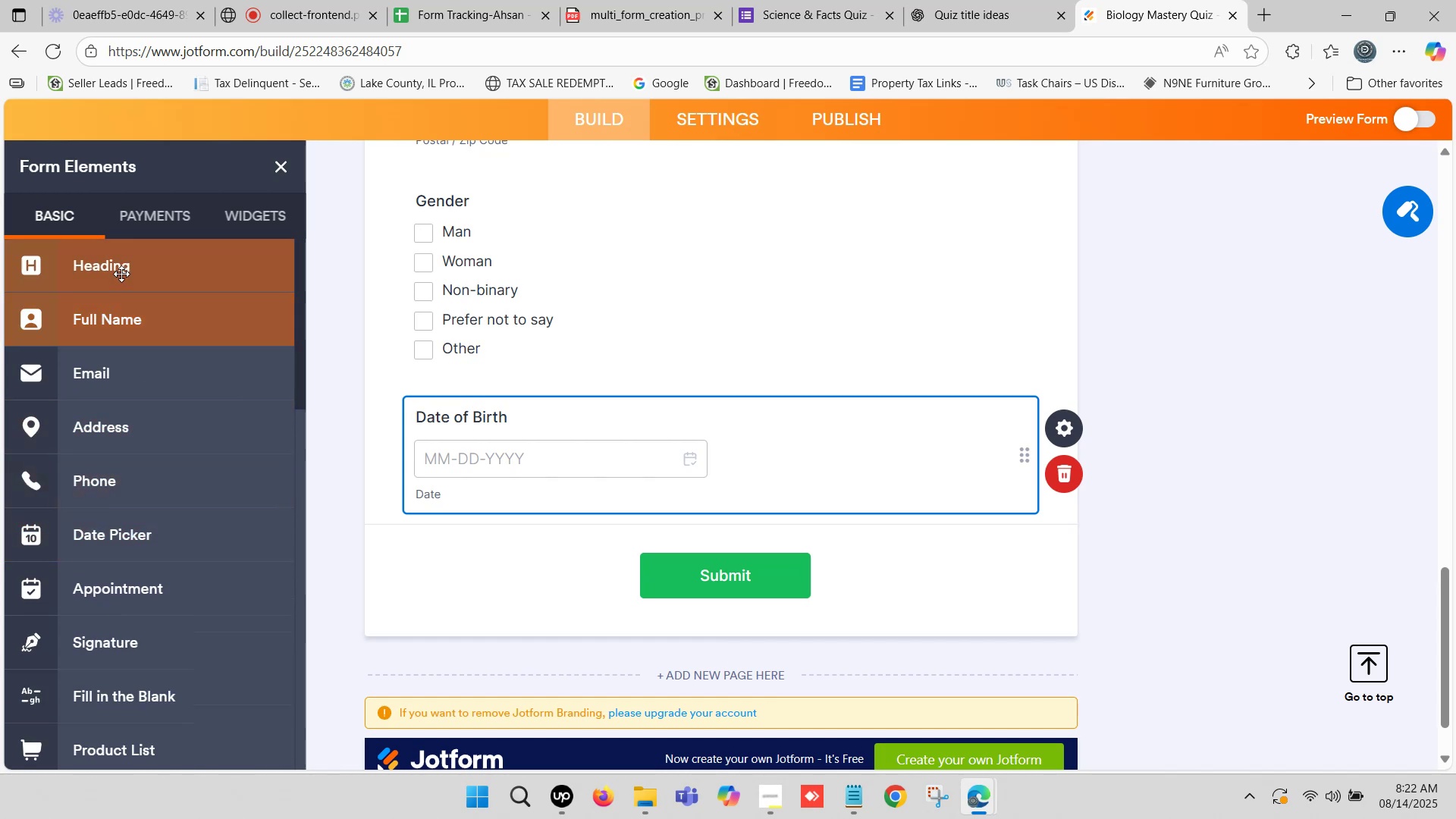 
left_click_drag(start_coordinate=[121, 268], to_coordinate=[516, 538])
 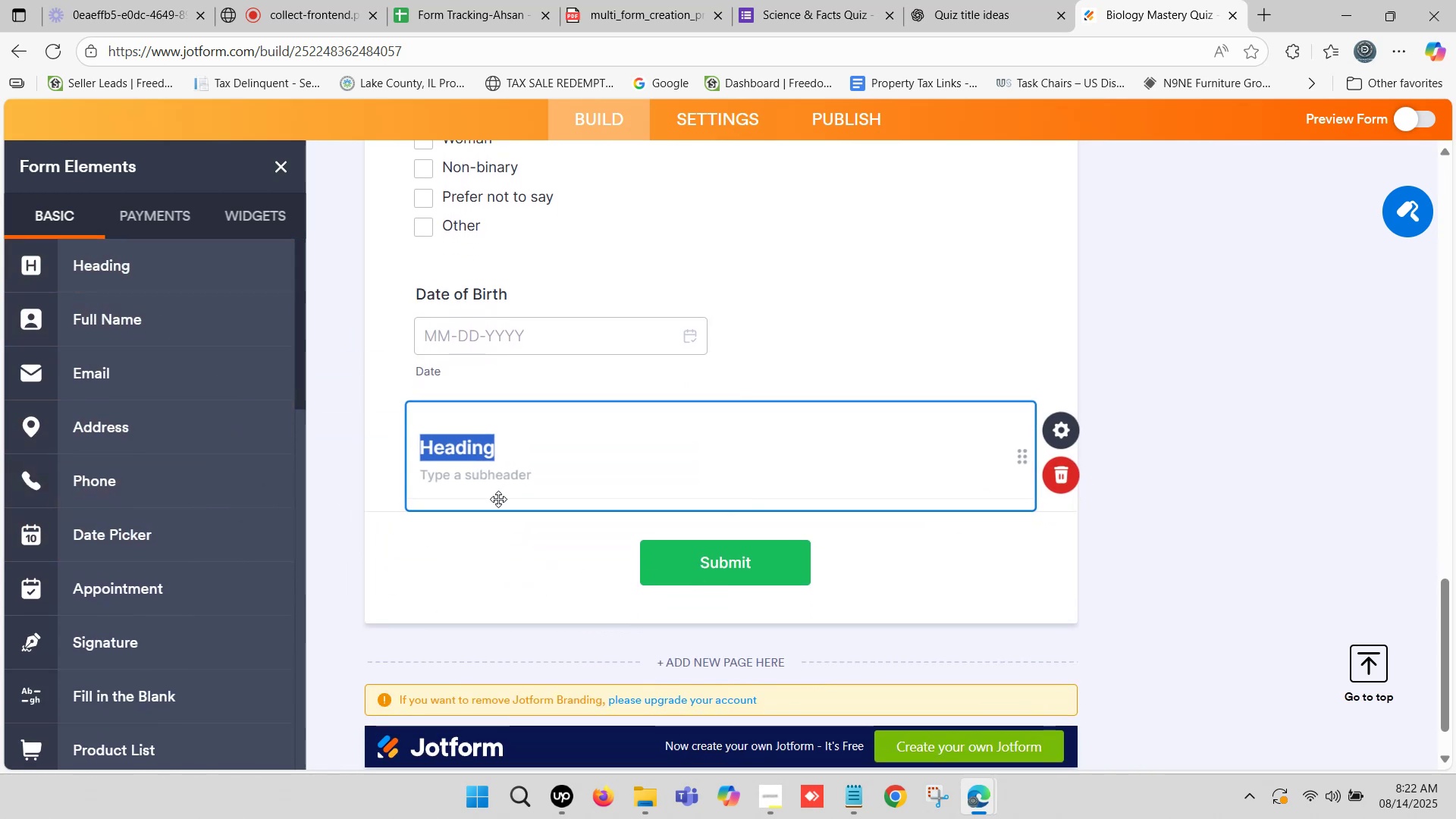 
key(Control+ControlLeft)
 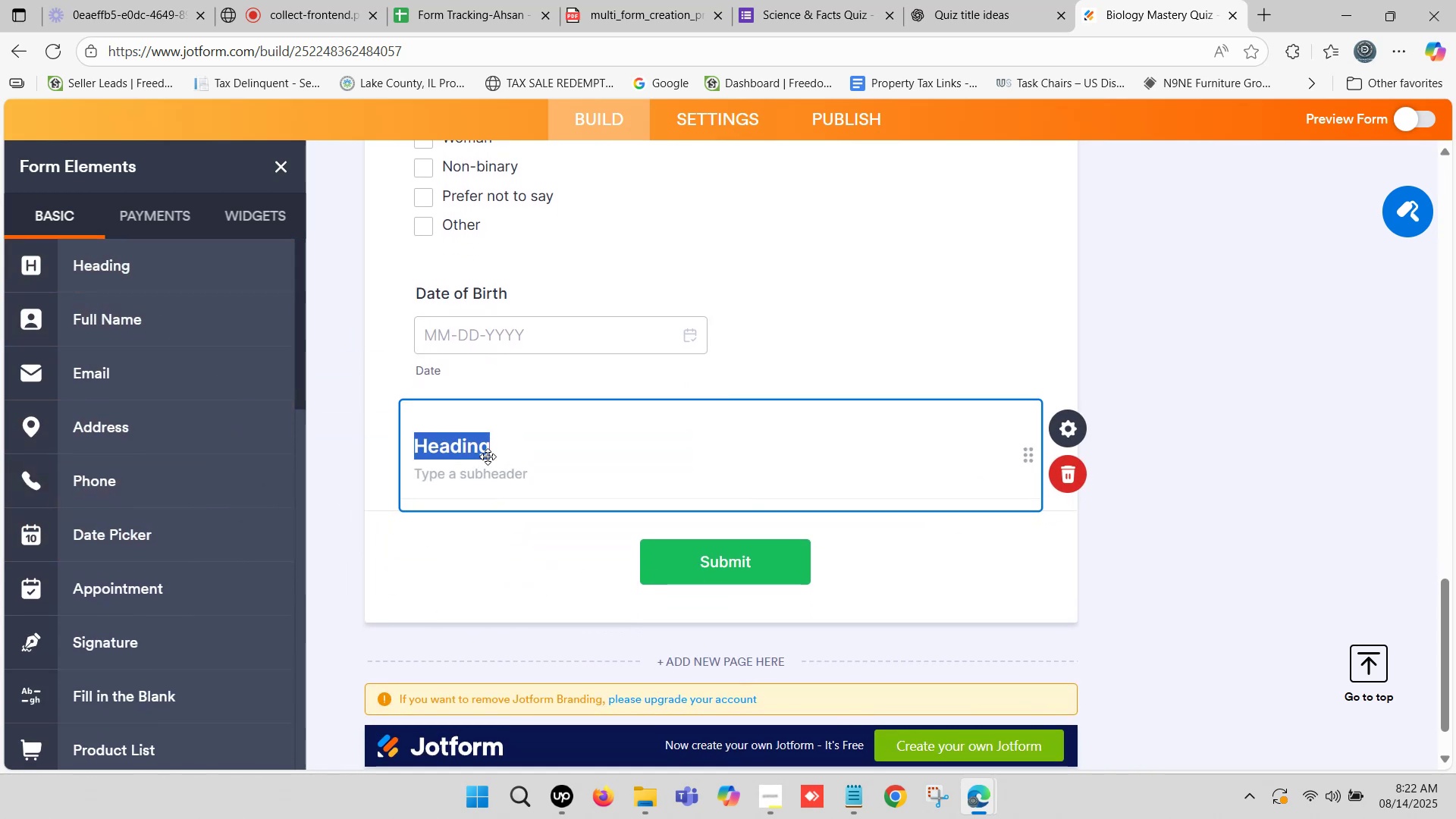 
key(Control+V)
 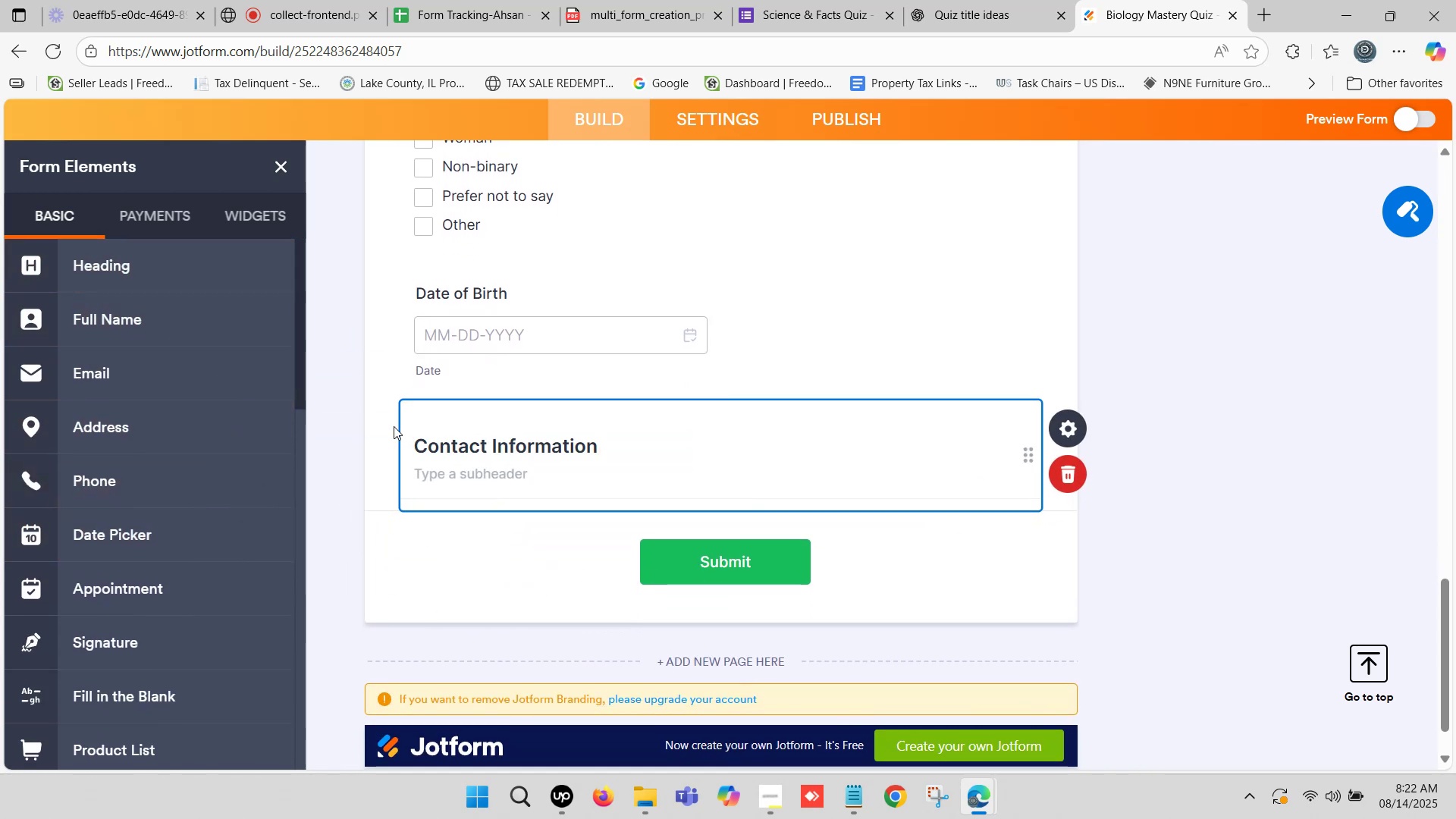 
left_click([360, 410])
 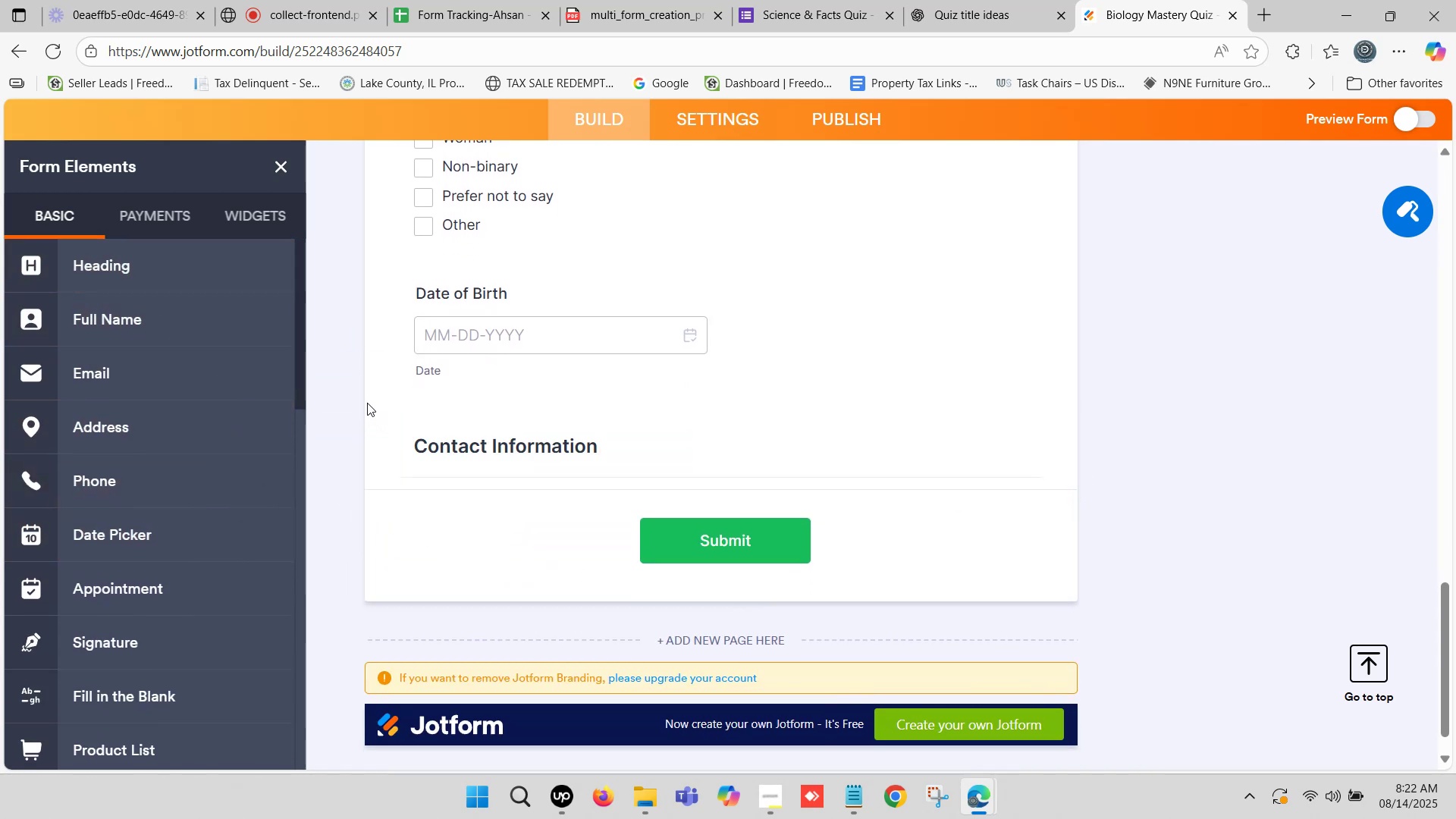 
left_click([921, 0])
 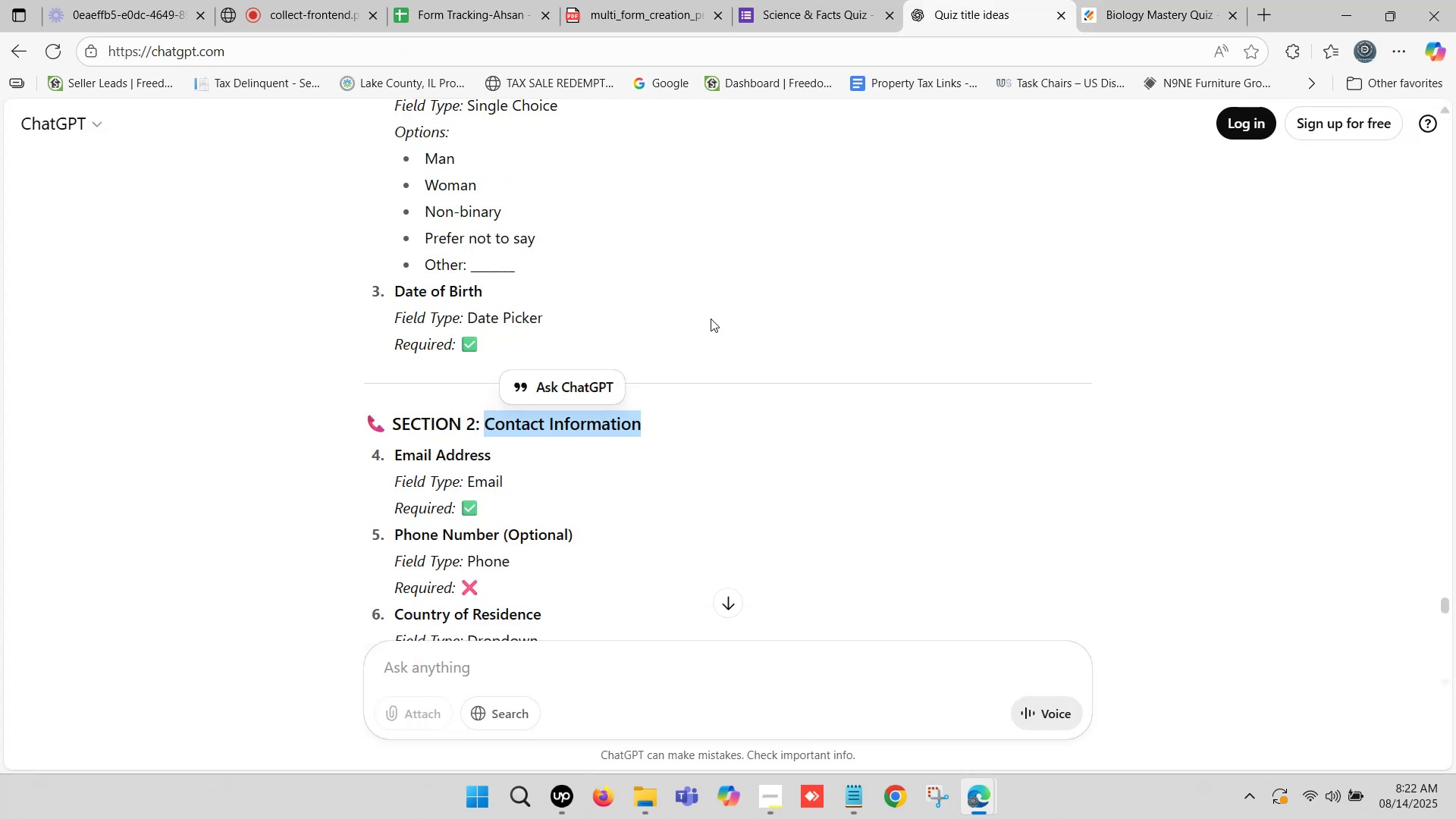 
scroll: coordinate [549, 397], scroll_direction: down, amount: 1.0
 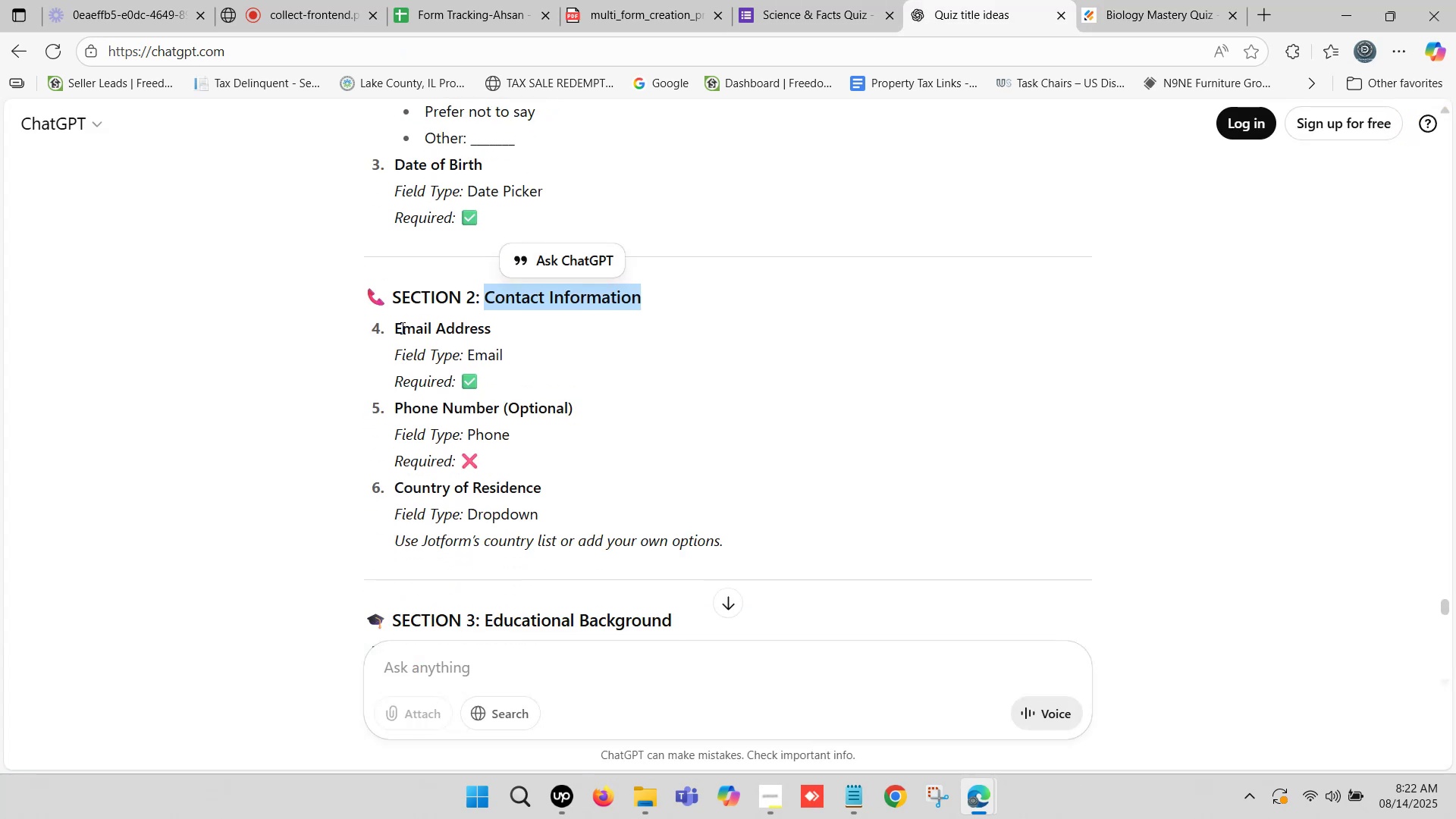 
left_click_drag(start_coordinate=[395, 326], to_coordinate=[488, 333])
 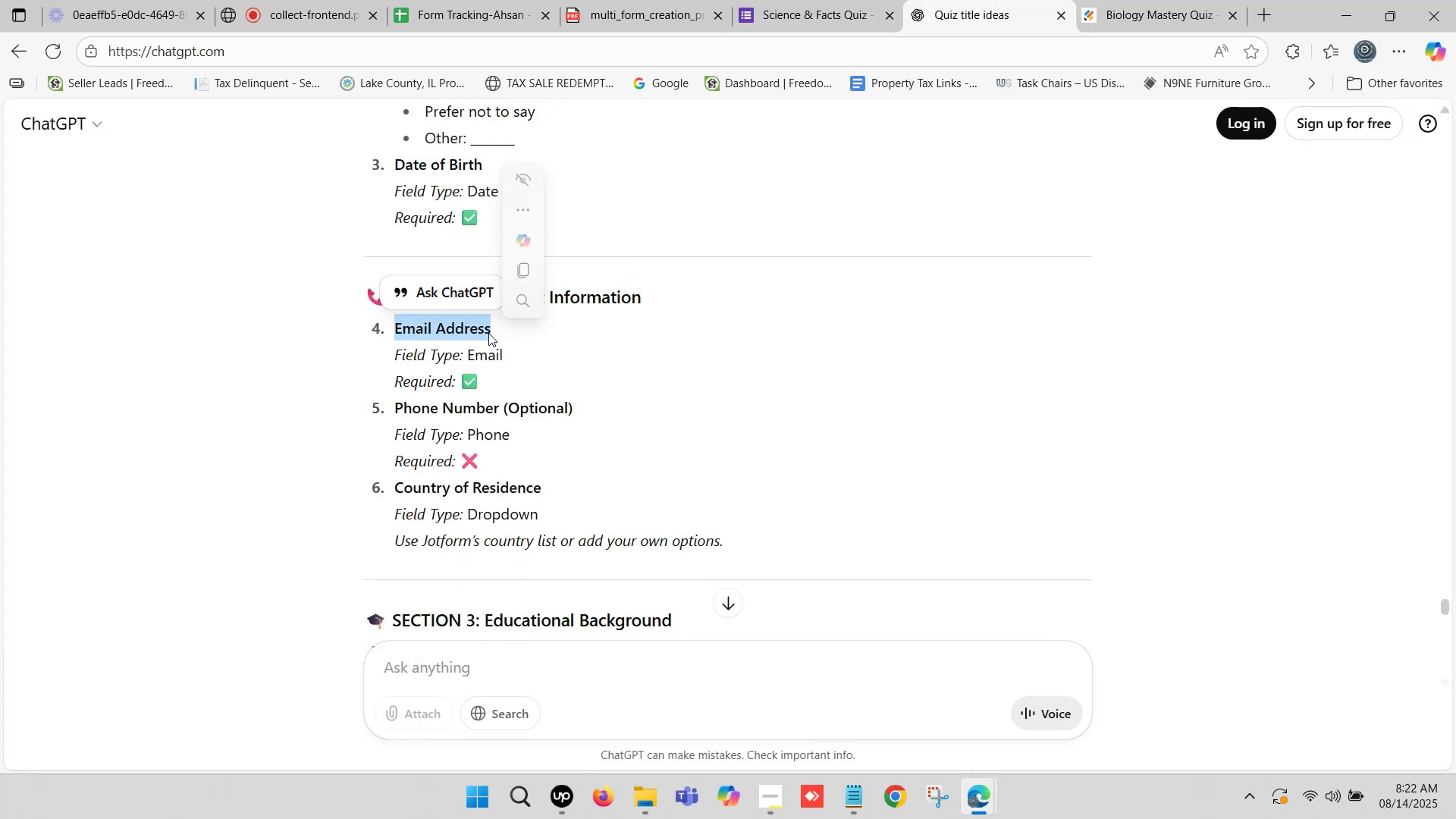 
scroll: coordinate [457, 325], scroll_direction: up, amount: 2.0
 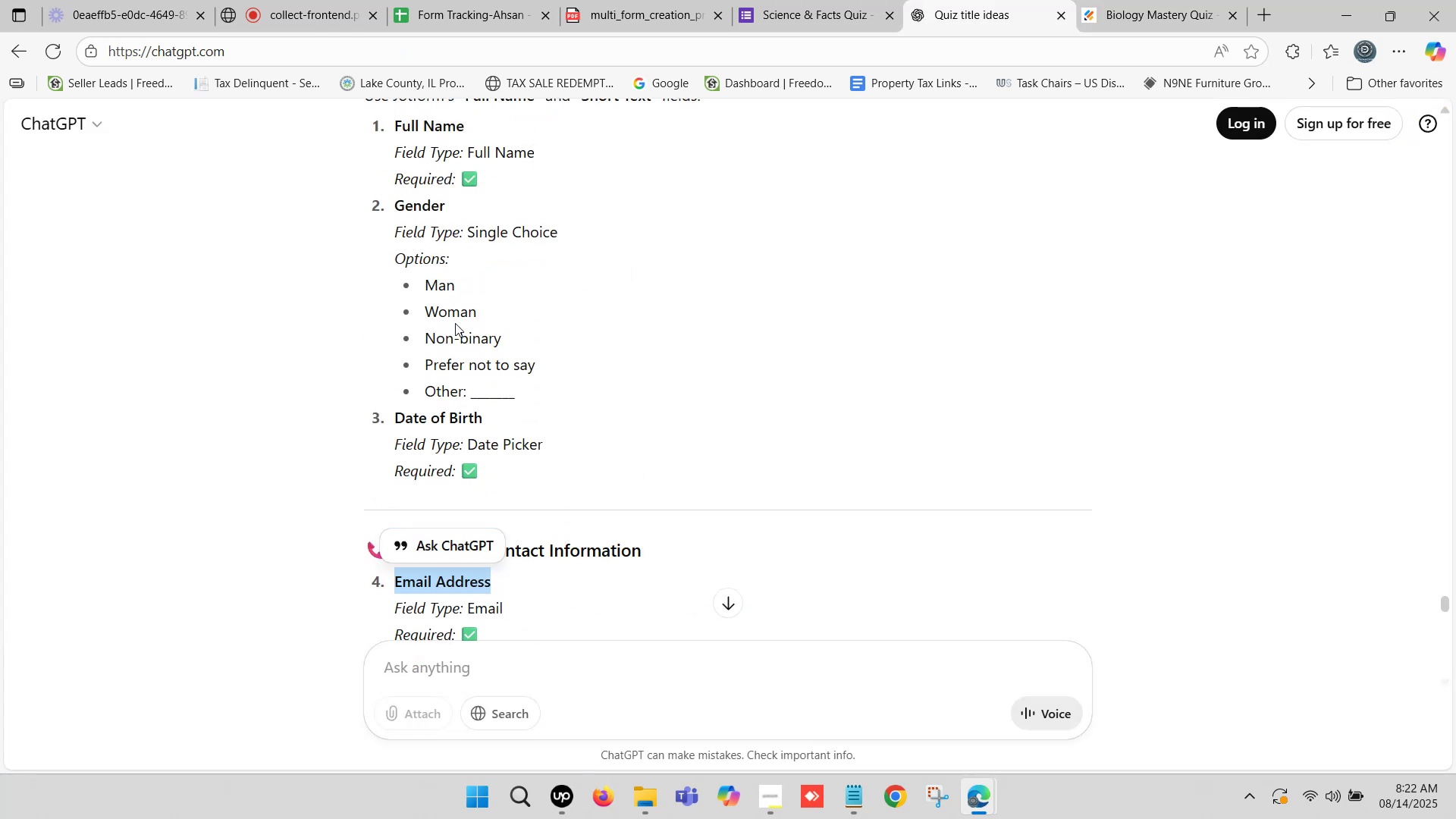 
scroll: coordinate [464, 319], scroll_direction: down, amount: 1.0
 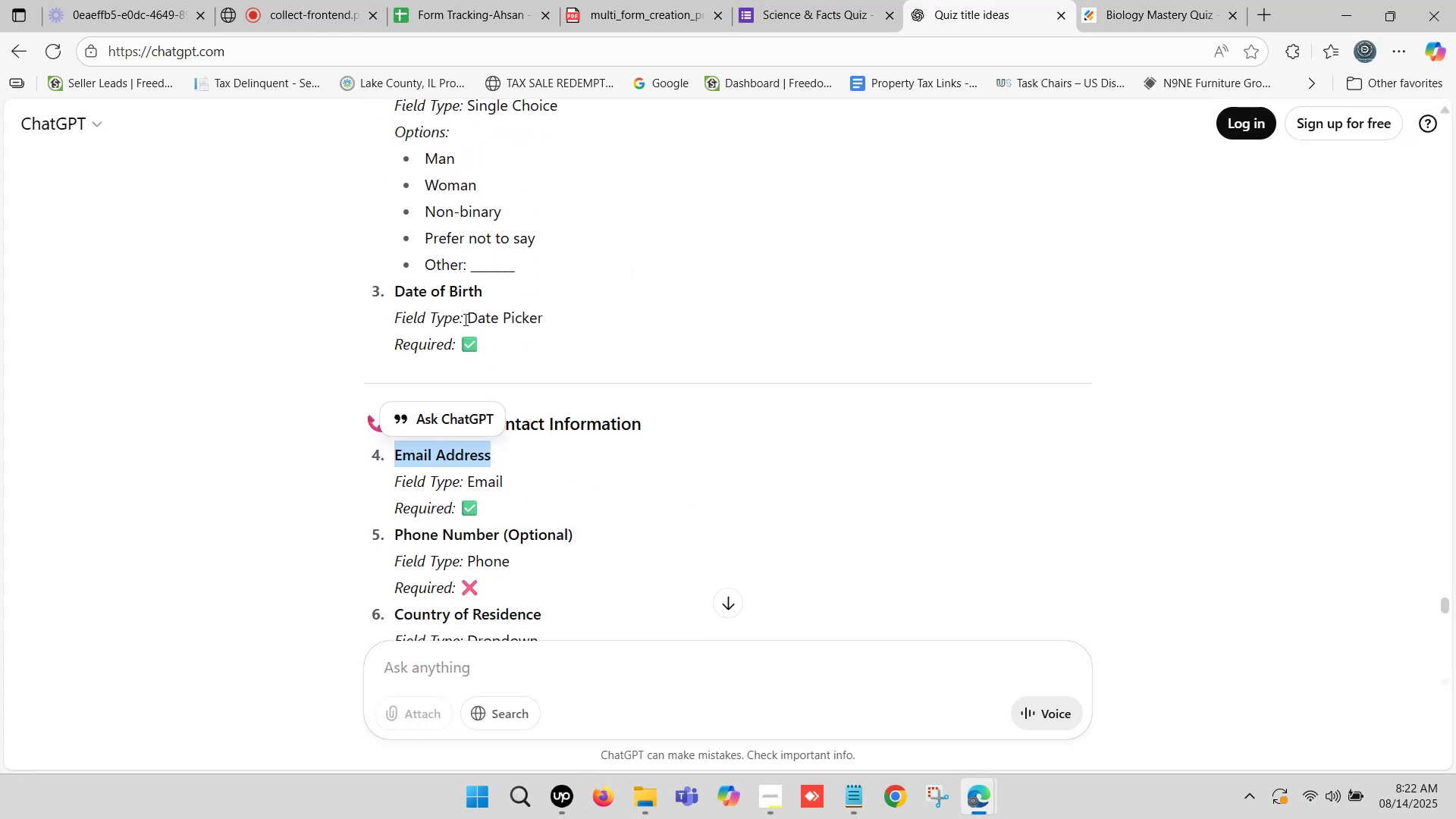 
scroll: coordinate [464, 319], scroll_direction: up, amount: 1.0
 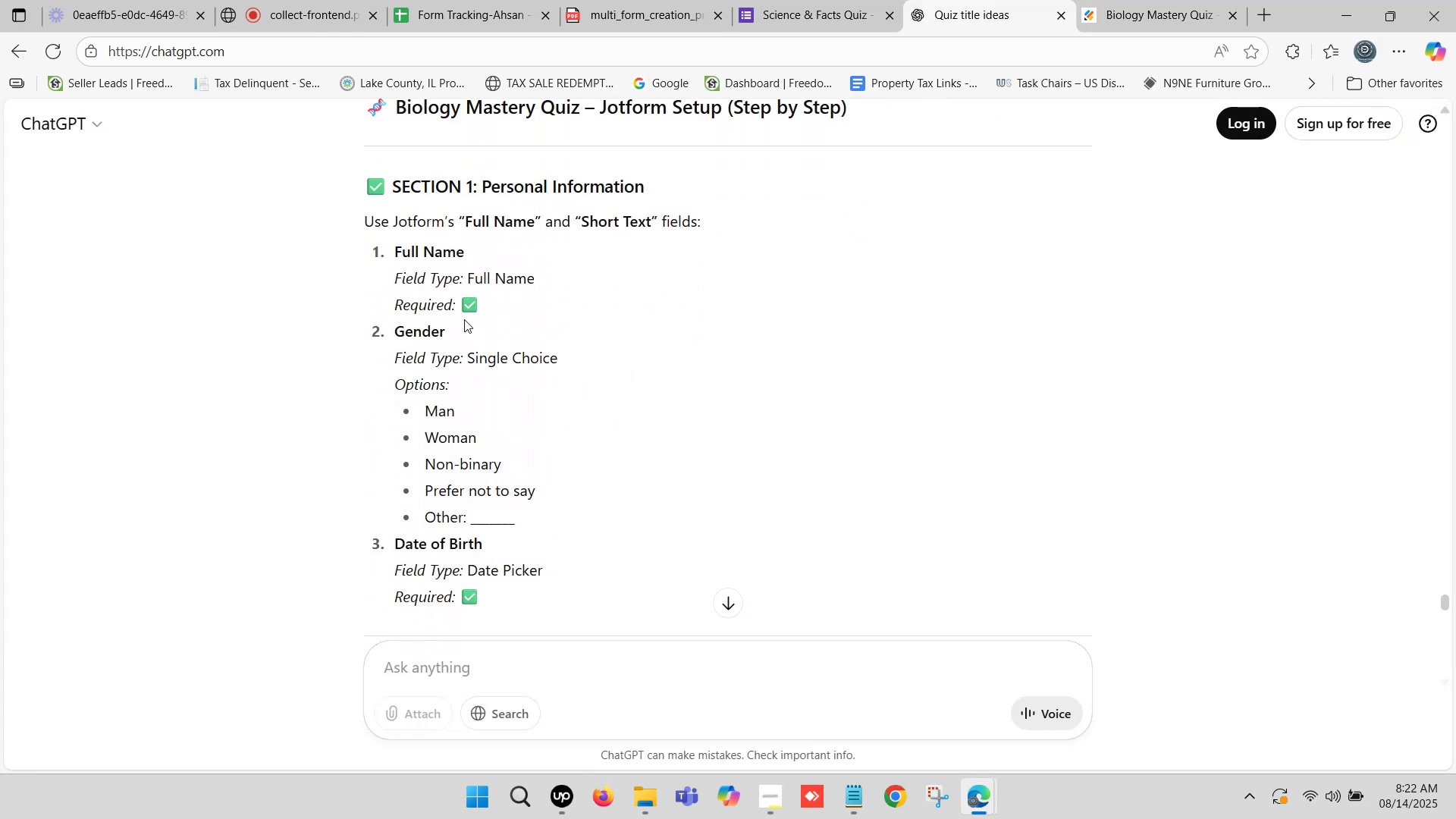 
scroll: coordinate [464, 319], scroll_direction: down, amount: 1.0
 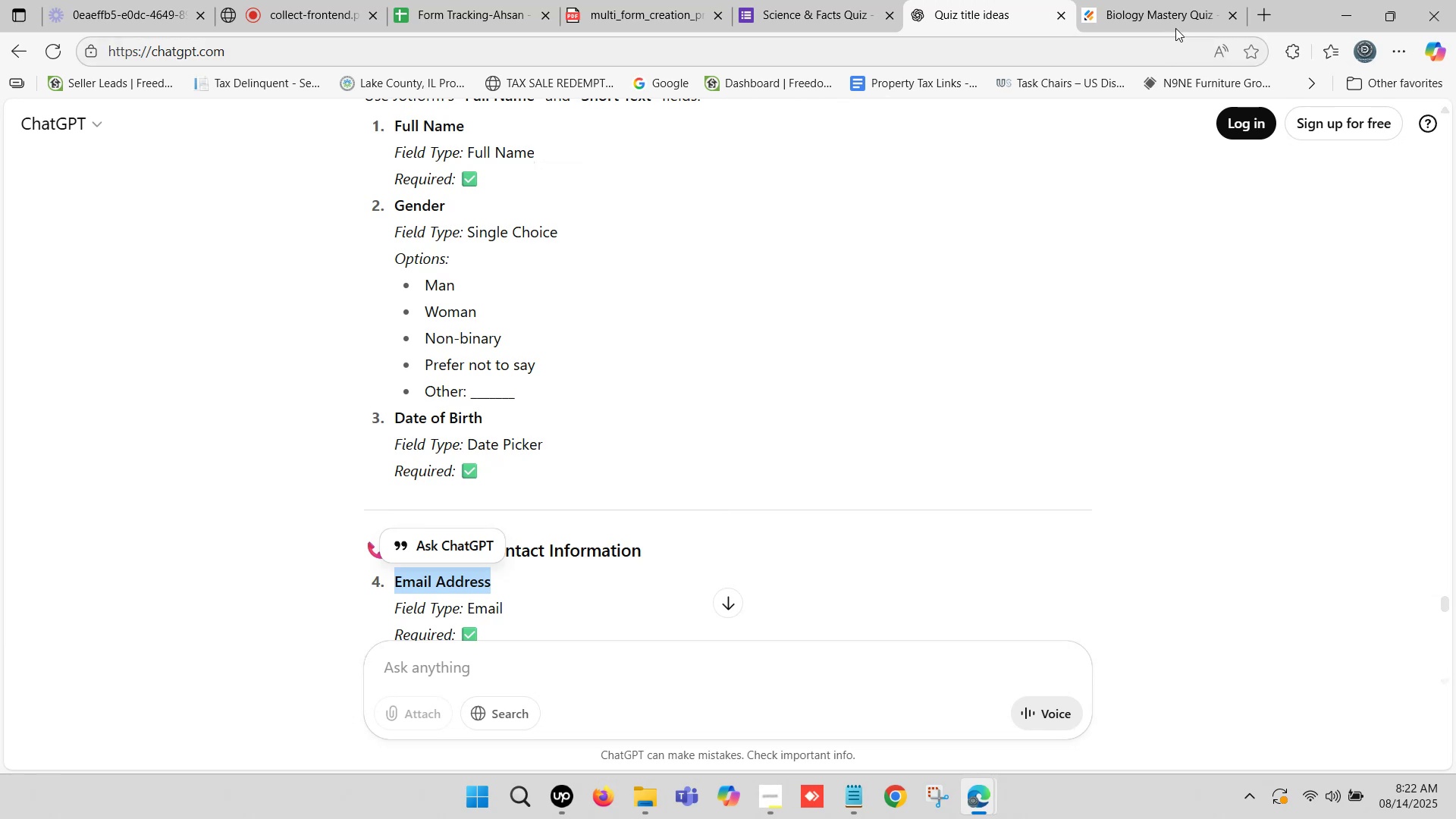 
left_click([1177, 0])
 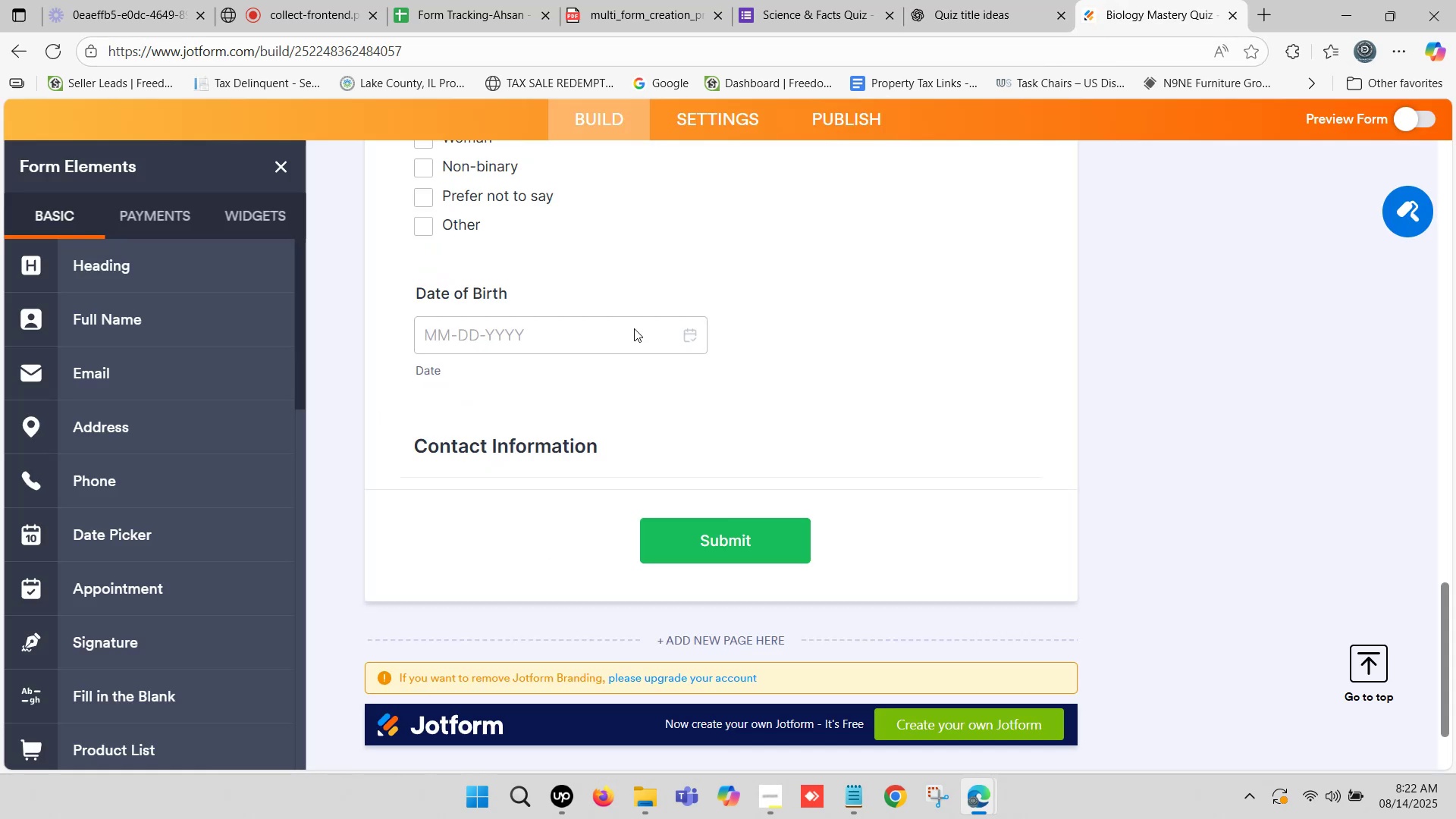 
scroll: coordinate [638, 316], scroll_direction: up, amount: 7.0
 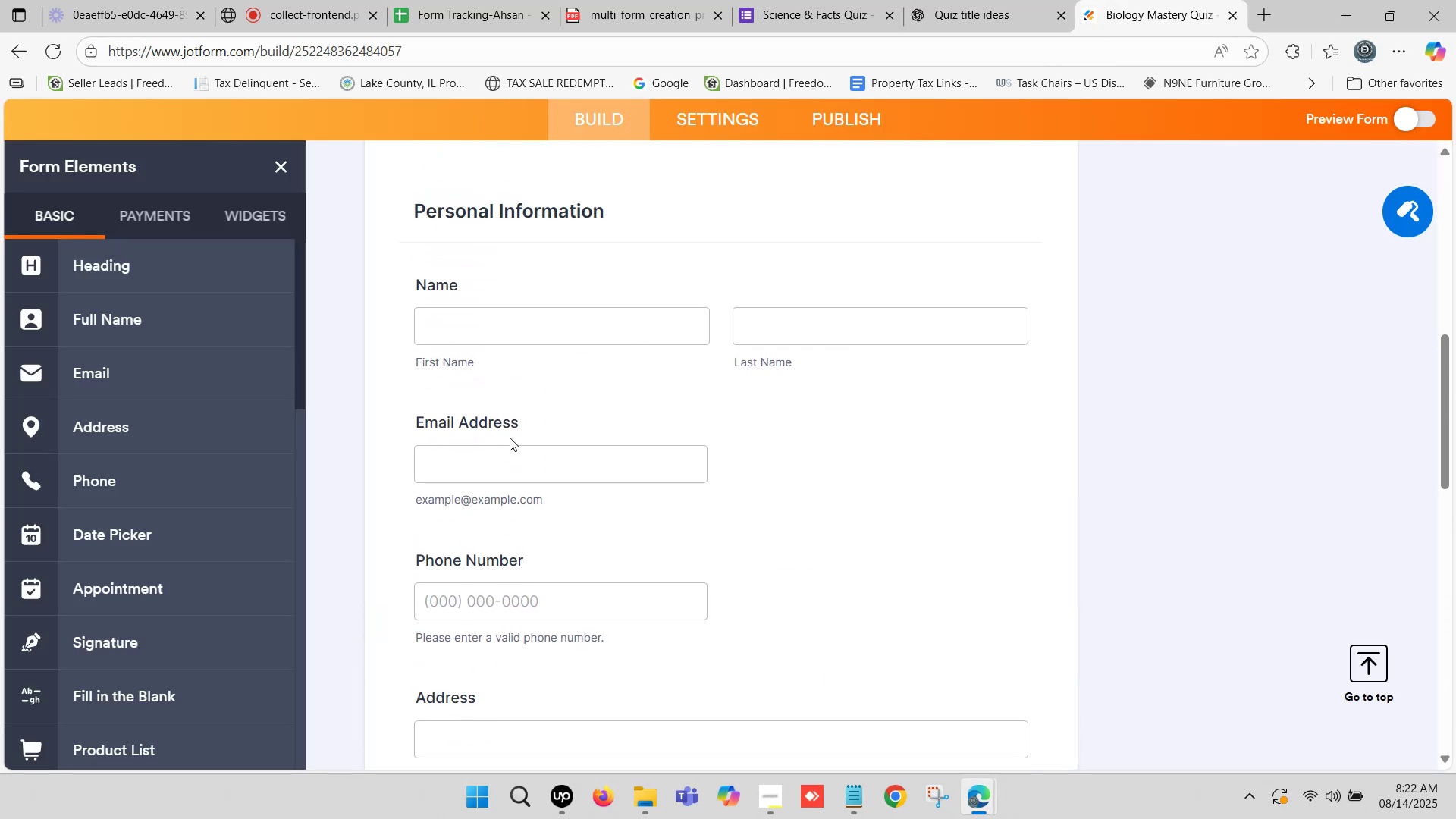 
left_click([525, 458])
 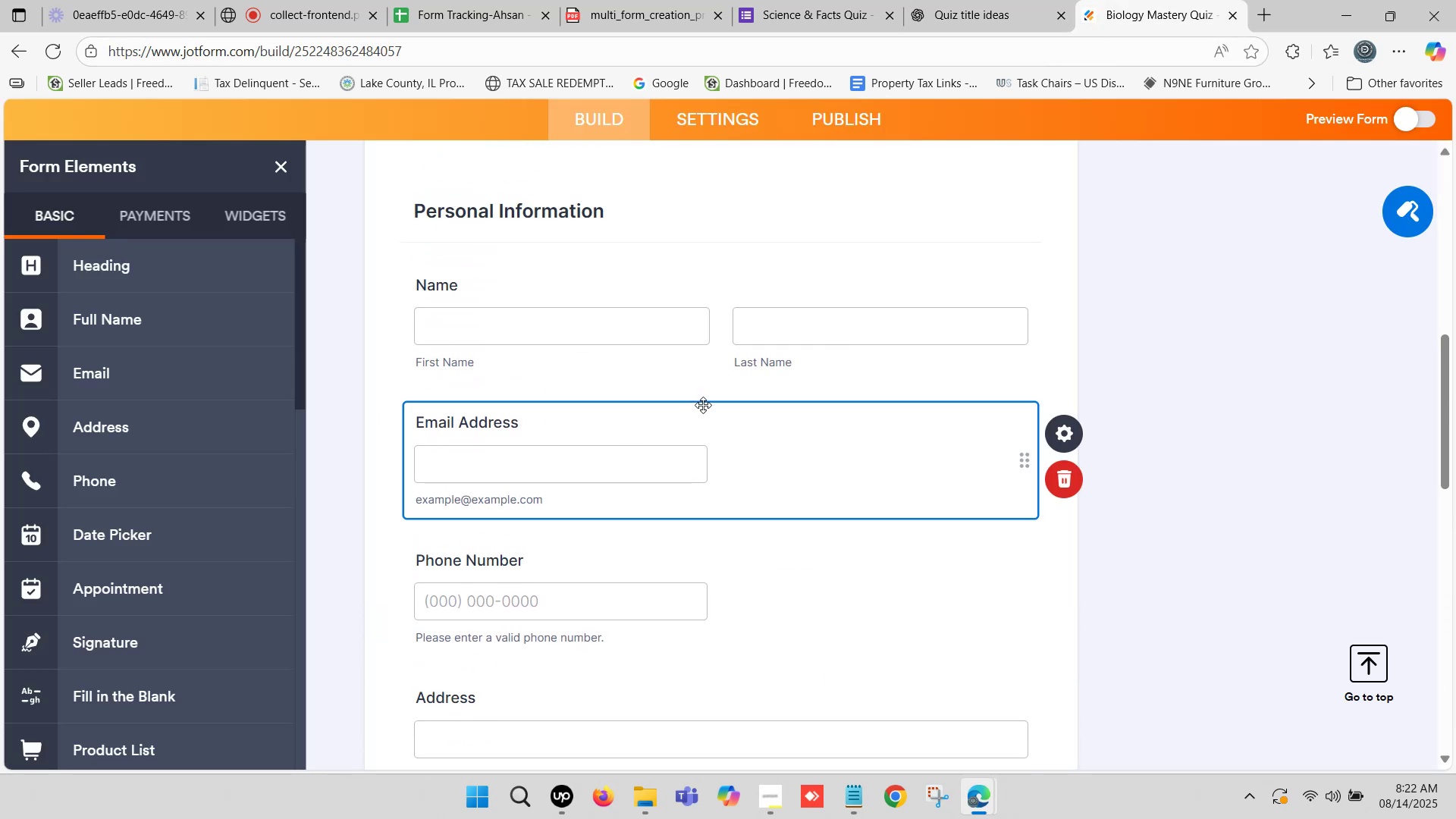 
left_click_drag(start_coordinate=[703, 403], to_coordinate=[680, 358])
 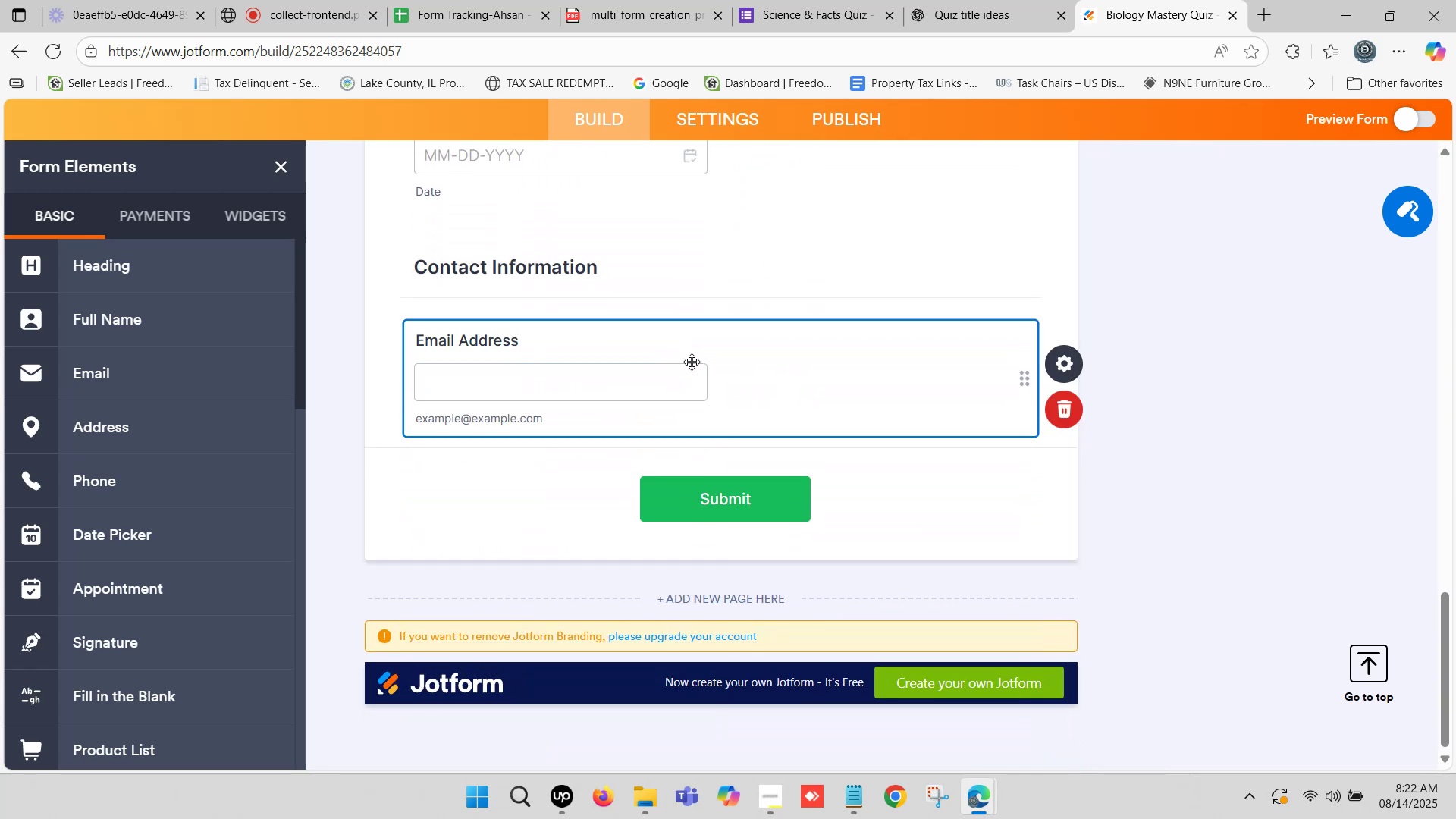 
scroll: coordinate [649, 311], scroll_direction: up, amount: 8.0
 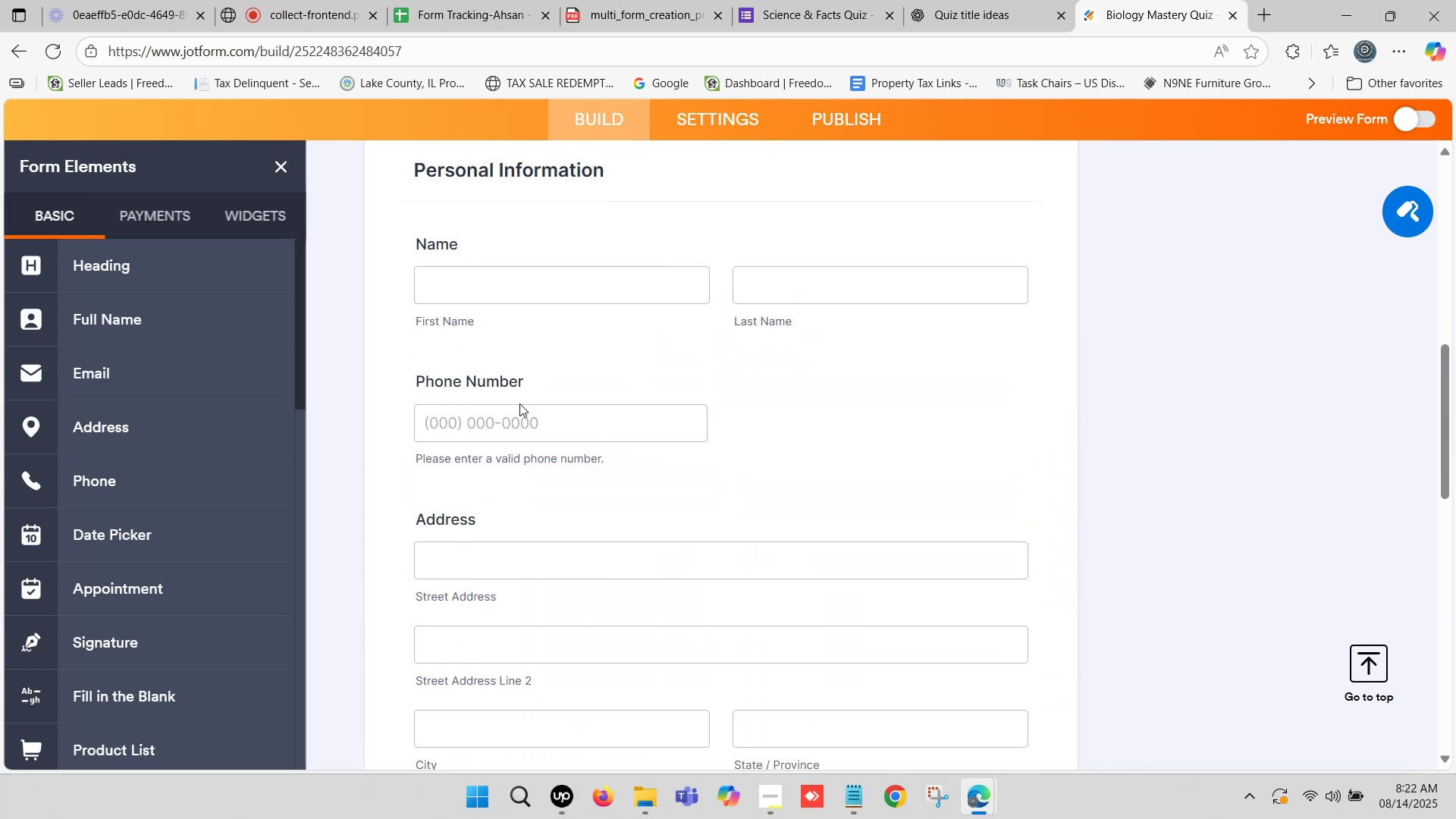 
left_click([568, 402])
 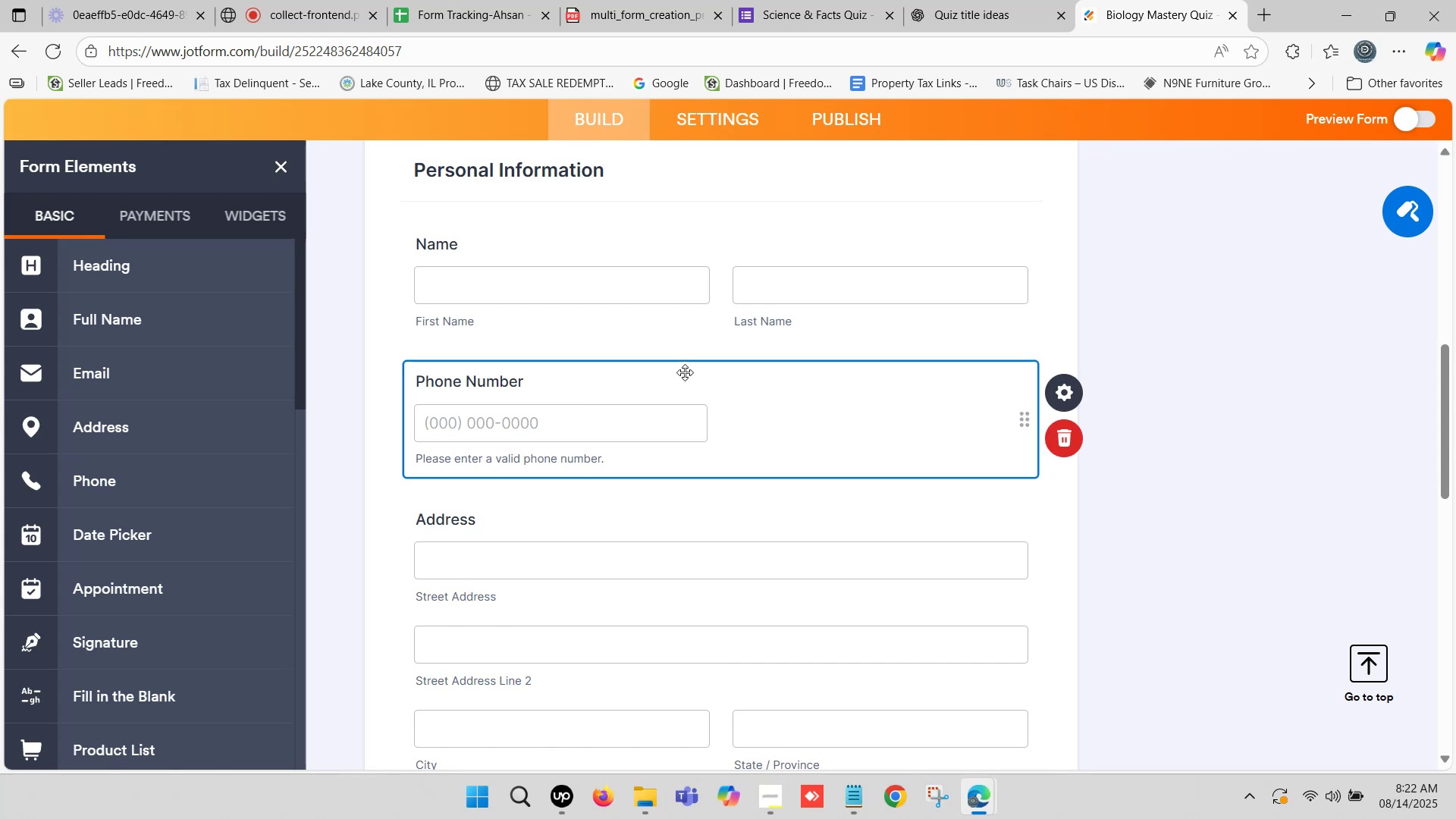 
left_click_drag(start_coordinate=[688, 367], to_coordinate=[655, 353])
 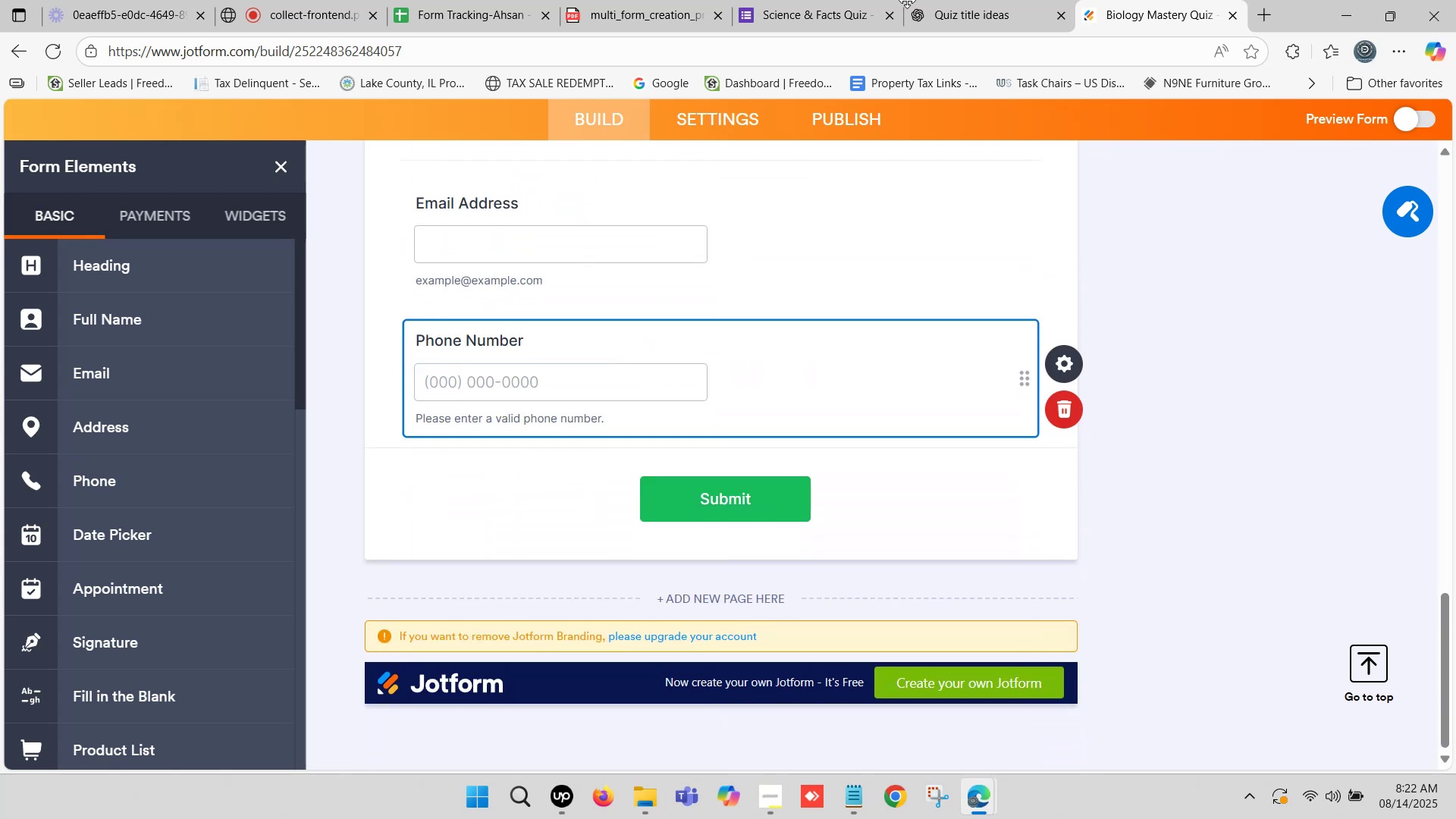 
left_click([946, 0])
 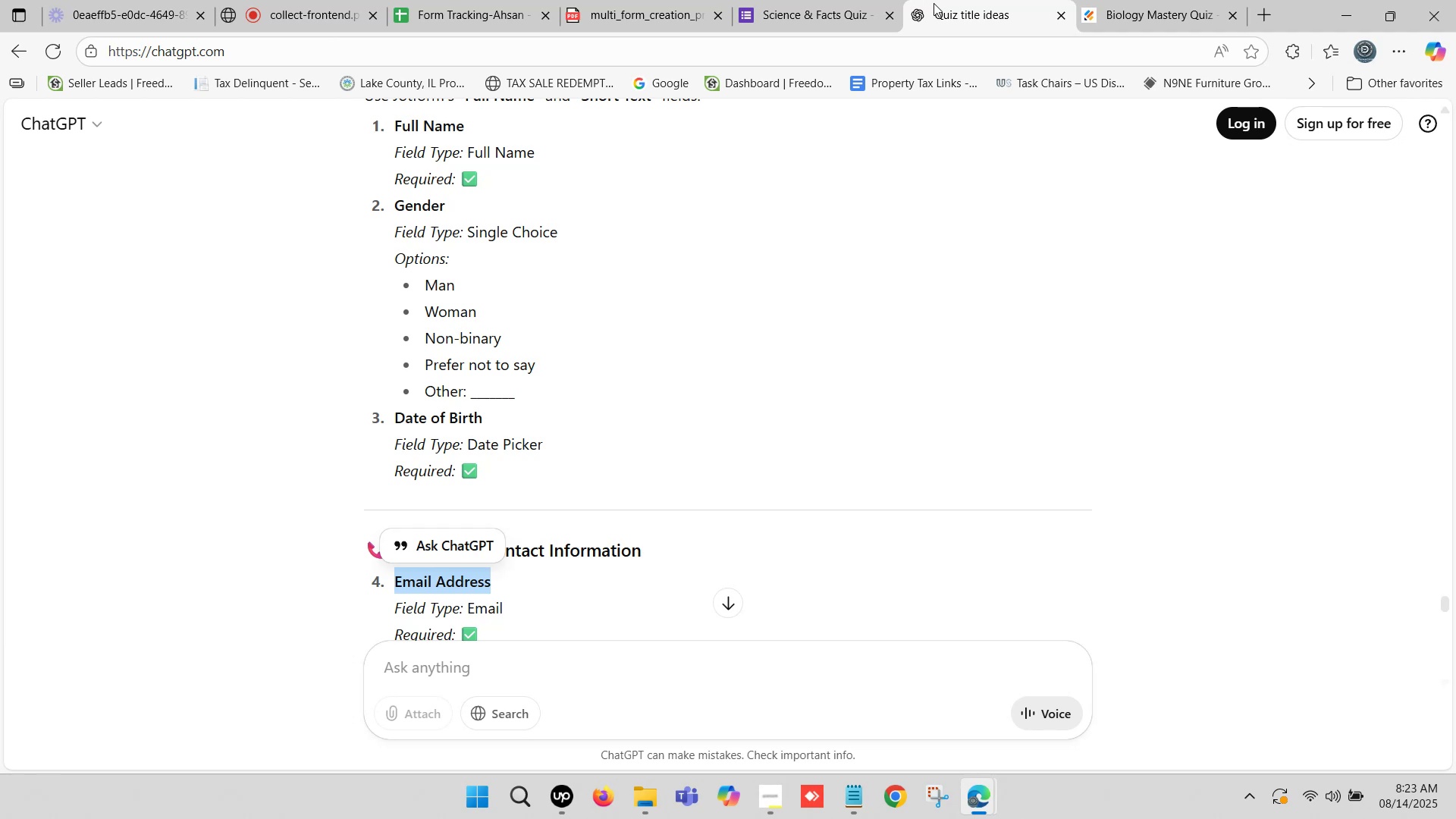 
scroll: coordinate [560, 417], scroll_direction: down, amount: 3.0
 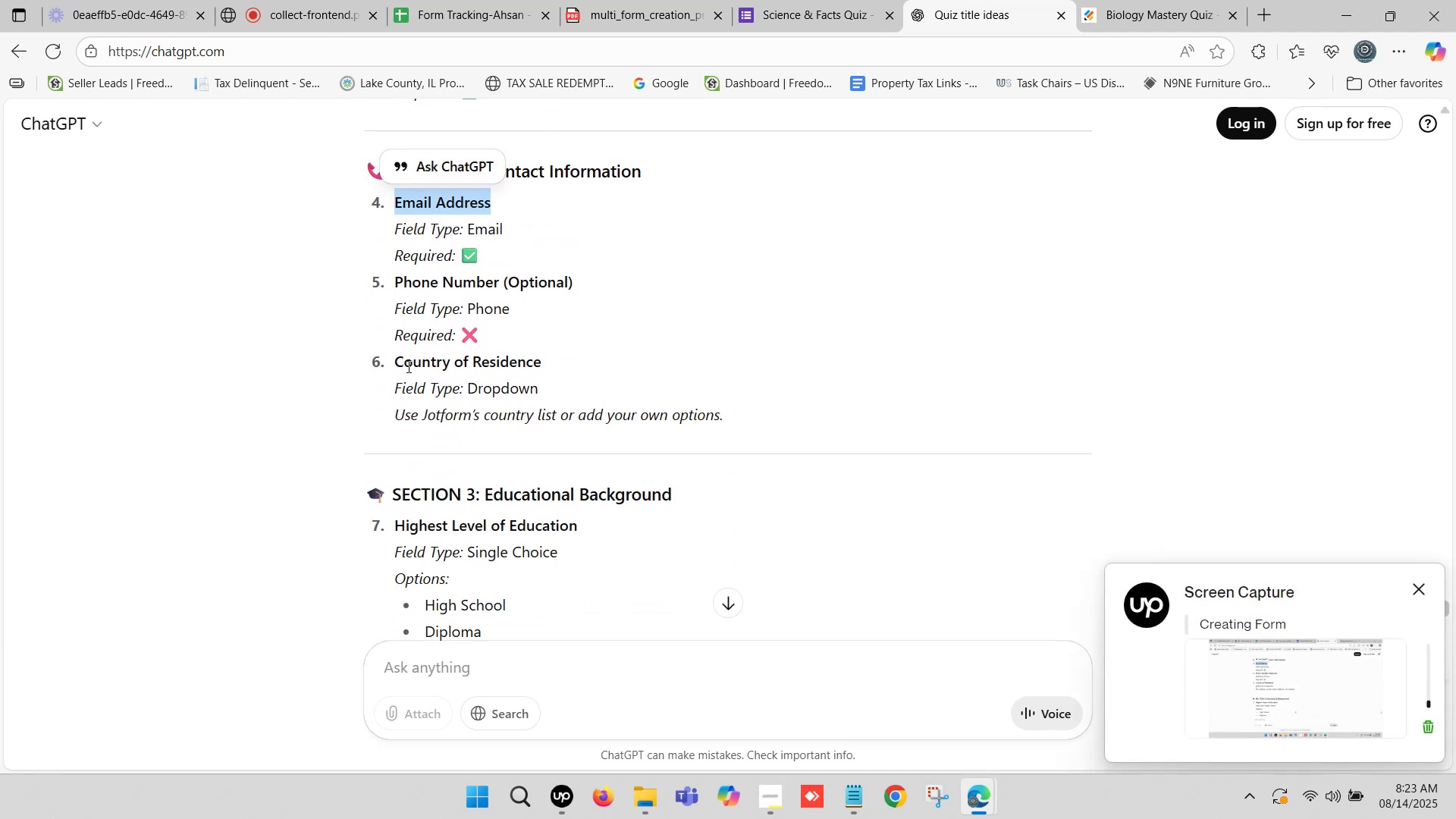 
scroll: coordinate [406, 366], scroll_direction: up, amount: 4.0
 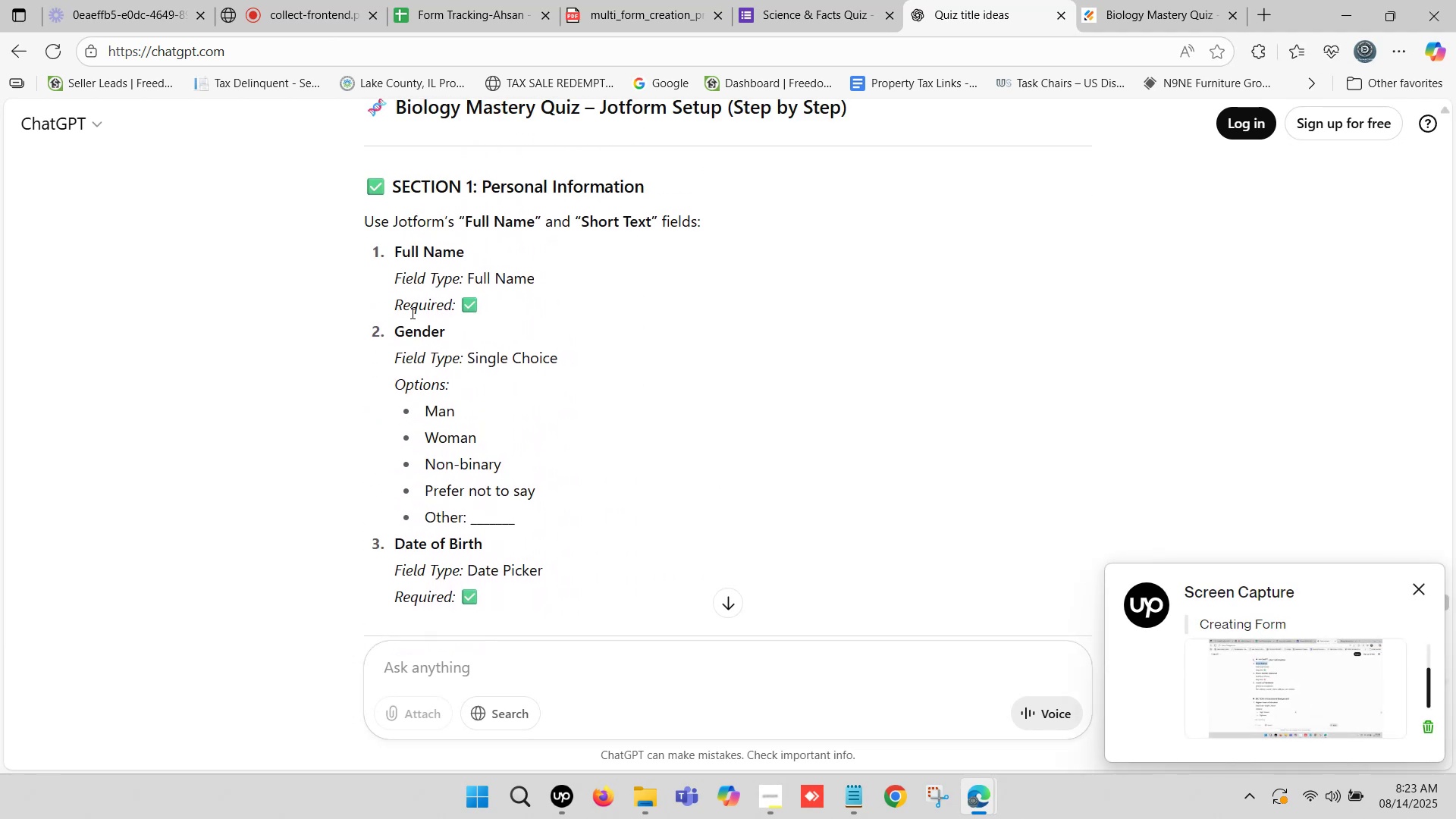 
scroll: coordinate [412, 334], scroll_direction: down, amount: 1.0
 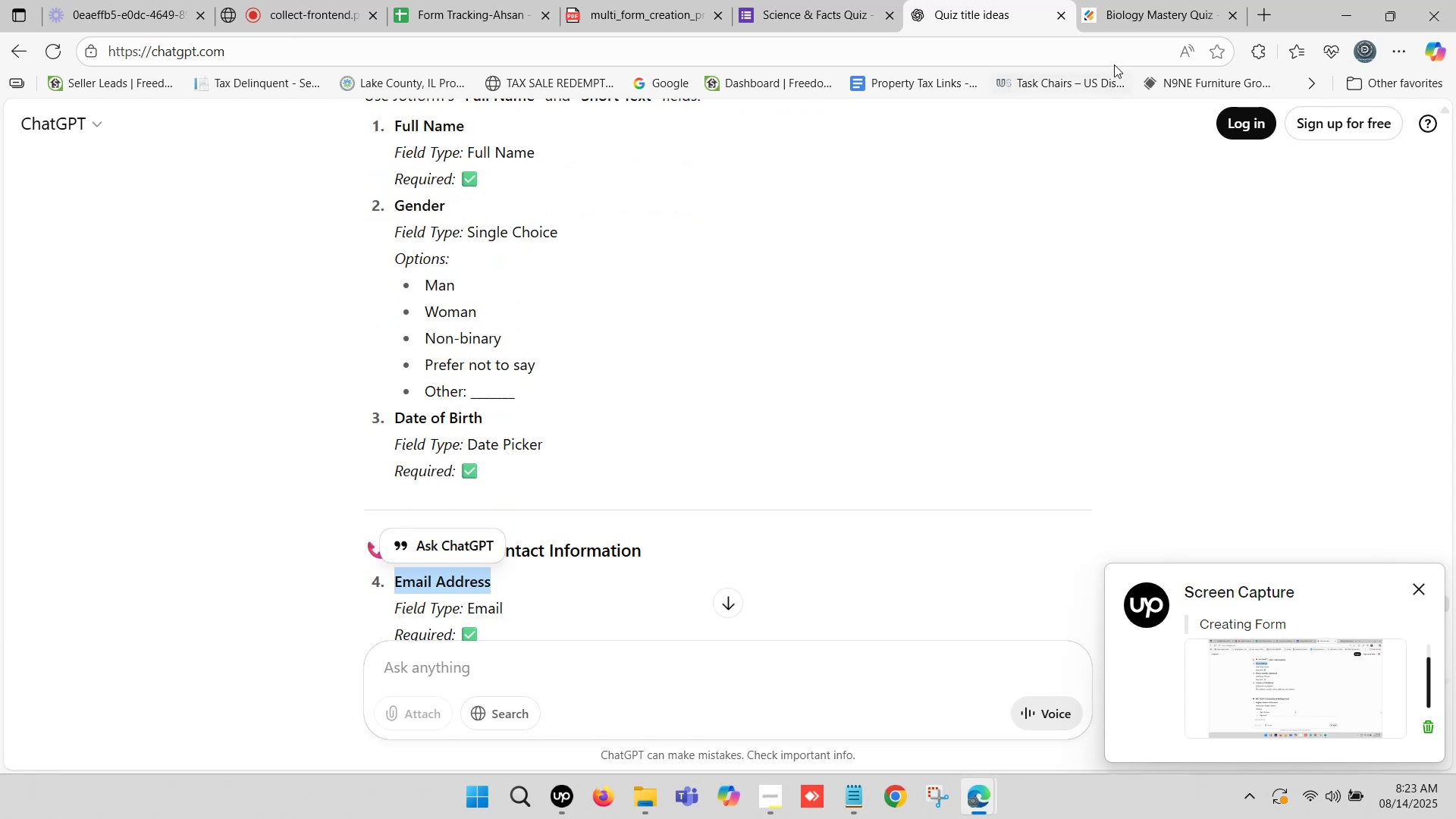 
left_click([1138, 0])
 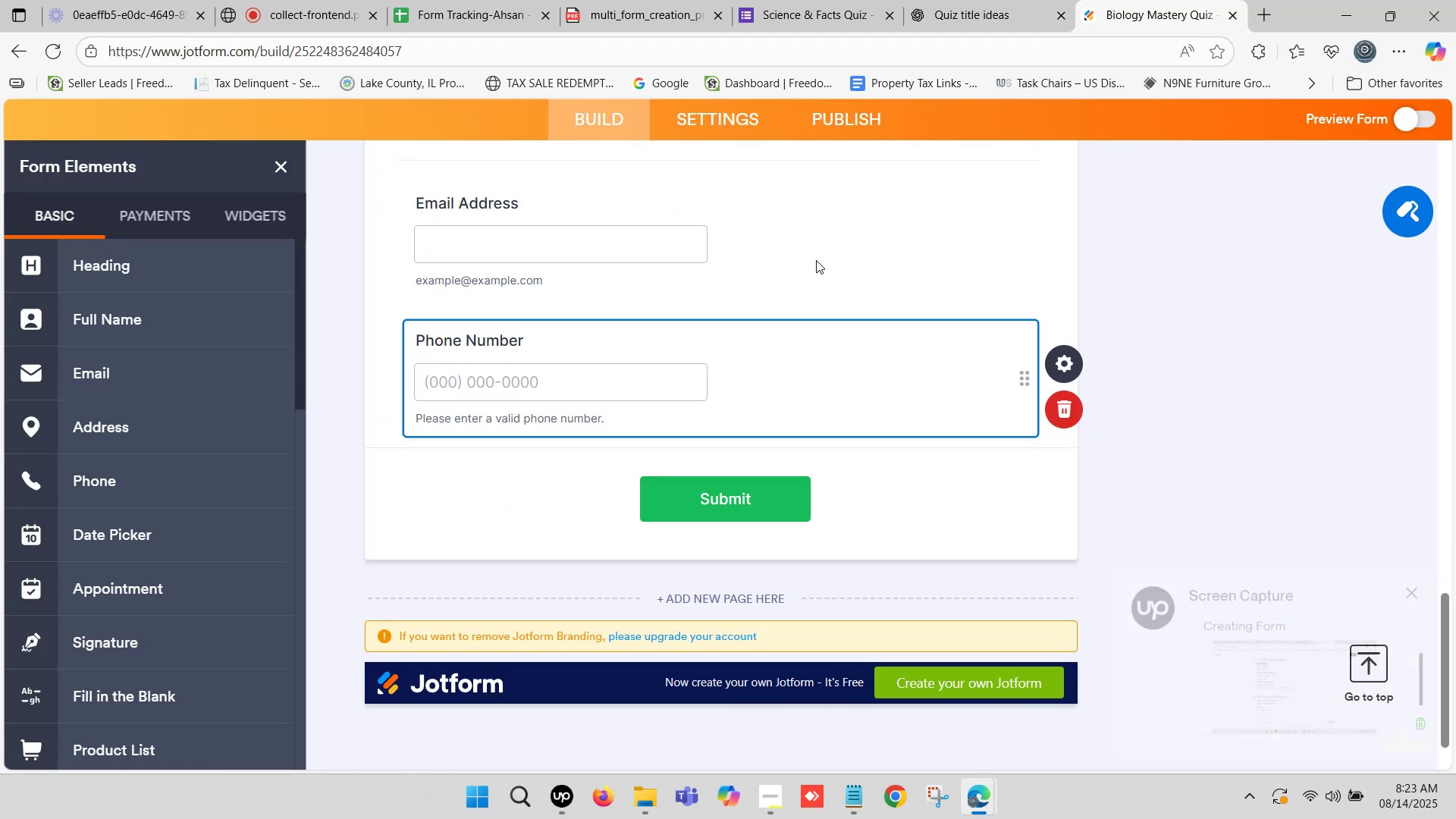 
scroll: coordinate [620, 300], scroll_direction: up, amount: 11.0
 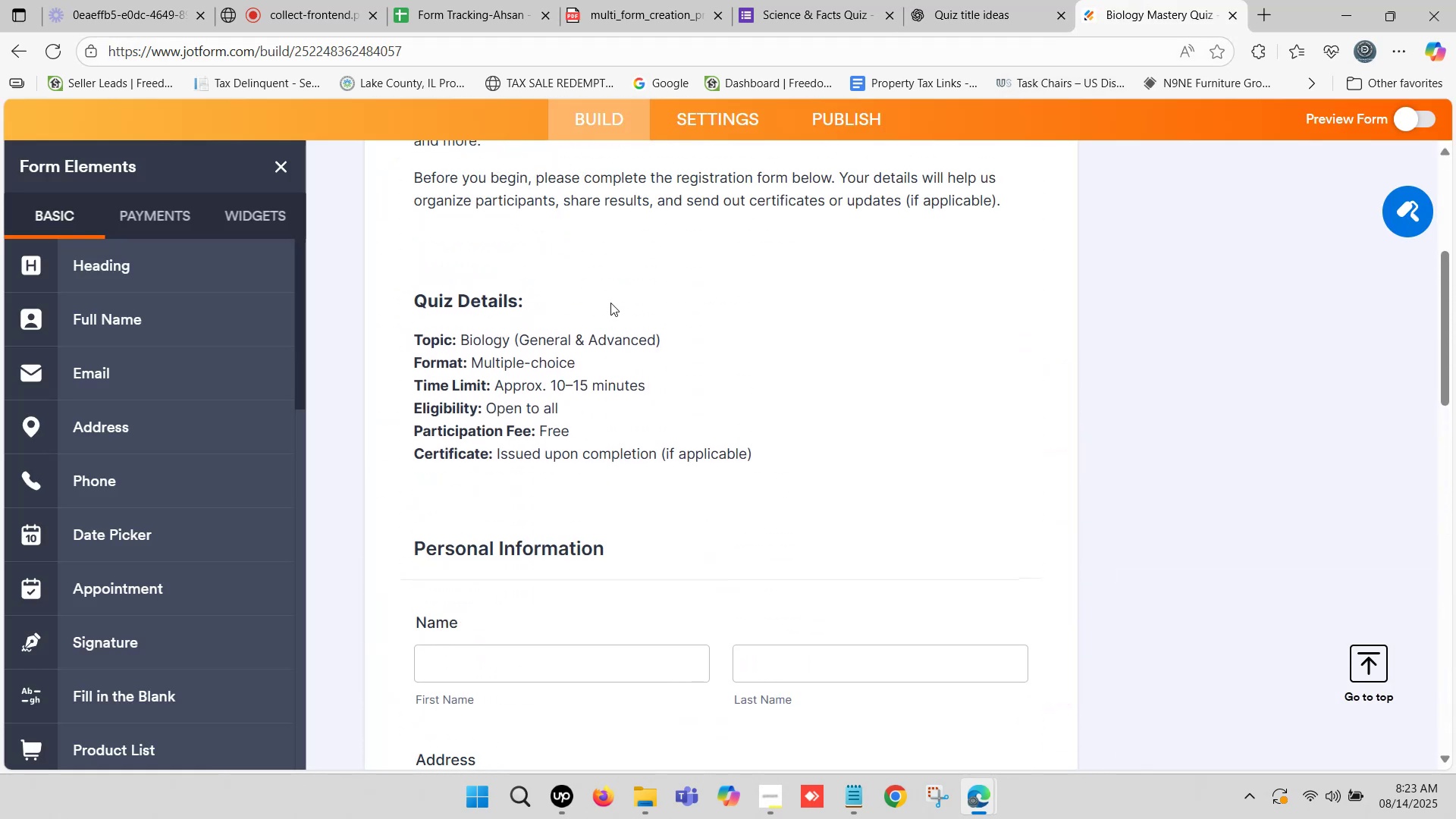 
scroll: coordinate [603, 350], scroll_direction: down, amount: 5.0
 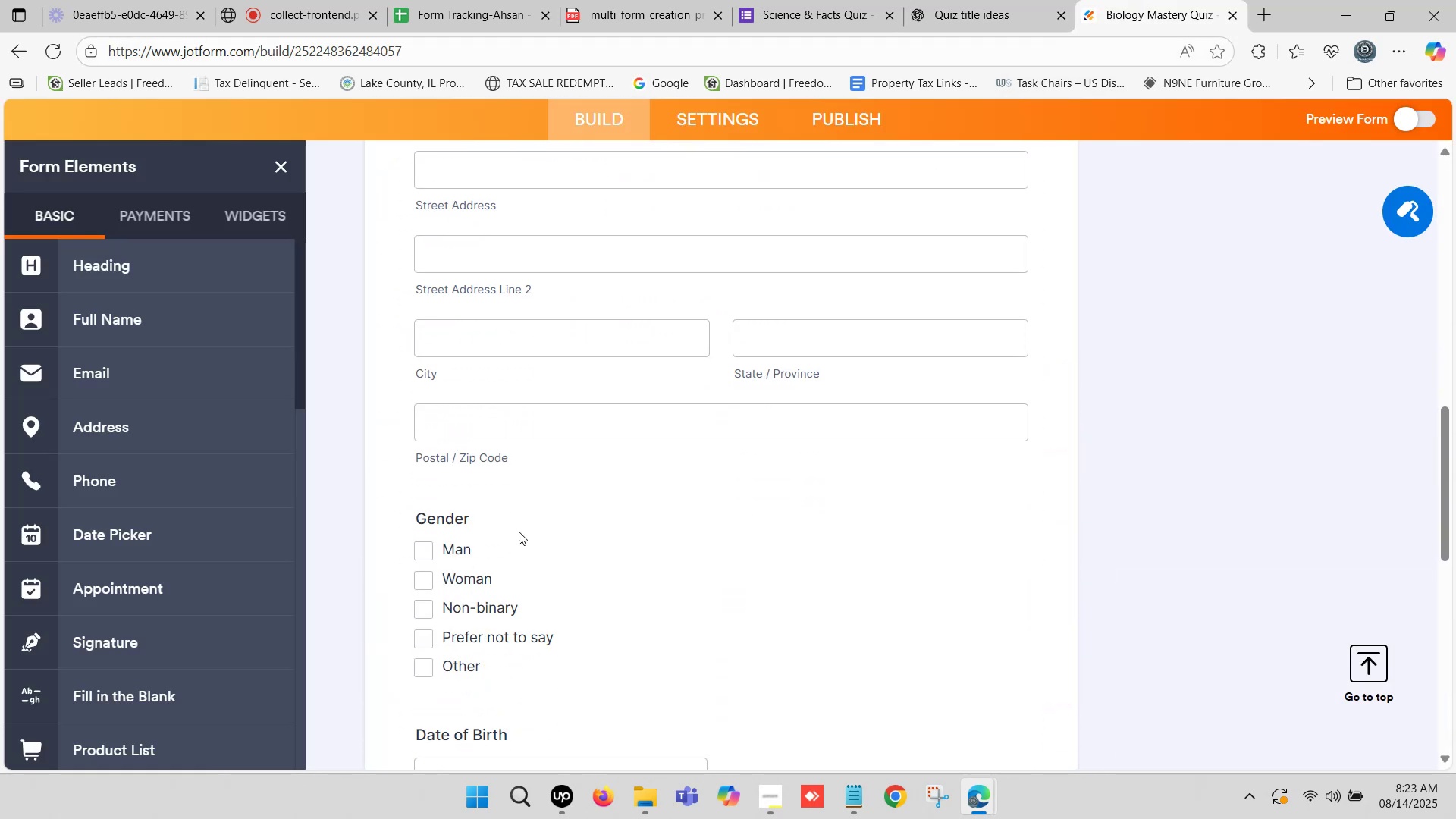 
left_click_drag(start_coordinate=[511, 558], to_coordinate=[565, 279])
 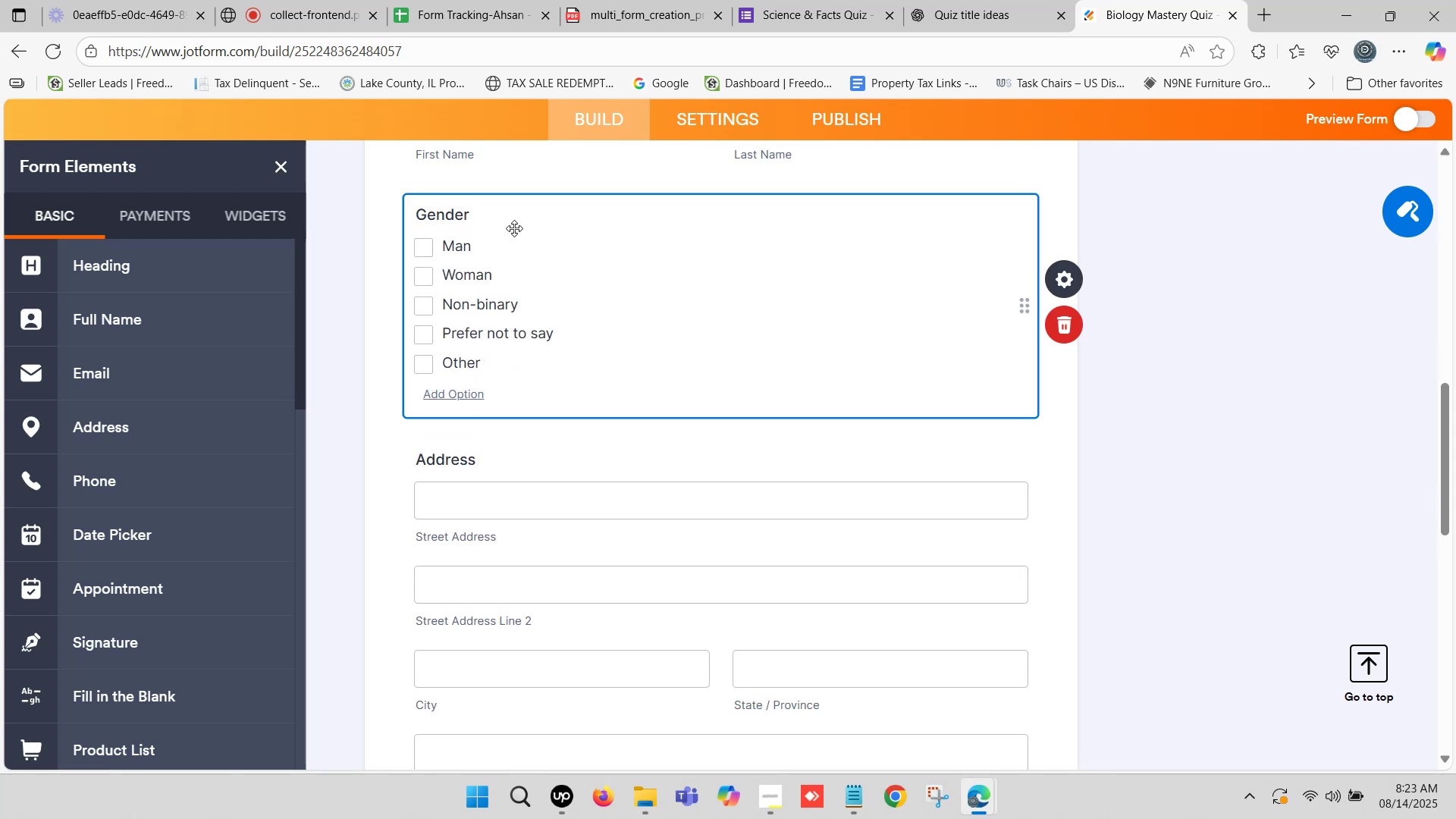 
scroll: coordinate [381, 274], scroll_direction: up, amount: 3.0
 